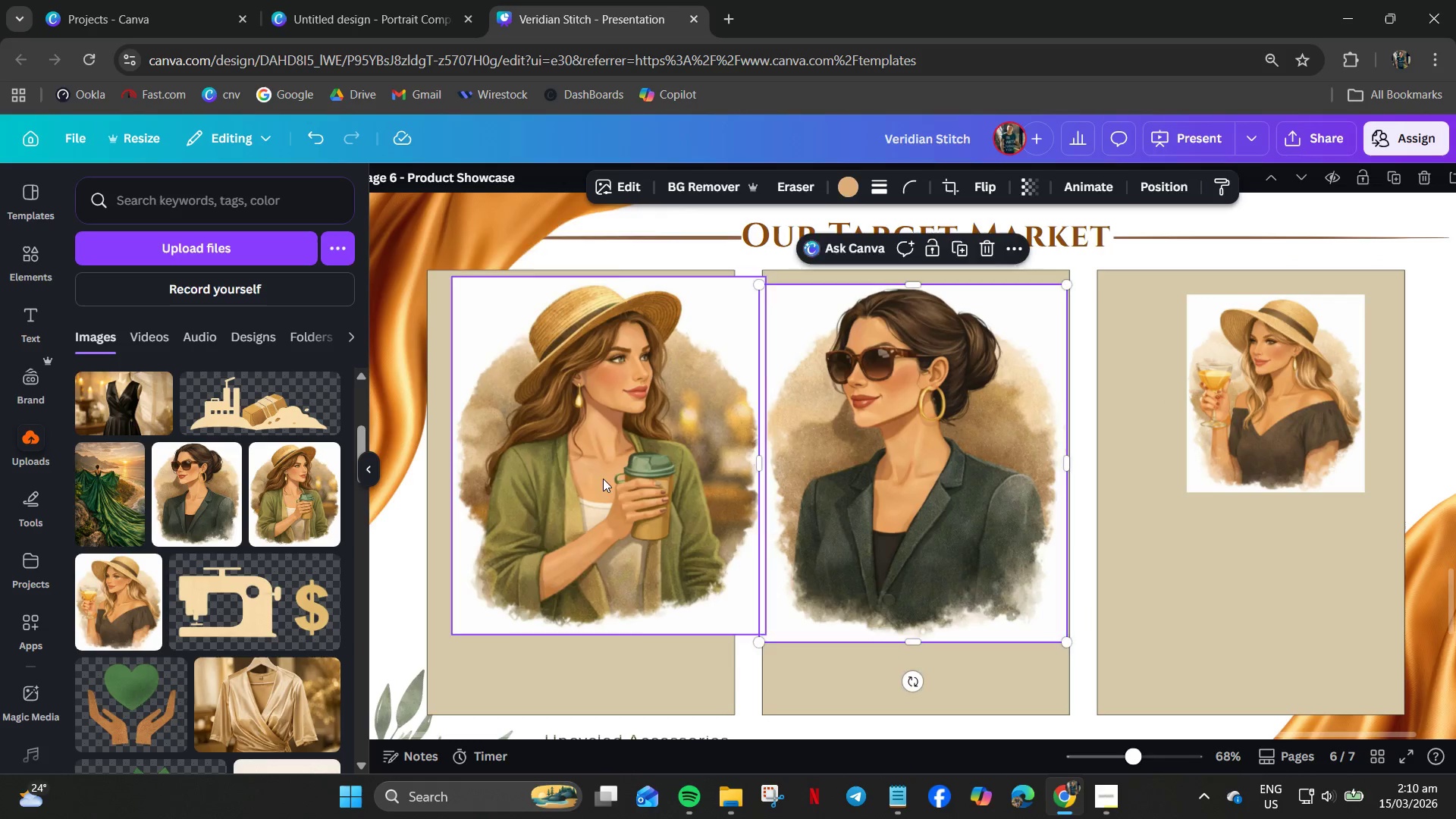 
left_click_drag(start_coordinate=[603, 479], to_coordinate=[580, 482])
 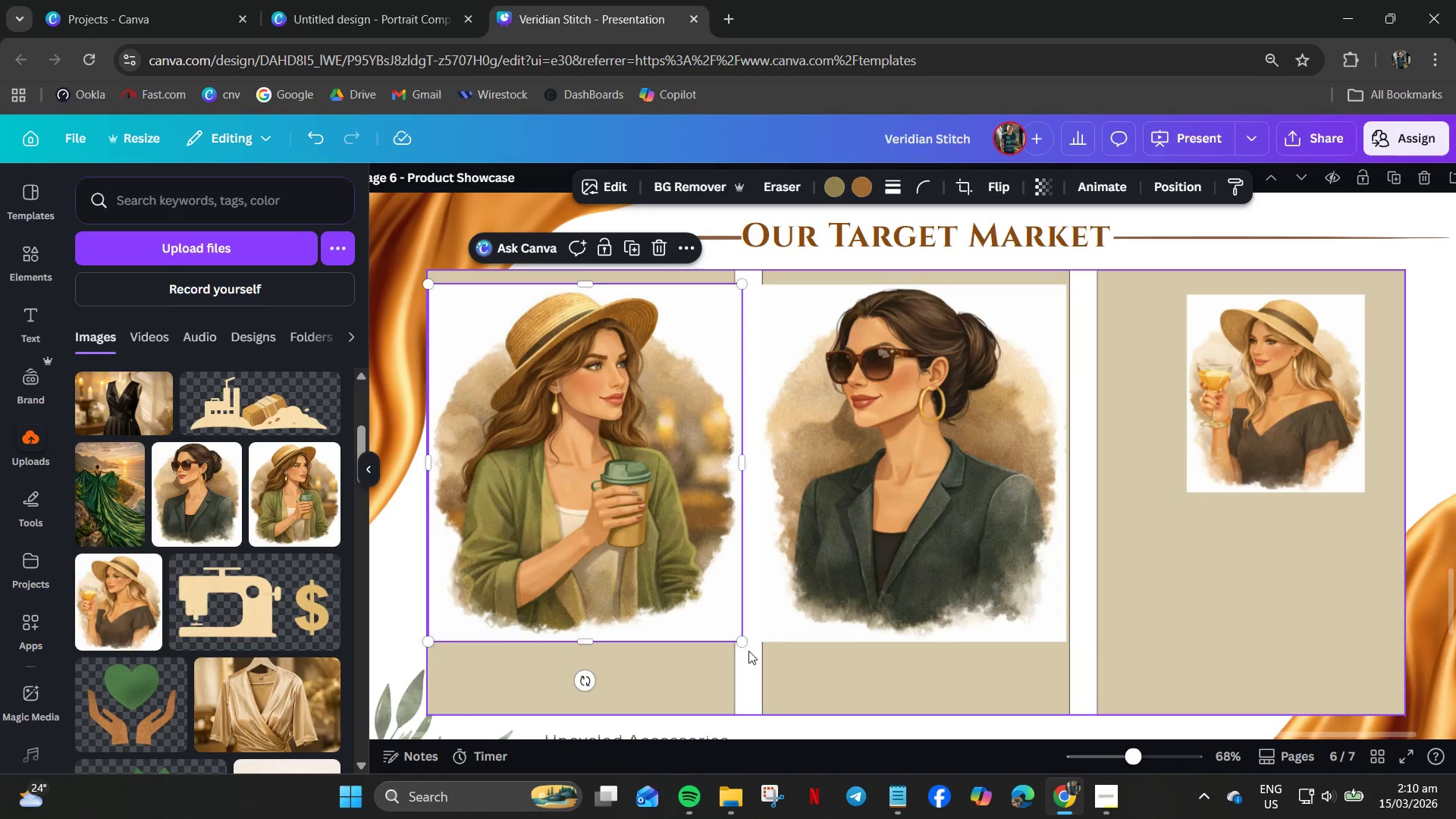 
left_click_drag(start_coordinate=[742, 645], to_coordinate=[661, 524])
 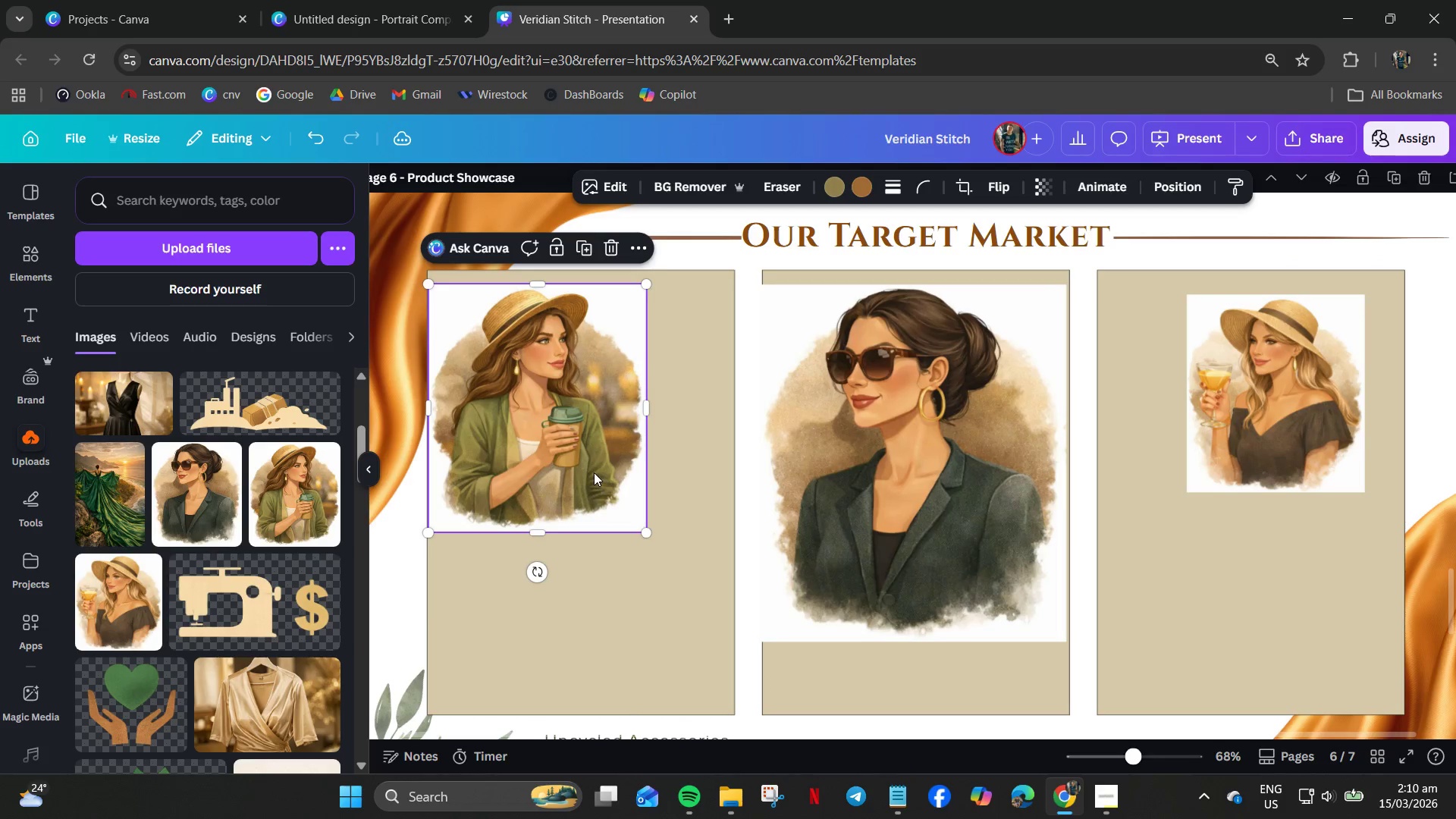 
left_click_drag(start_coordinate=[594, 472], to_coordinate=[627, 481])
 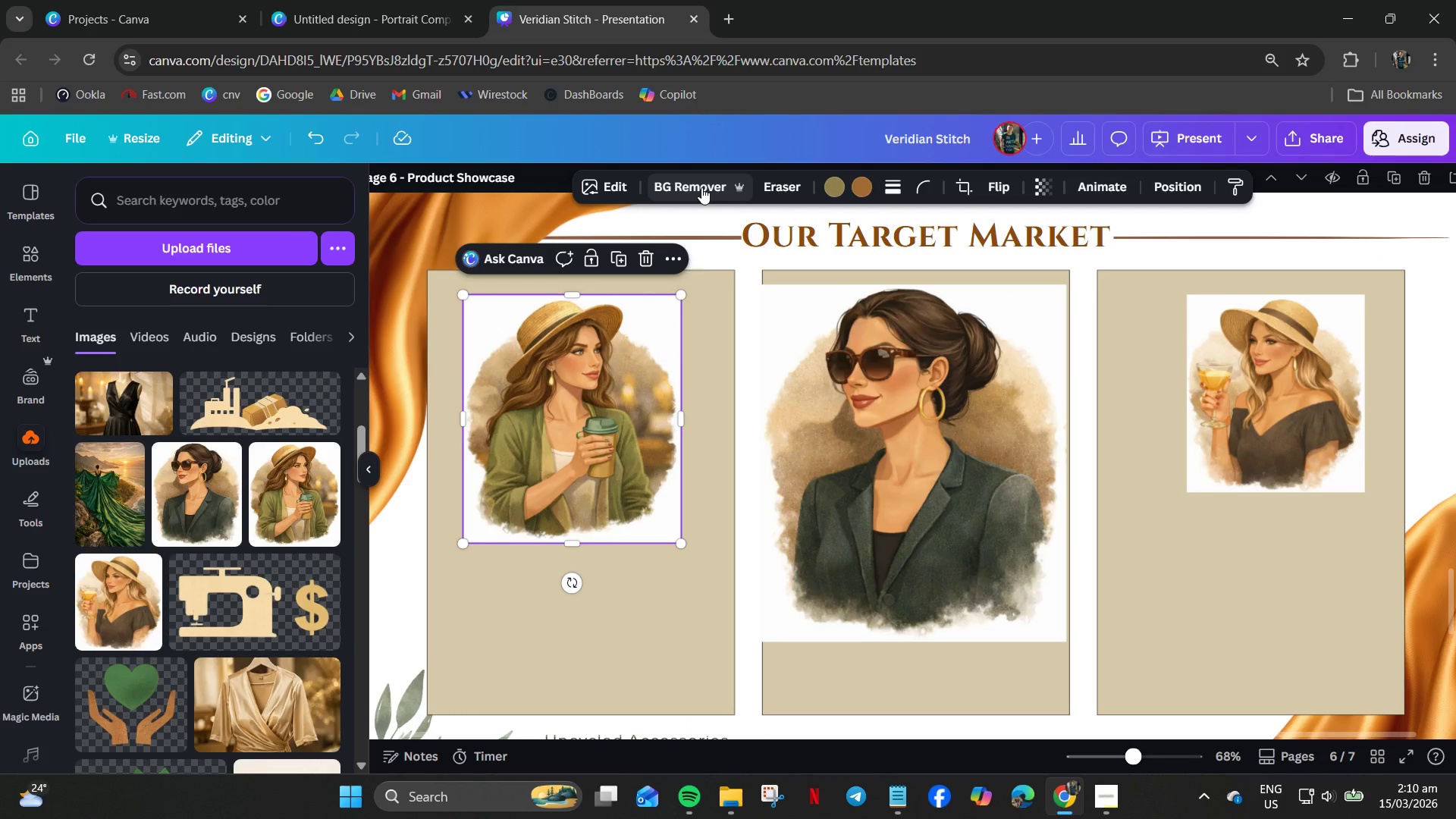 
left_click([701, 187])
 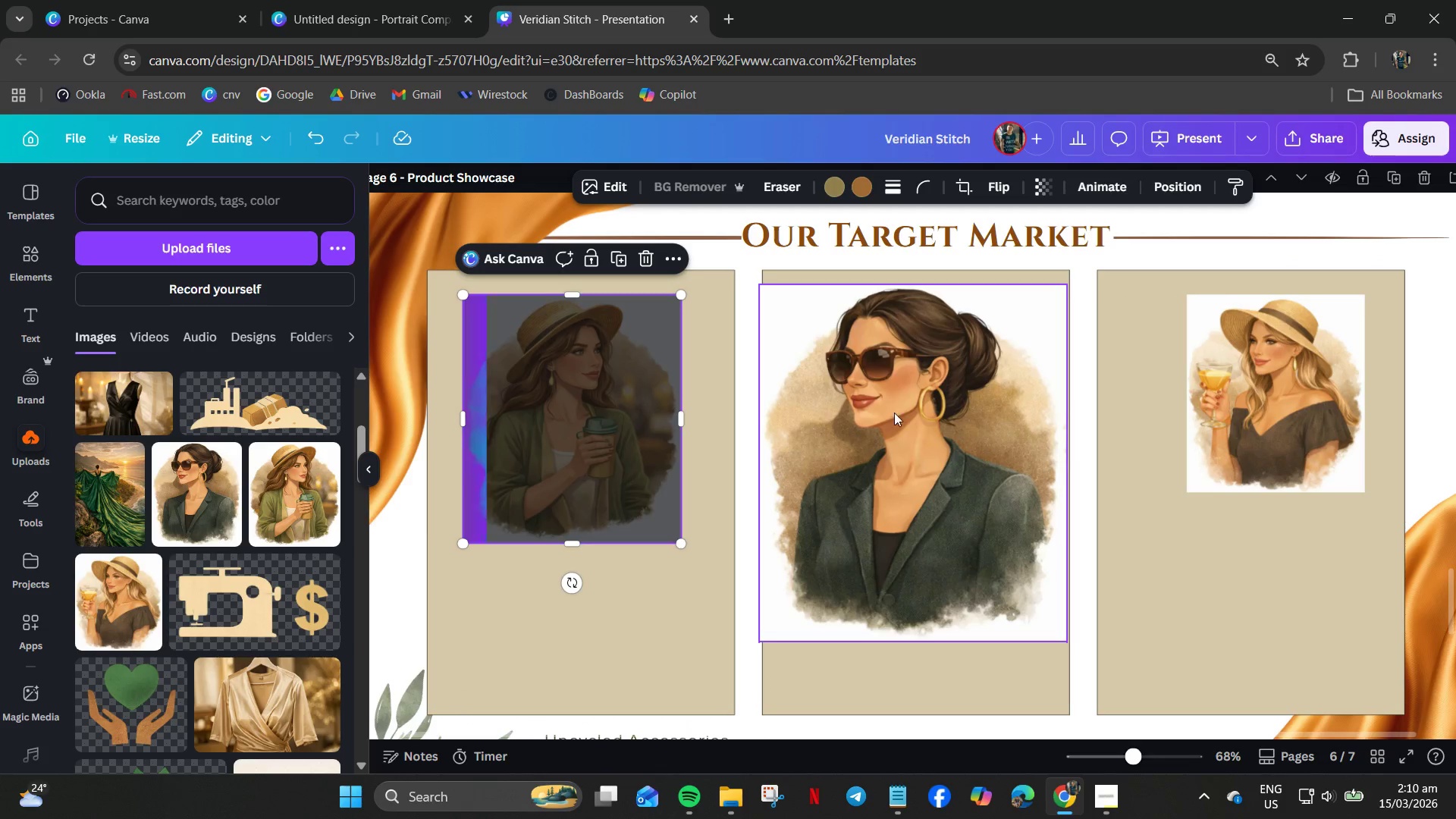 
left_click([899, 427])
 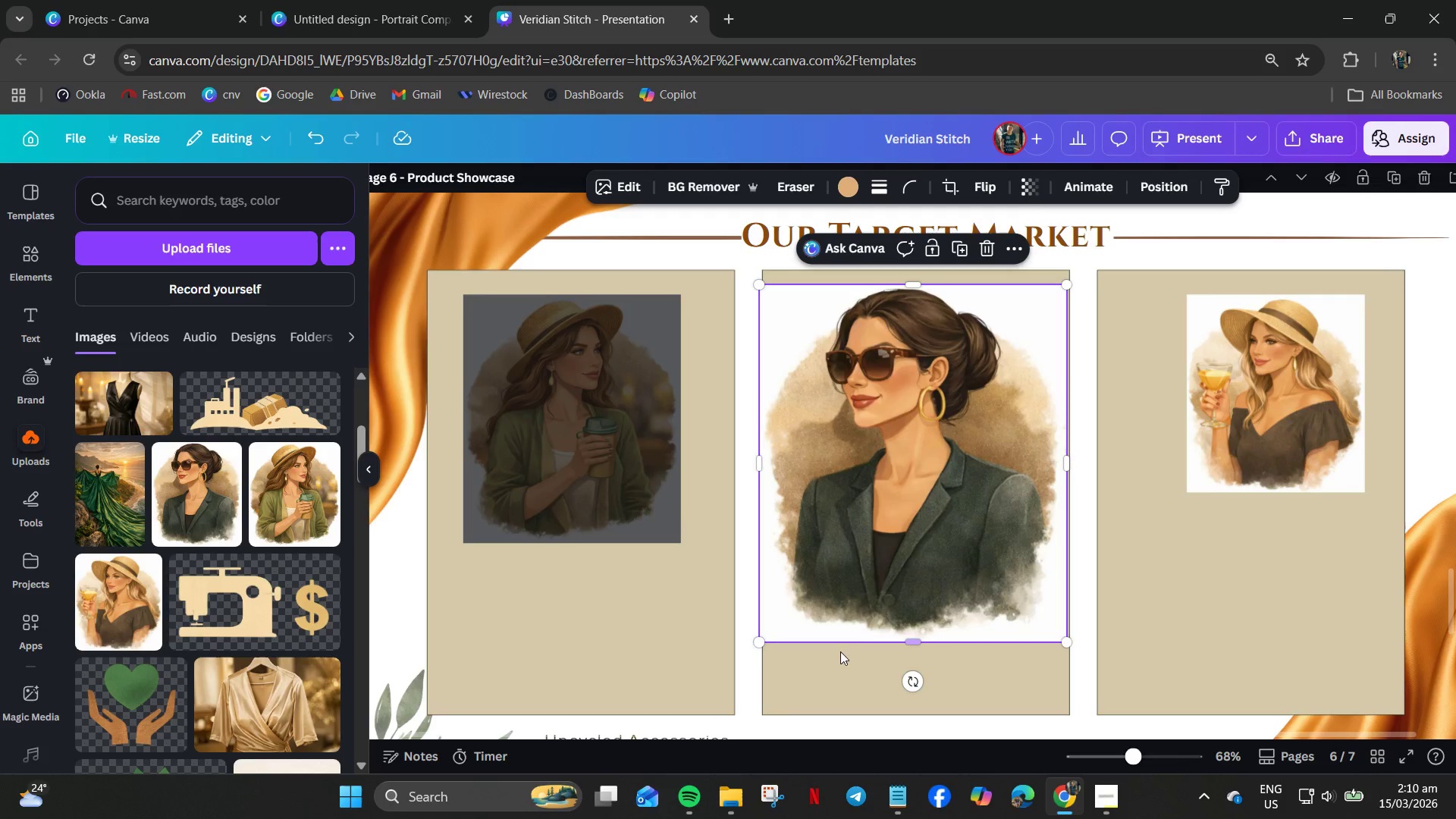 
left_click_drag(start_coordinate=[760, 641], to_coordinate=[864, 484])
 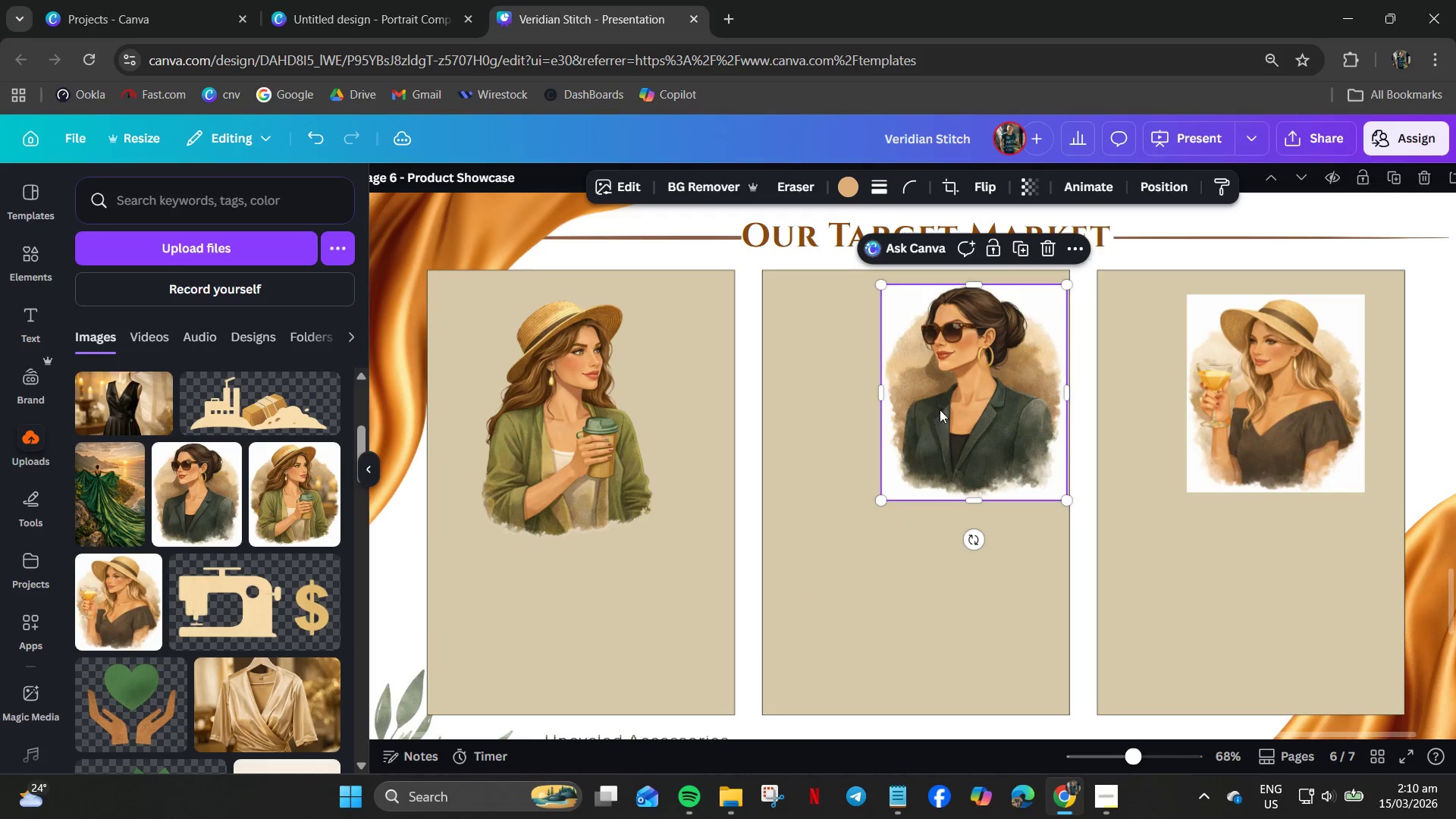 
left_click_drag(start_coordinate=[940, 406], to_coordinate=[891, 433])
 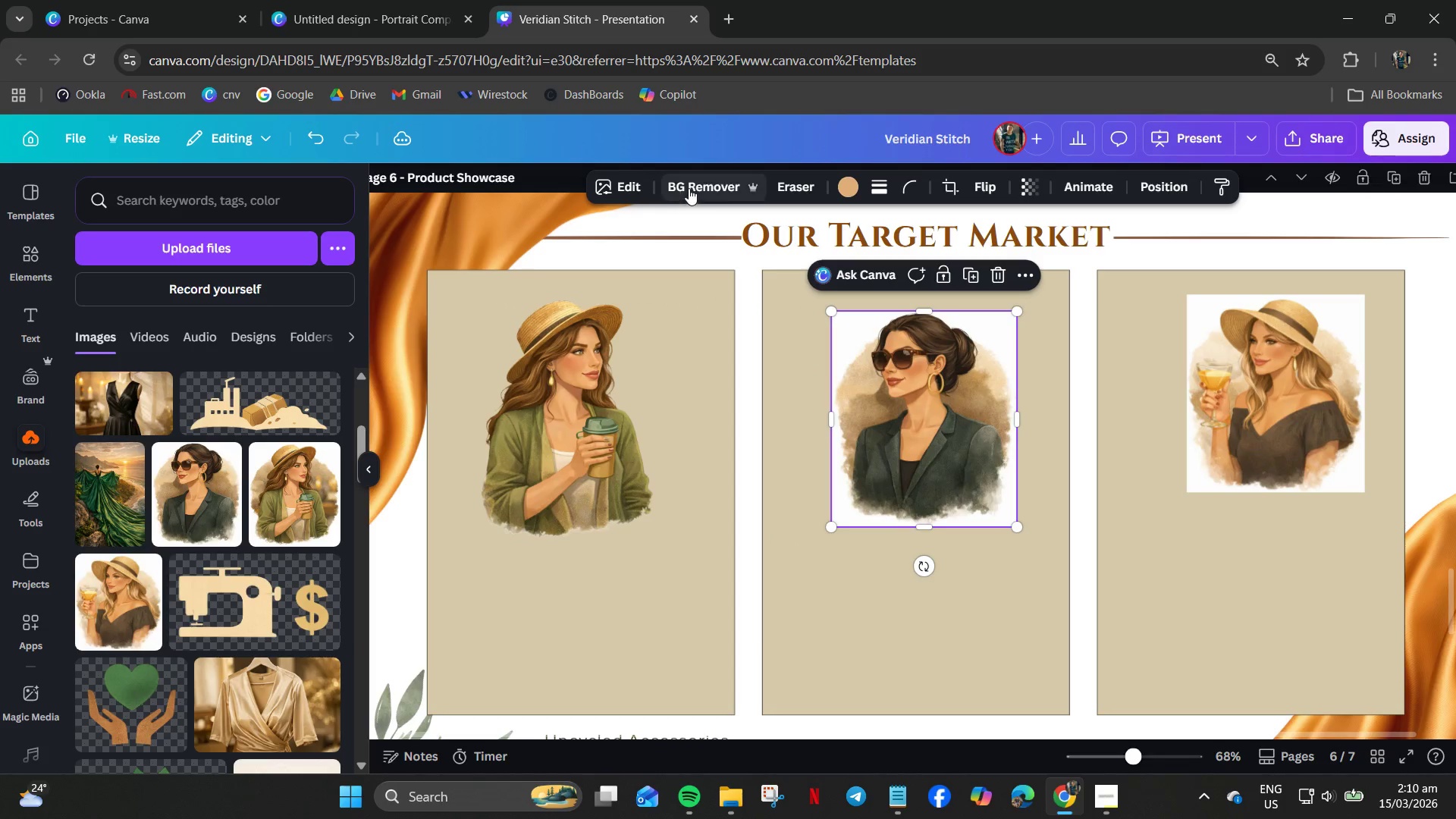 
left_click([691, 187])
 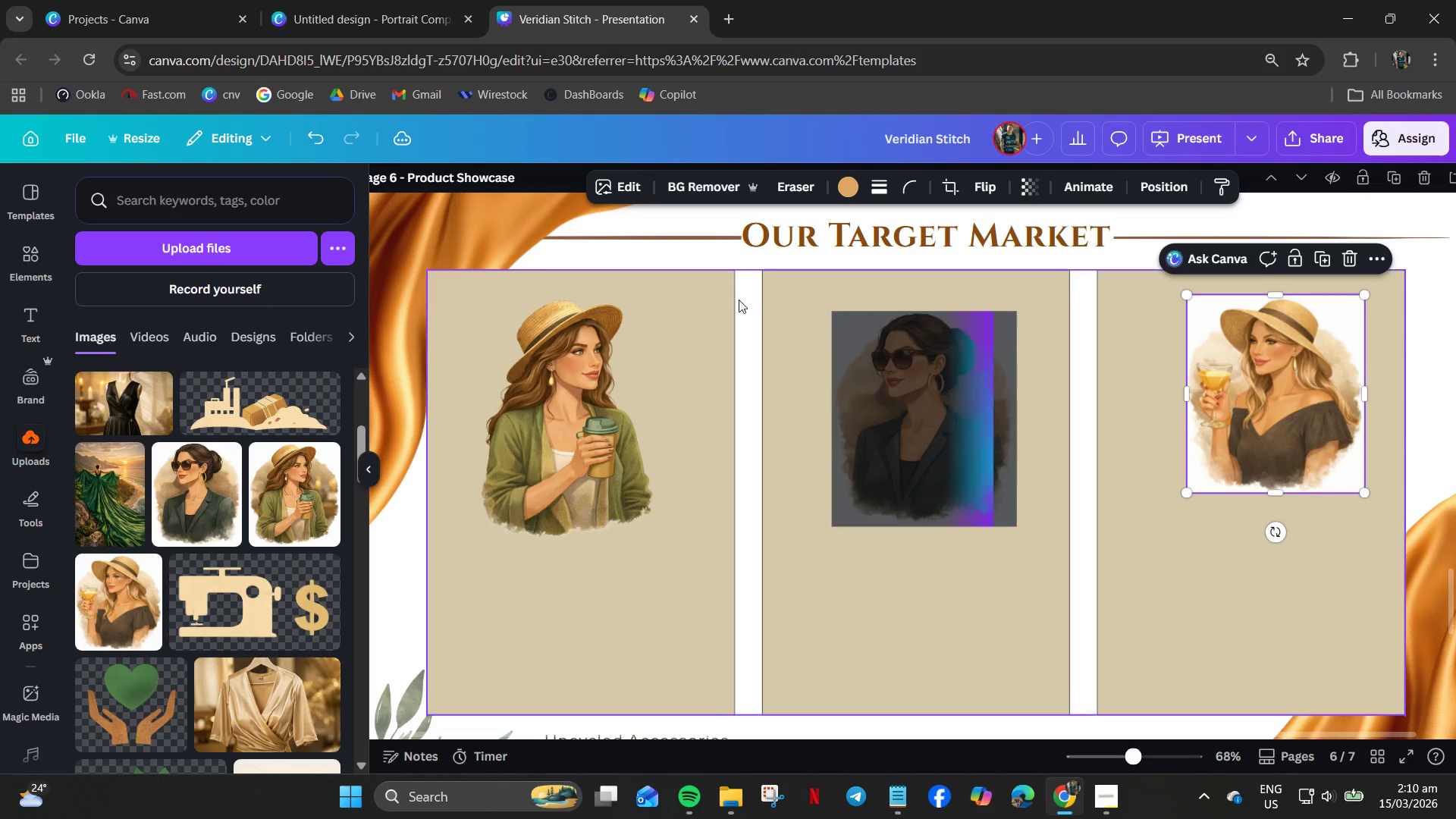 
left_click([706, 185])
 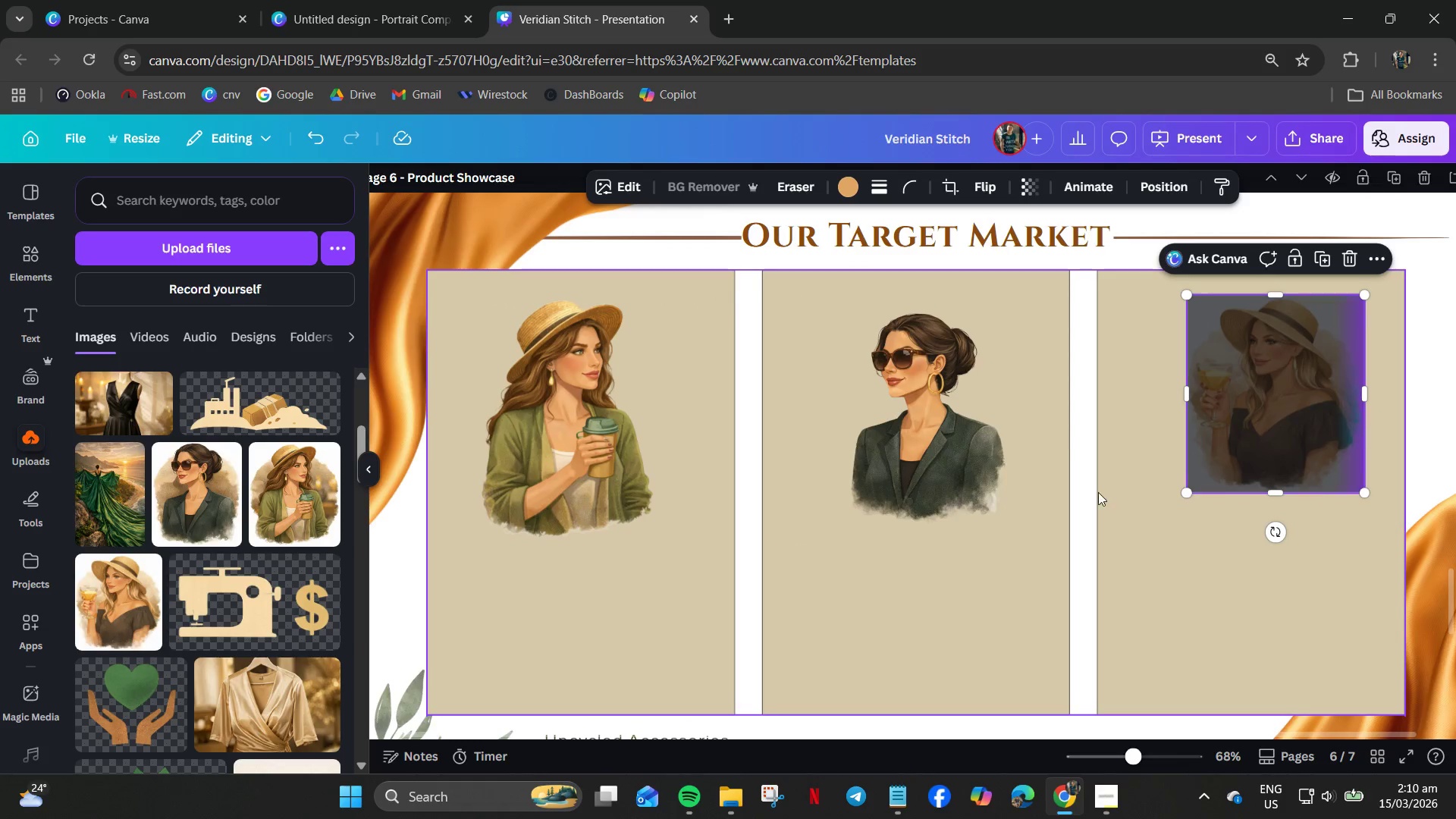 
left_click_drag(start_coordinate=[948, 472], to_coordinate=[942, 456])
 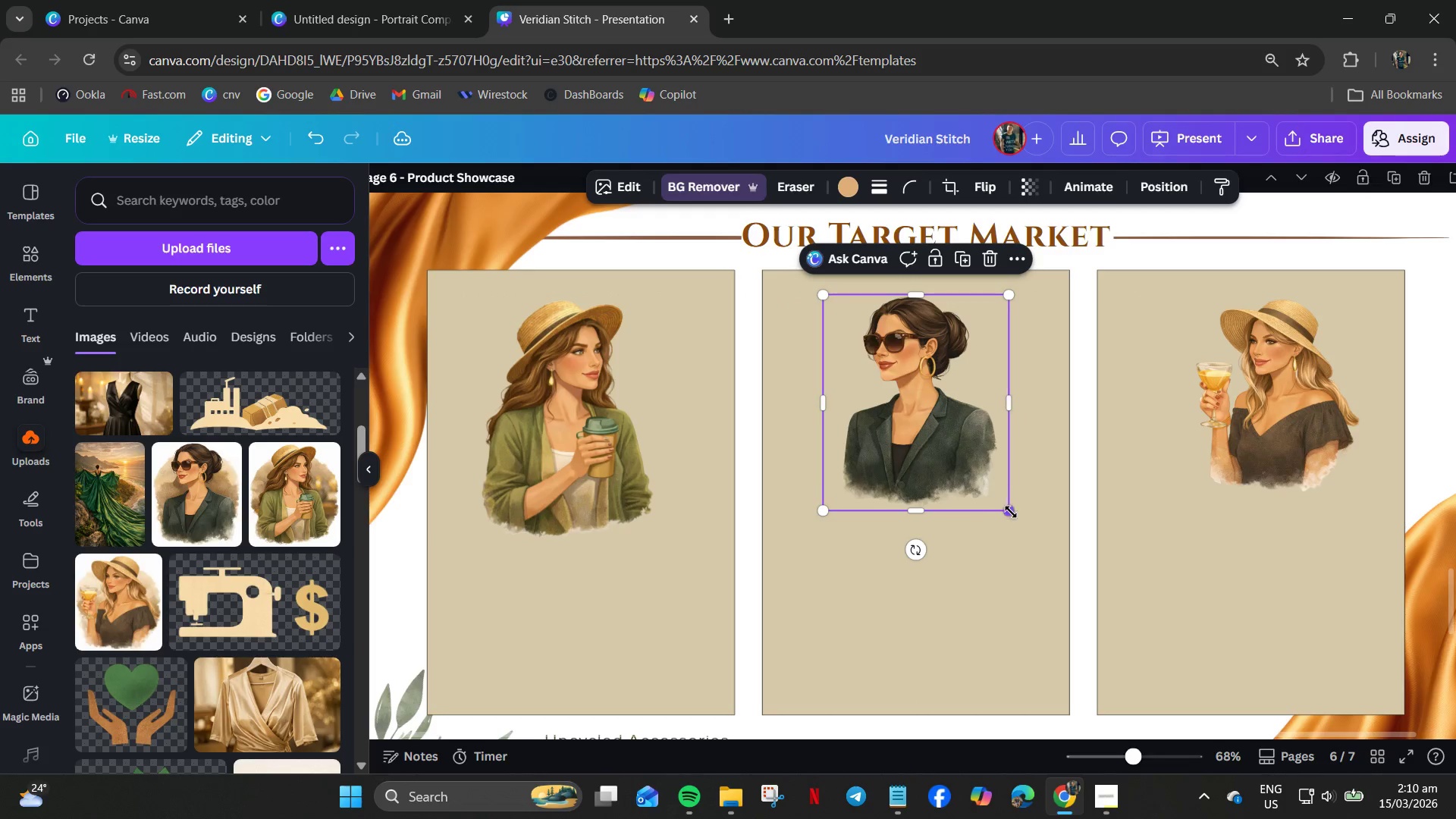 
left_click_drag(start_coordinate=[1009, 513], to_coordinate=[1053, 541])
 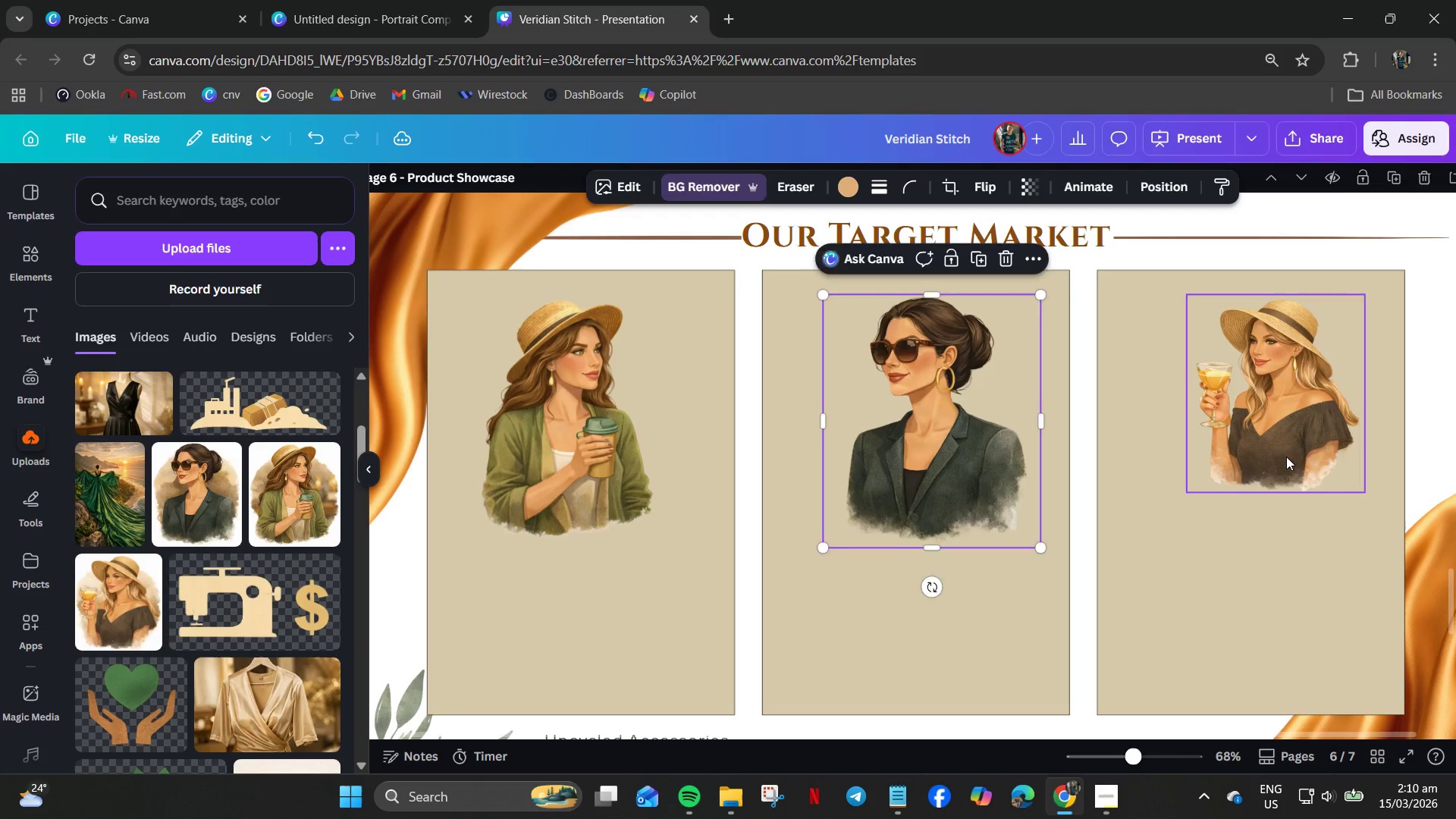 
left_click([1286, 457])
 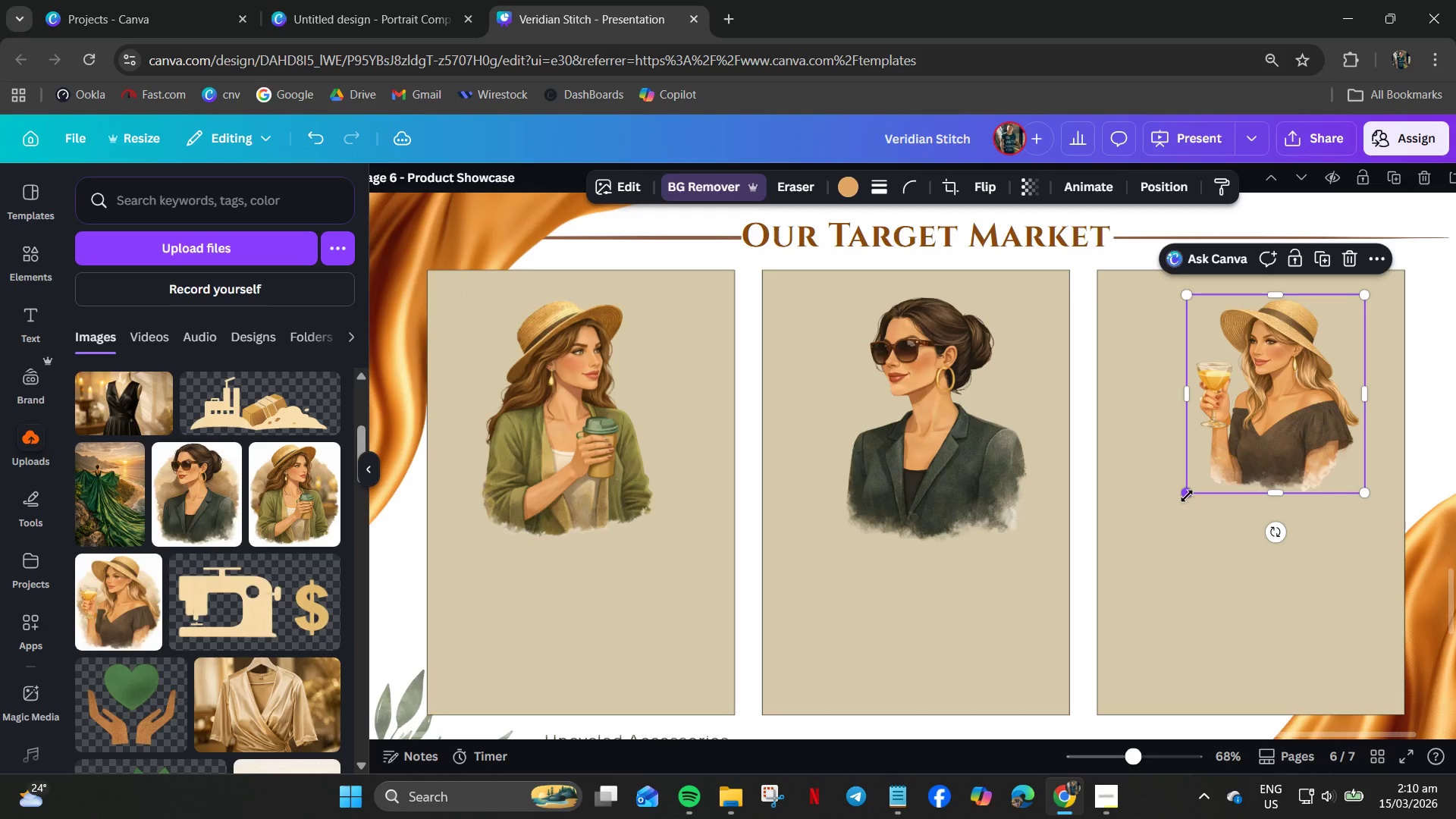 
left_click_drag(start_coordinate=[1185, 494], to_coordinate=[1140, 529])
 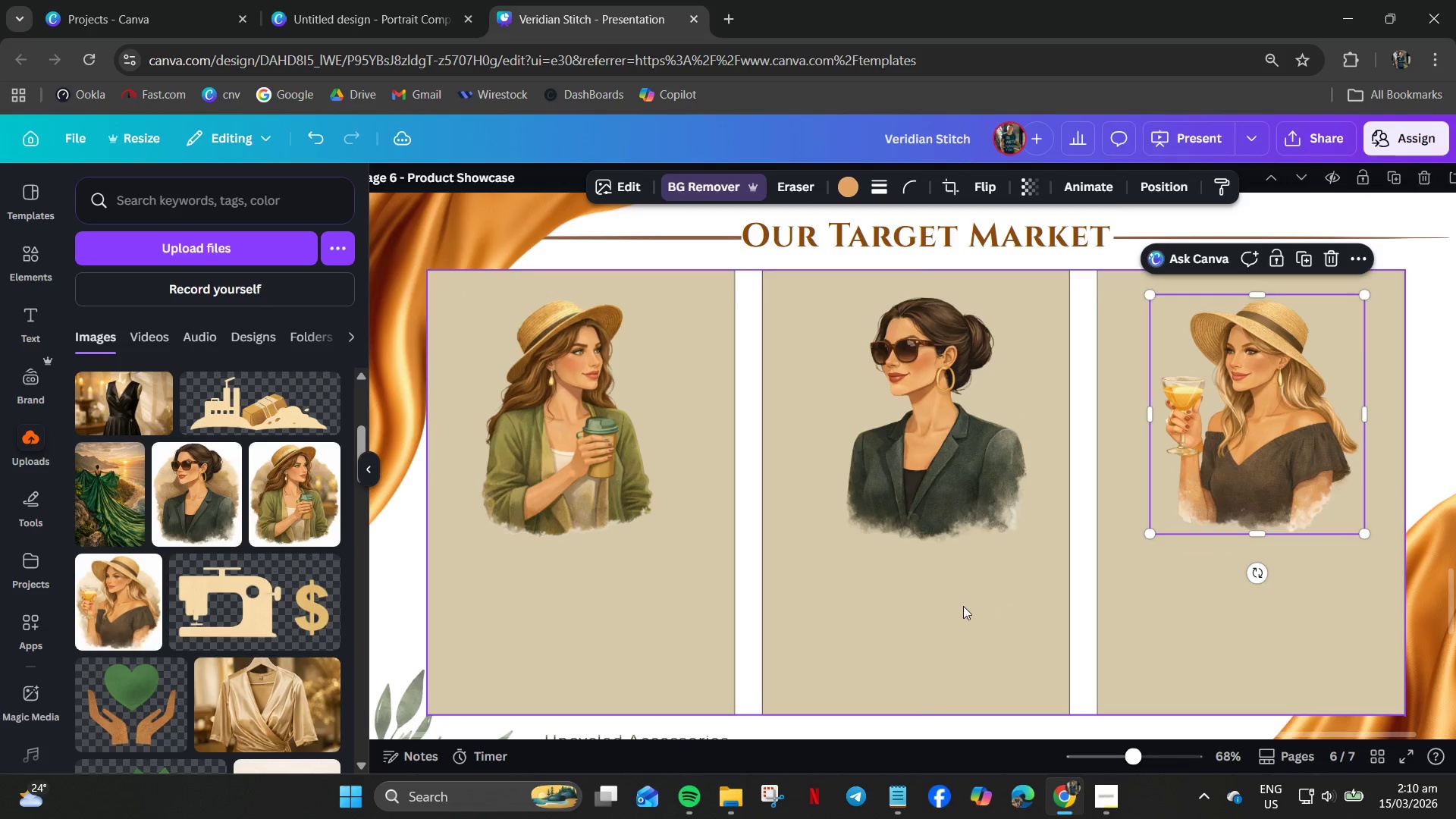 
left_click([963, 606])
 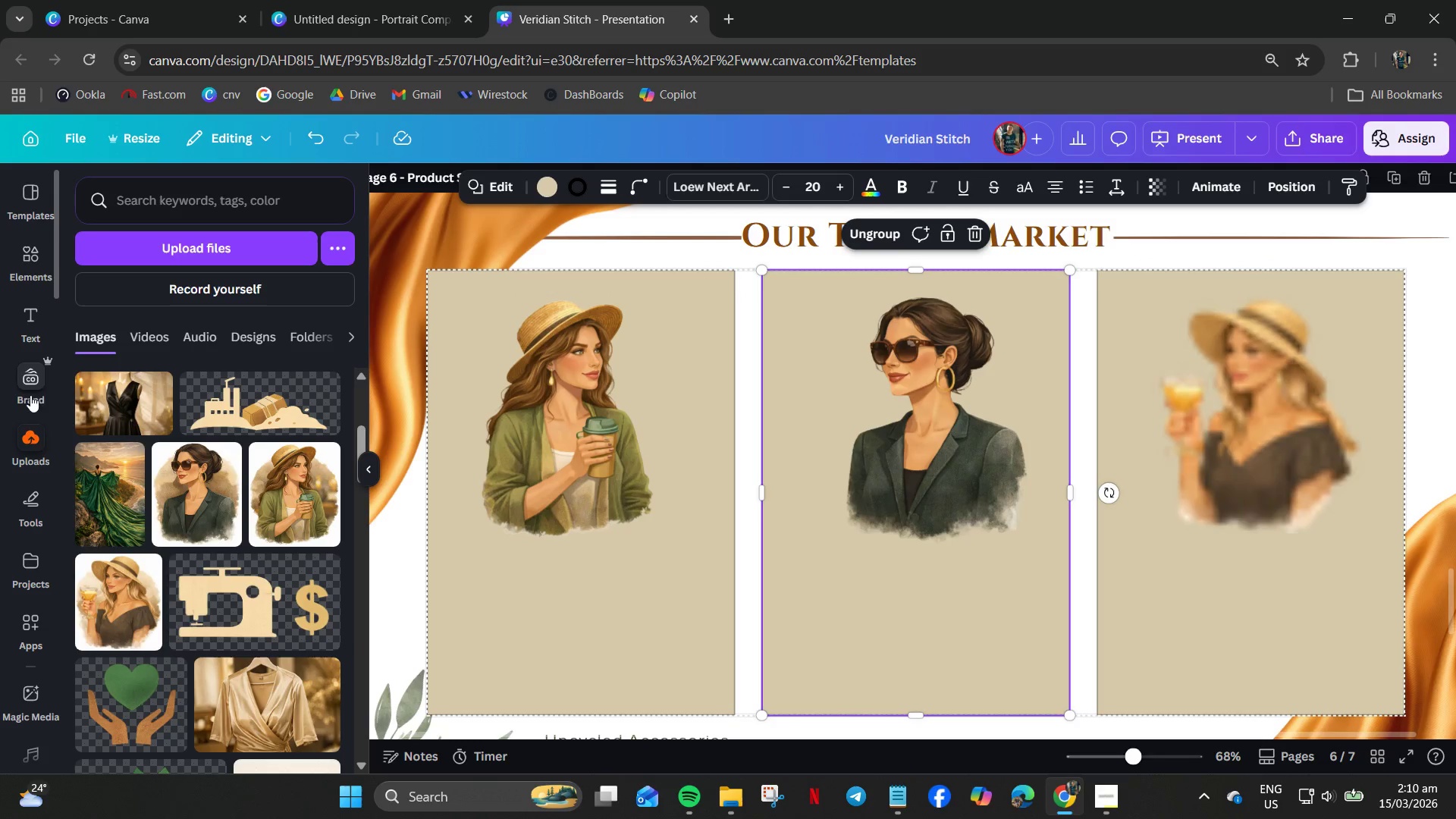 
left_click([31, 253])
 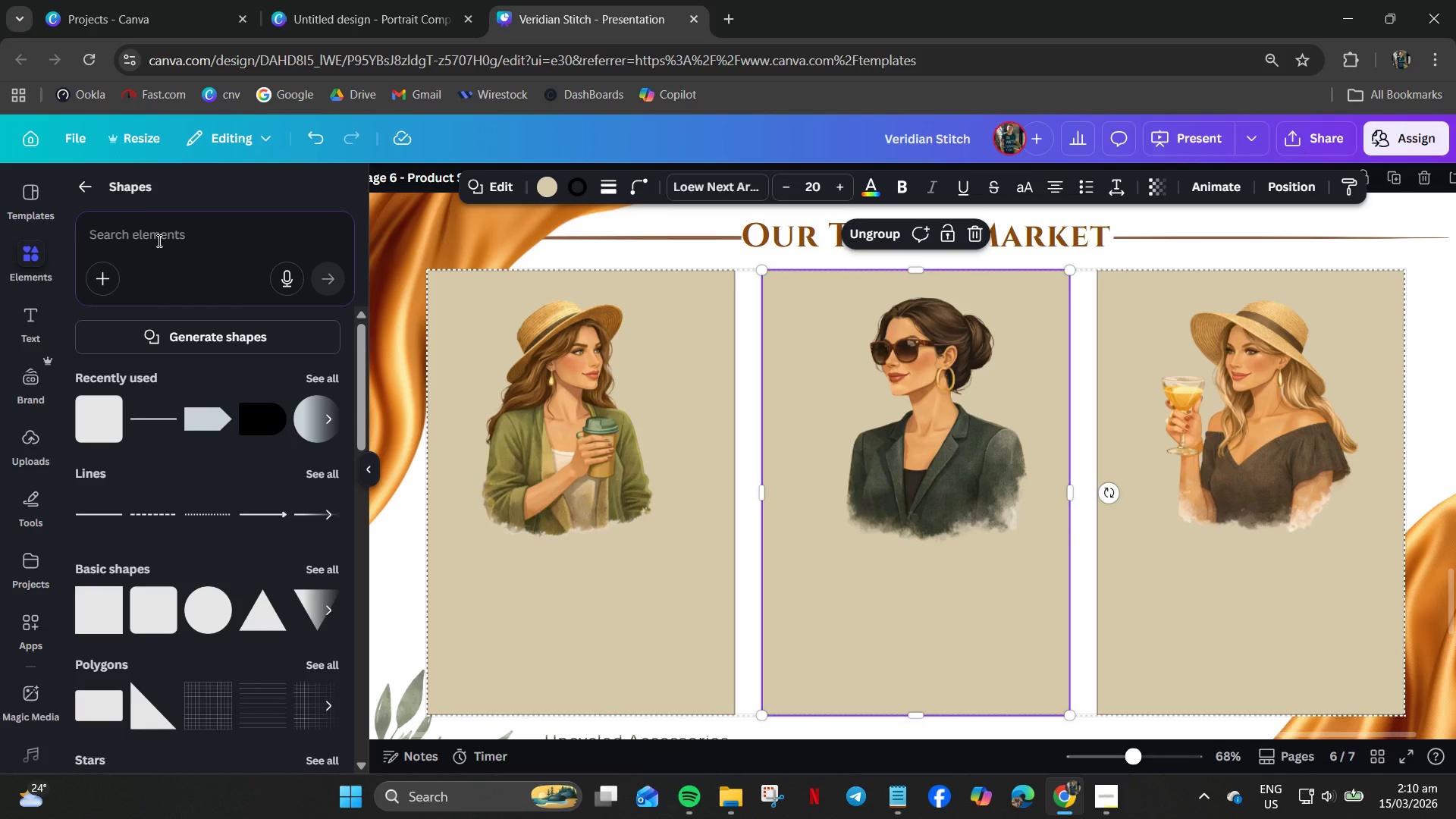 
left_click_drag(start_coordinate=[158, 241], to_coordinate=[162, 239])
 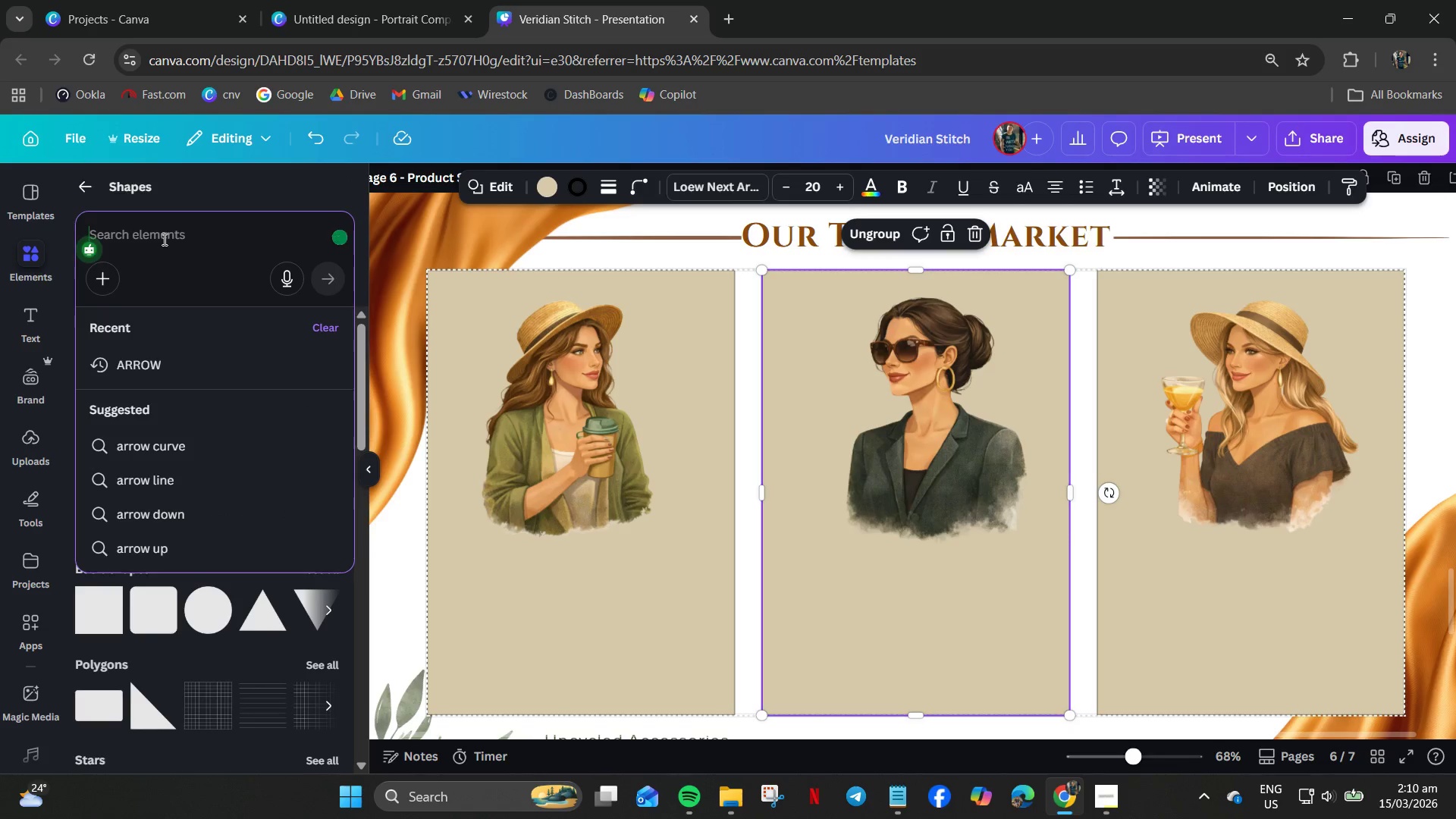 
type(pick)
key(Backspace)
key(Backspace)
type(k pait)
 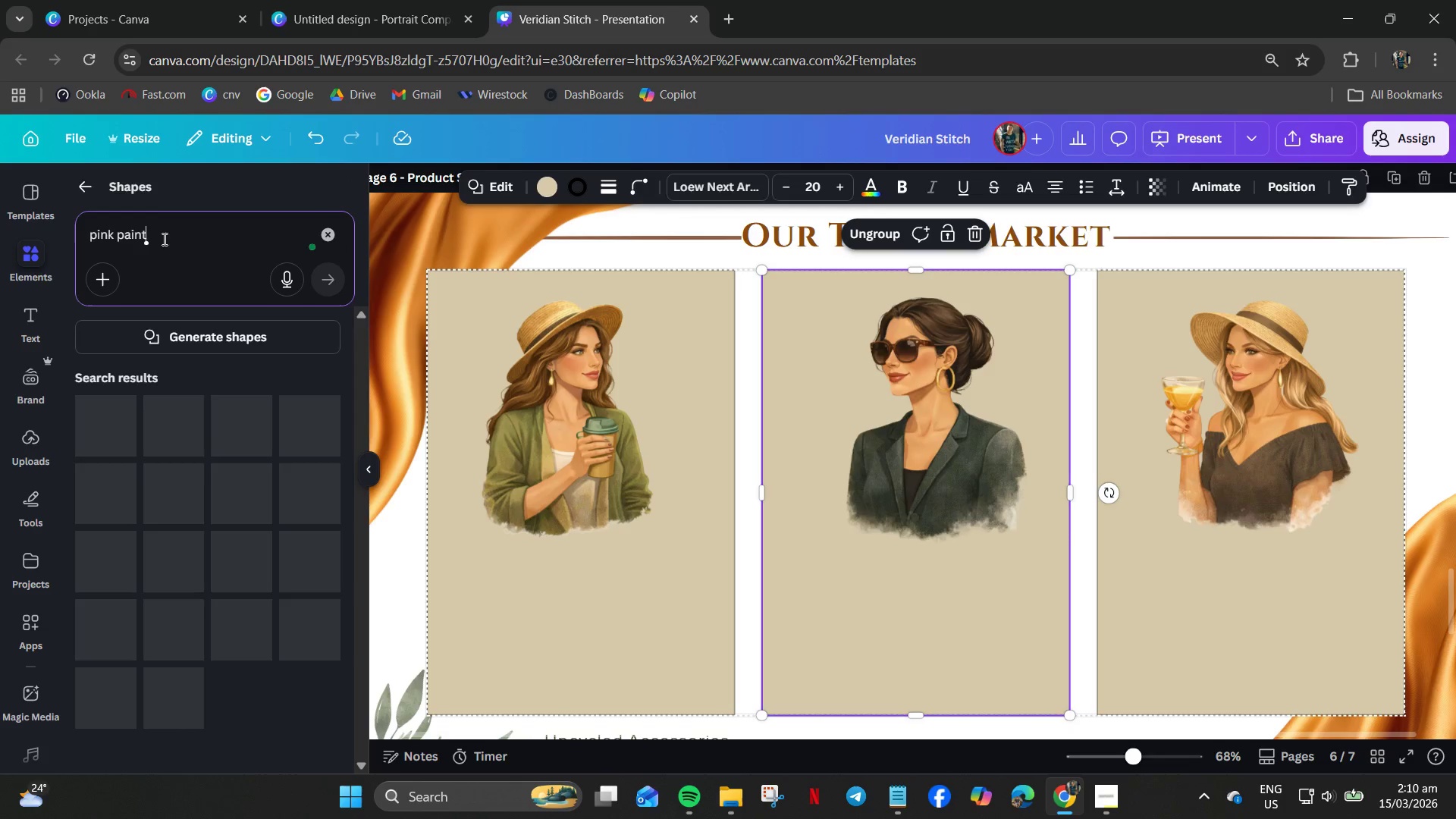 
hold_key(key=N, duration=2.48)
 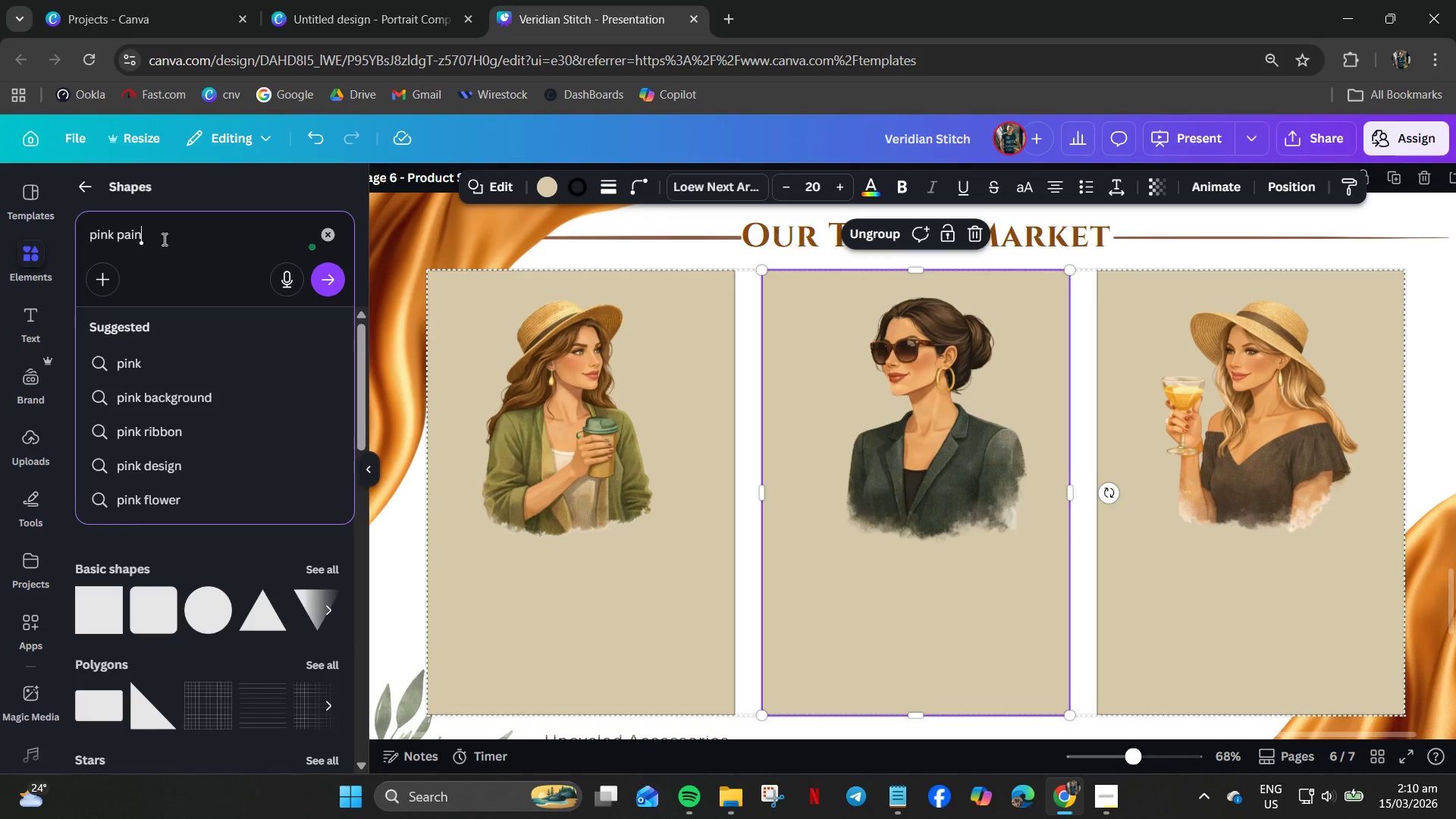 
key(Enter)
 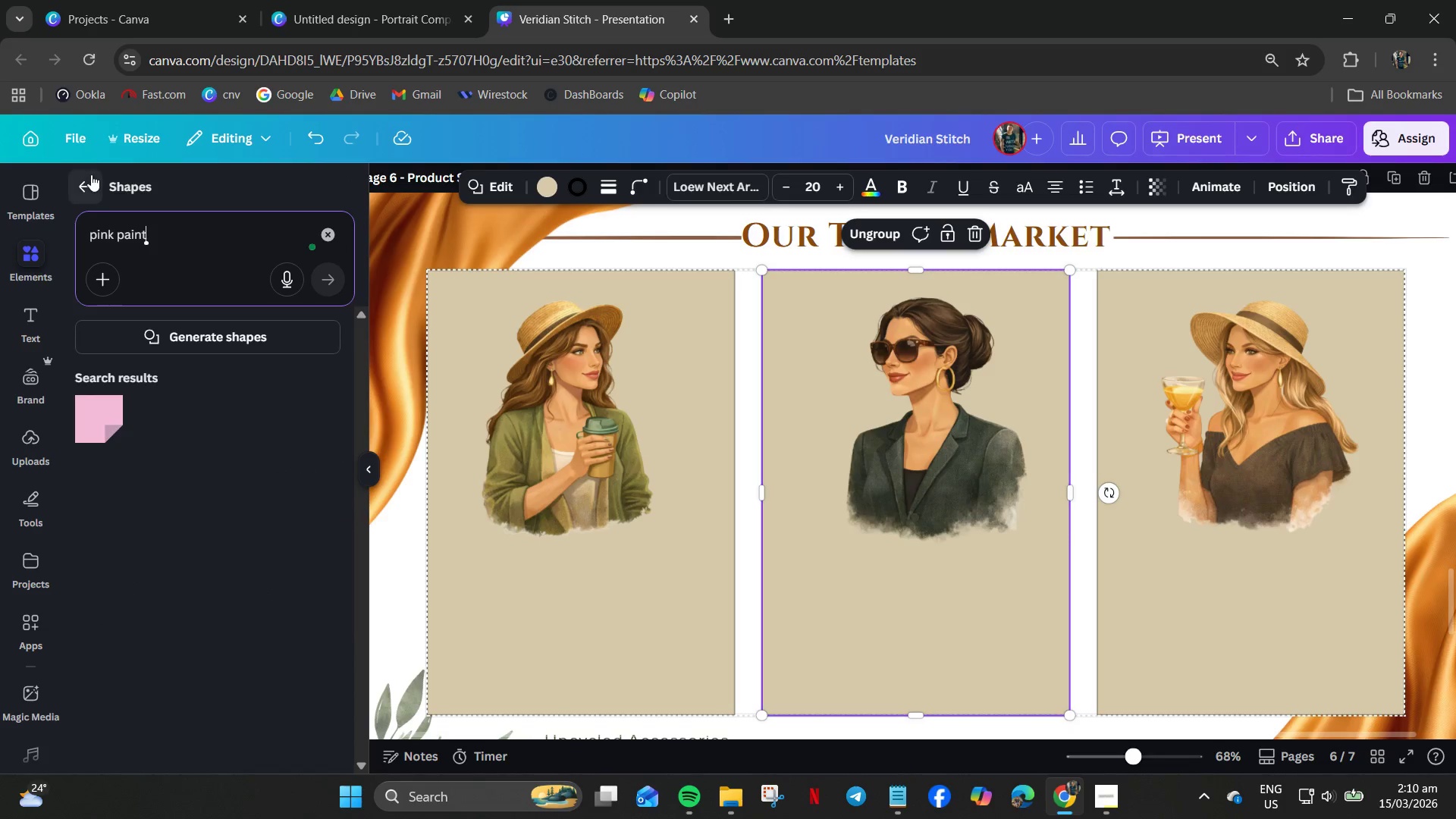 
left_click([72, 190])
 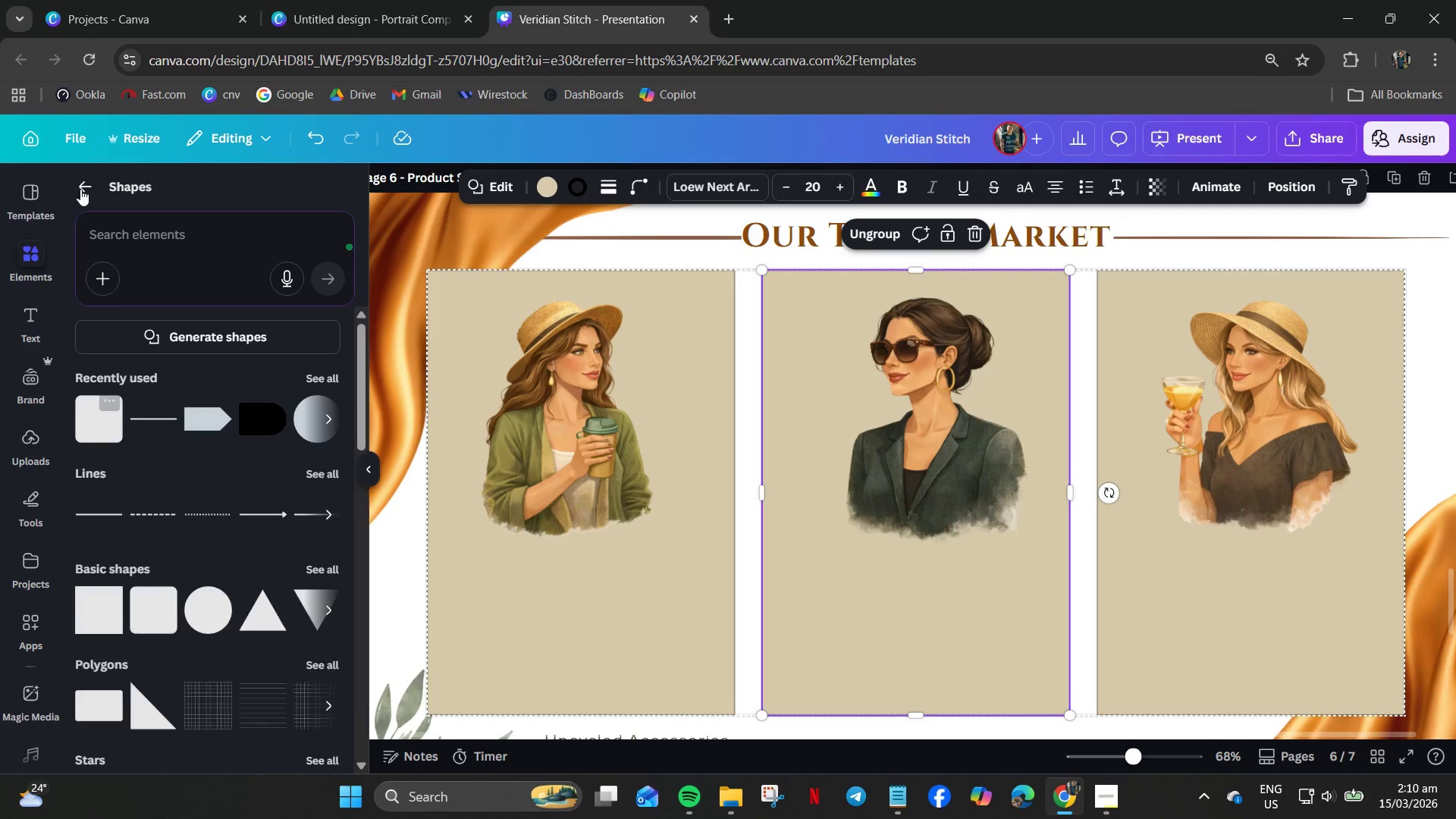 
double_click([85, 193])
 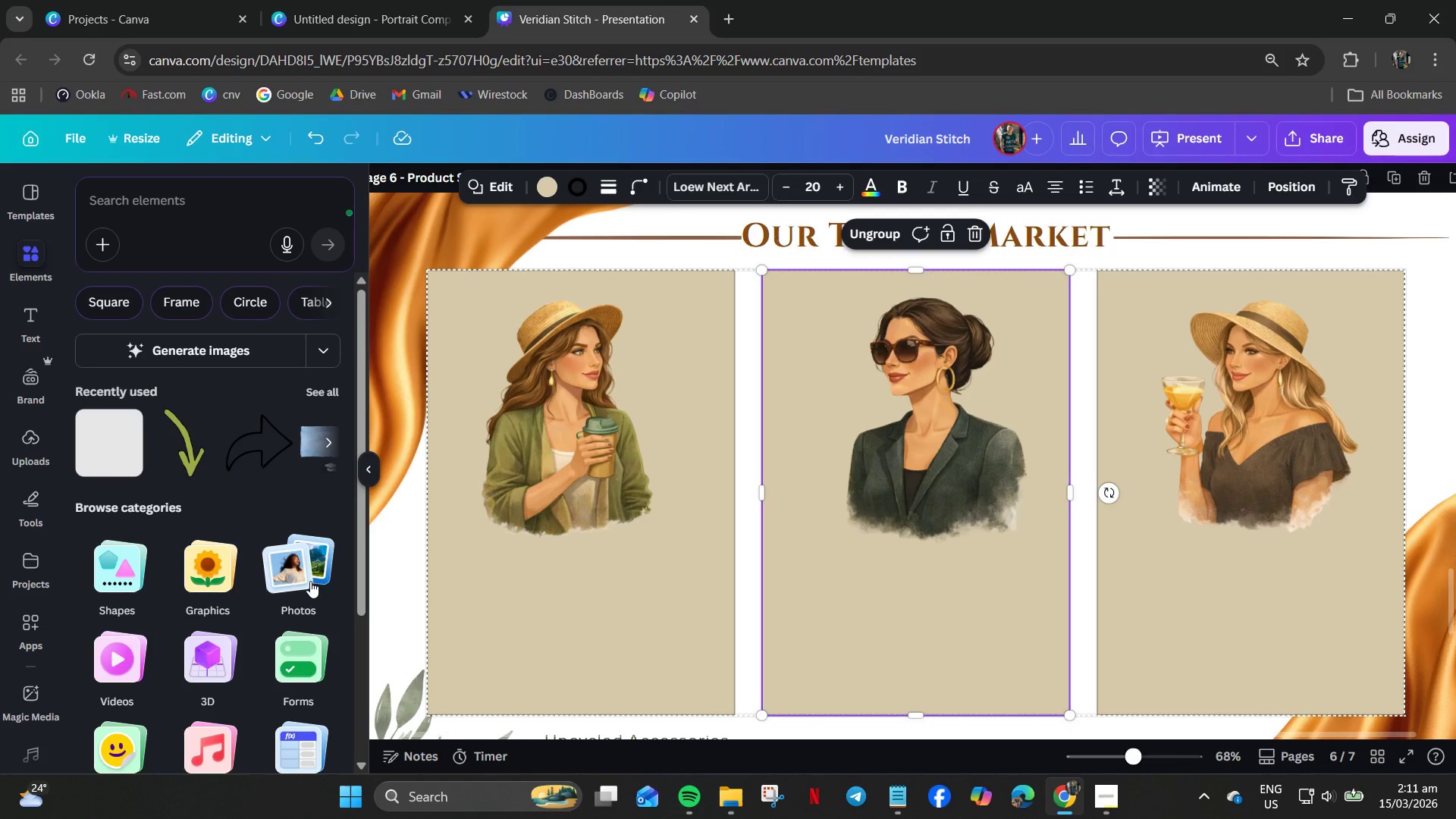 
left_click([221, 571])
 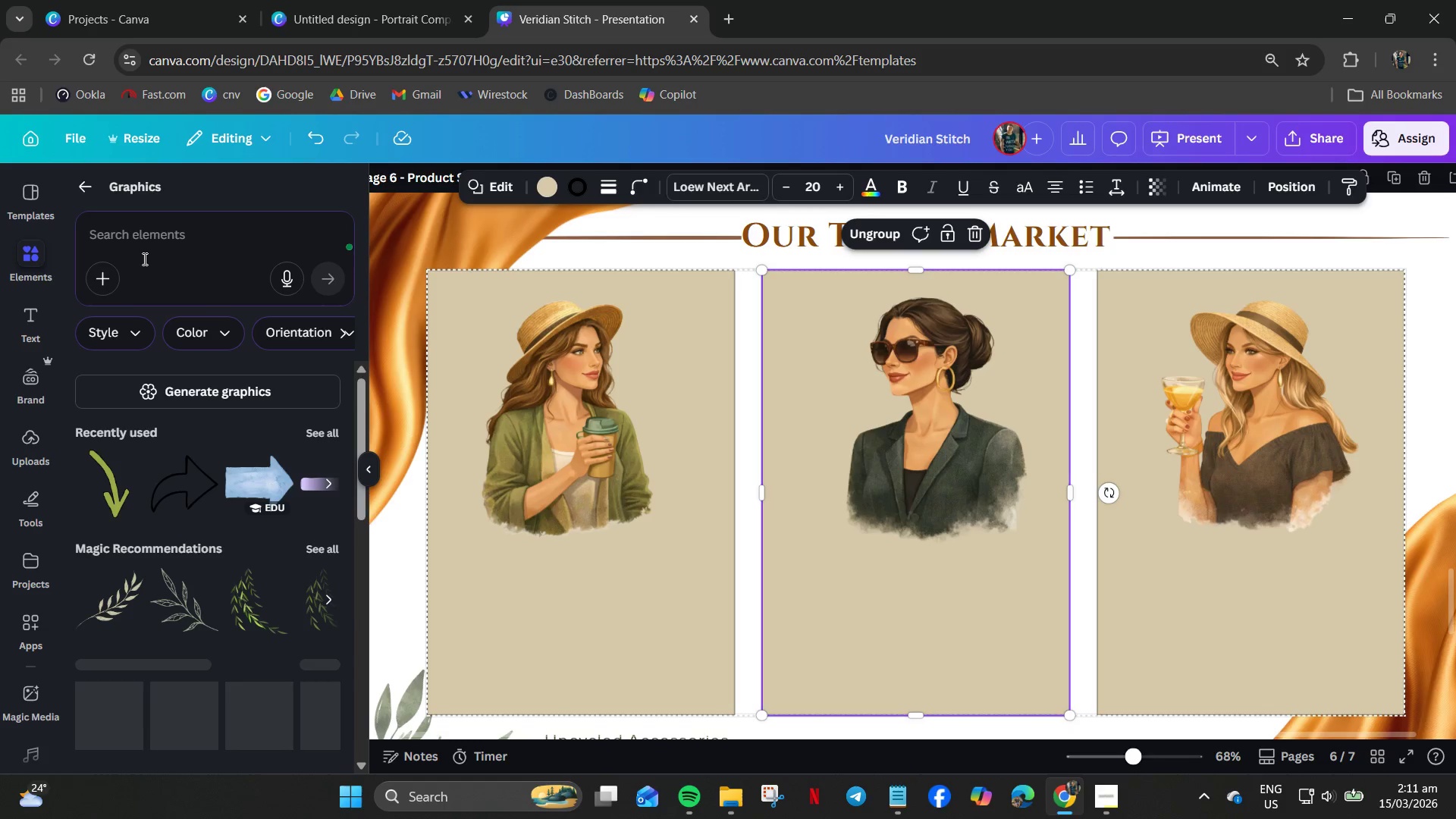 
left_click([143, 252])
 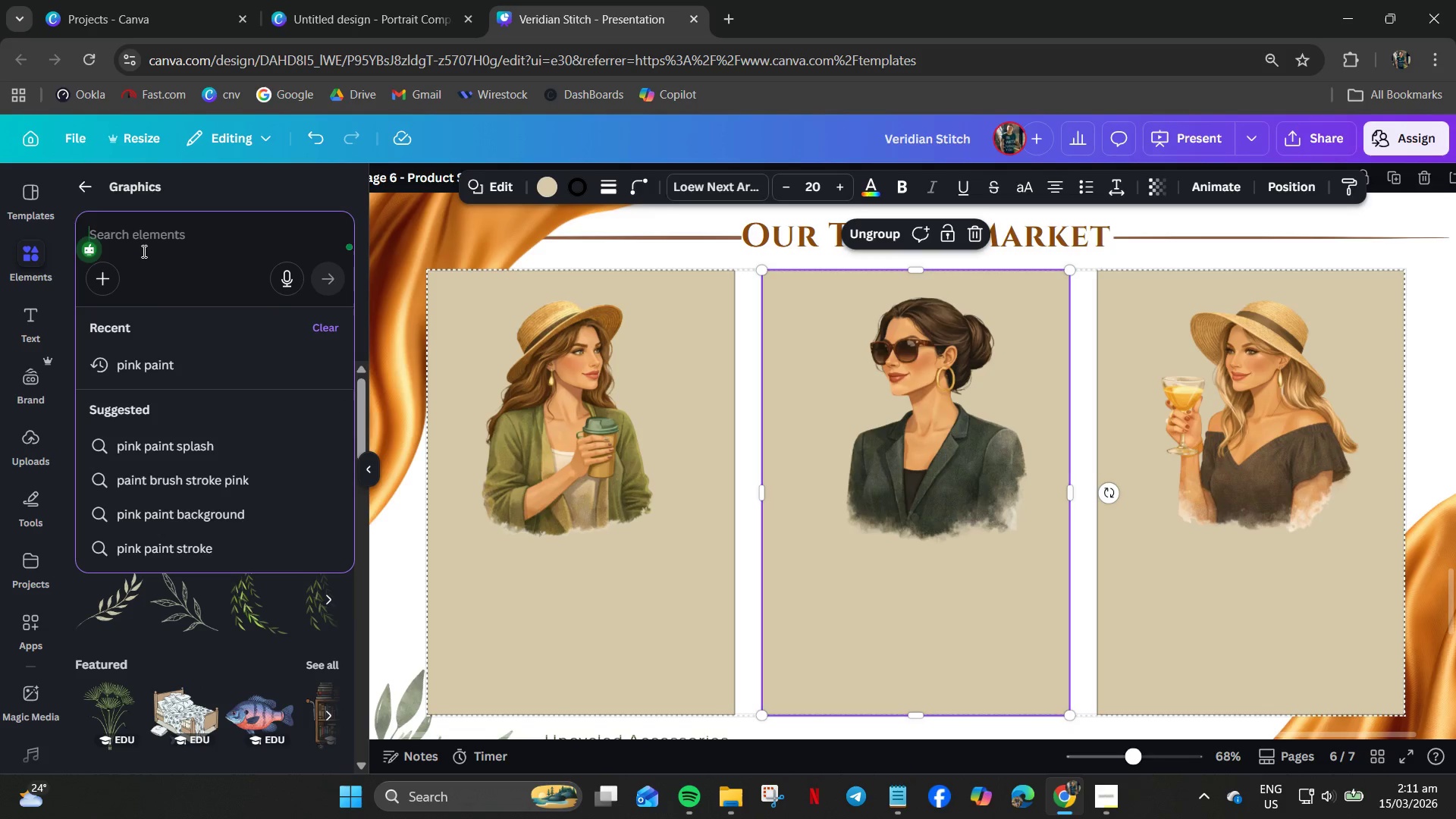 
type(pink highligth)
 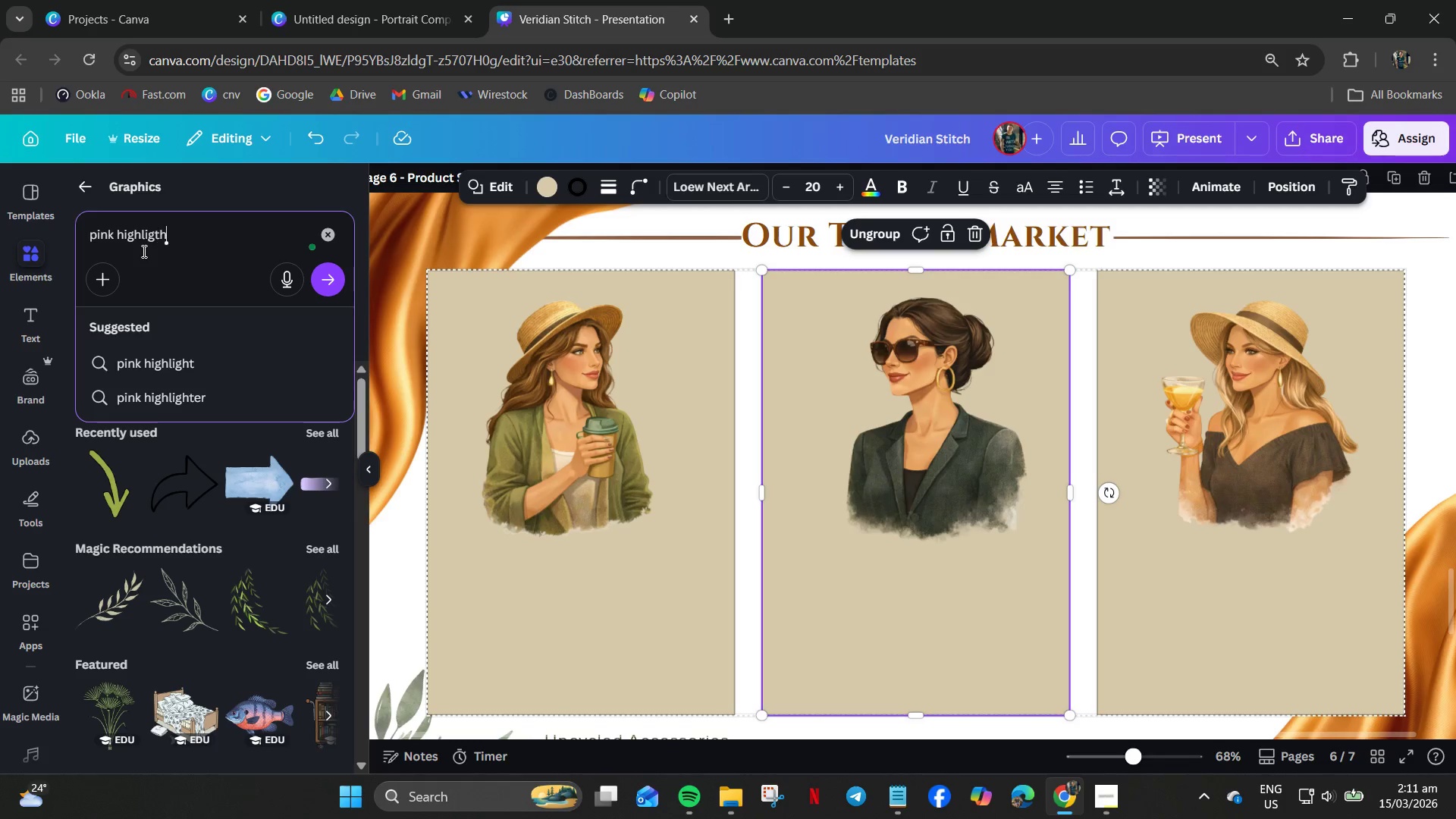 
key(Enter)
 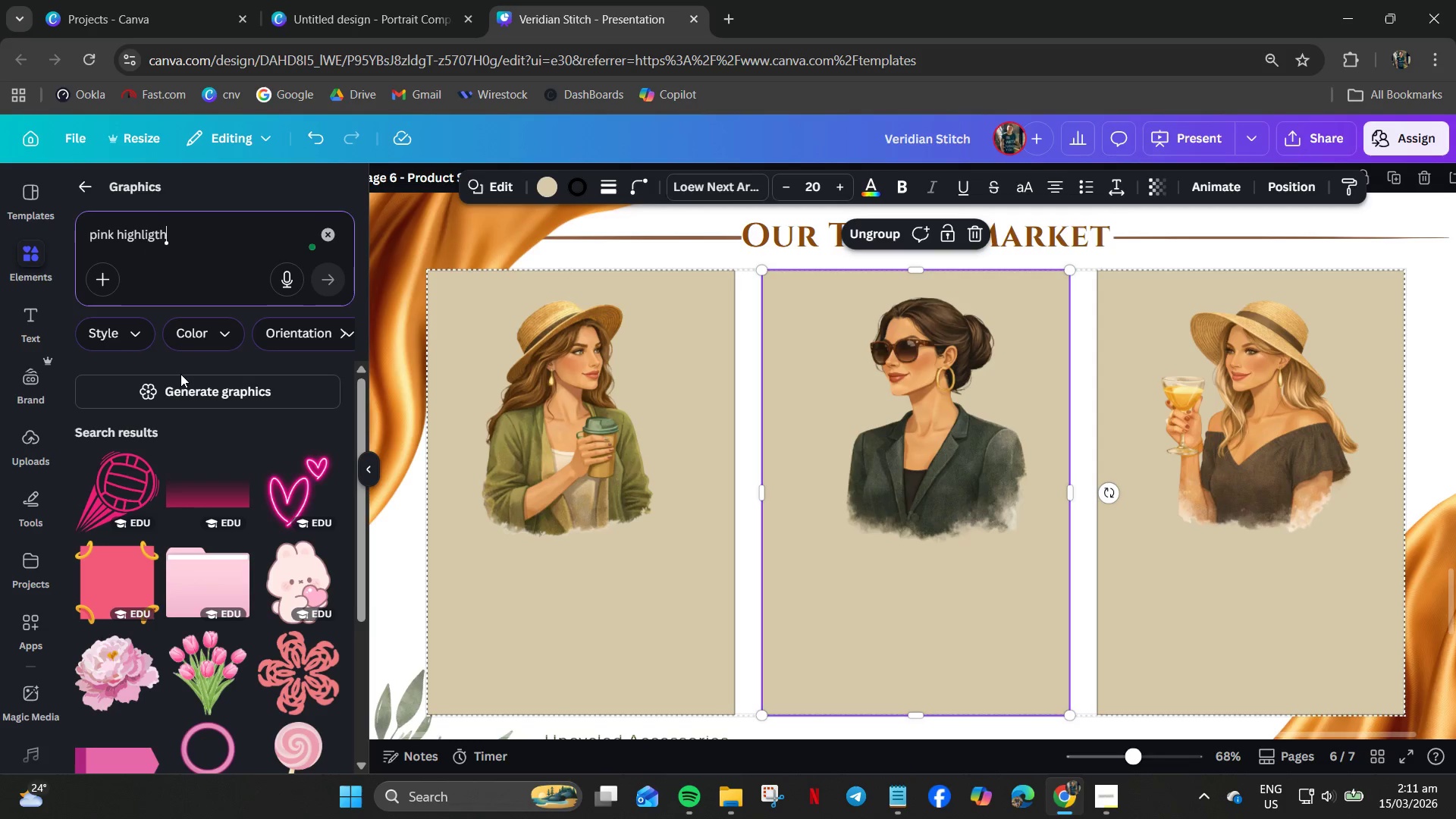 
scroll: coordinate [184, 408], scroll_direction: down, amount: 14.0
 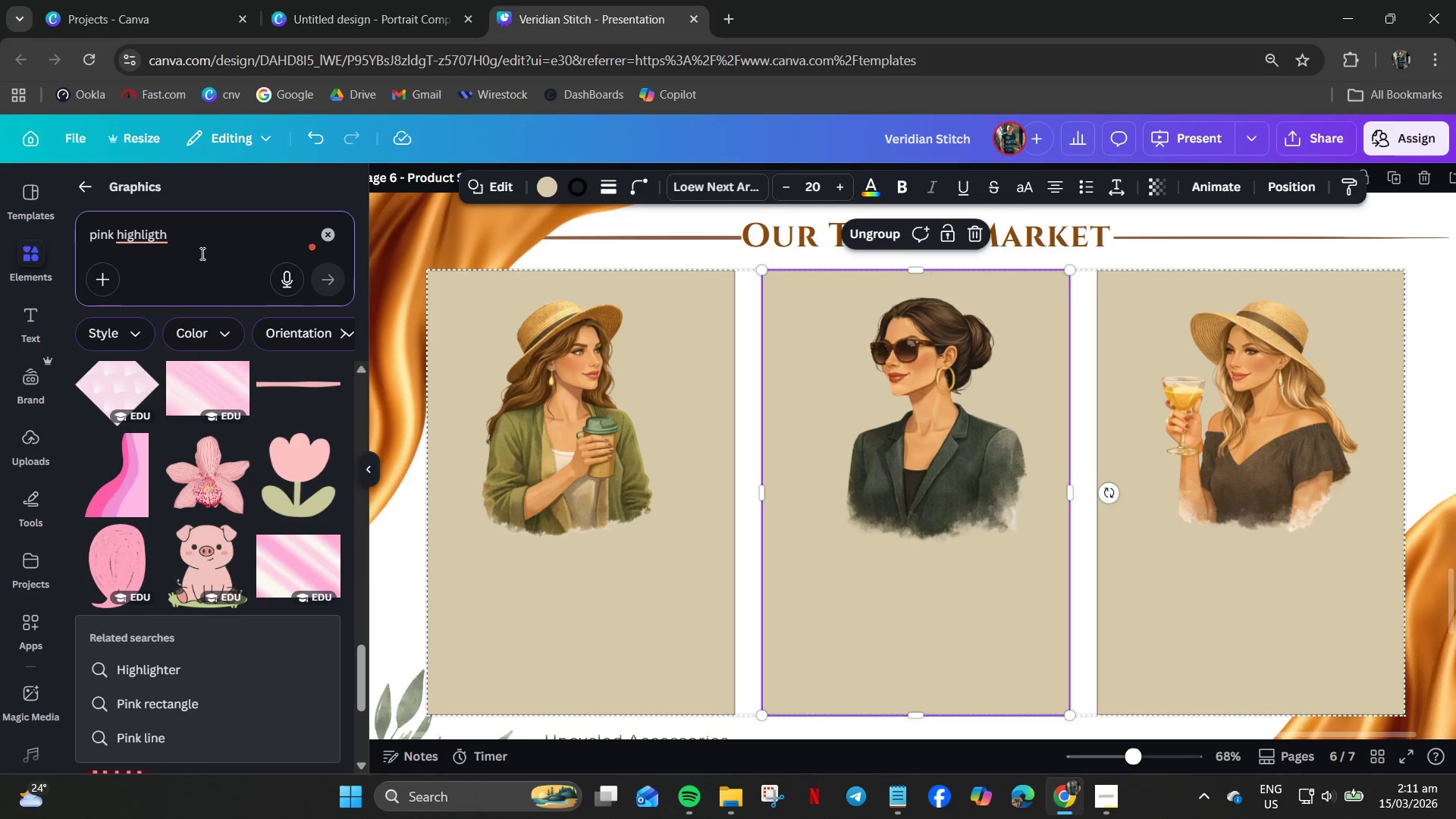 
left_click([182, 237])
 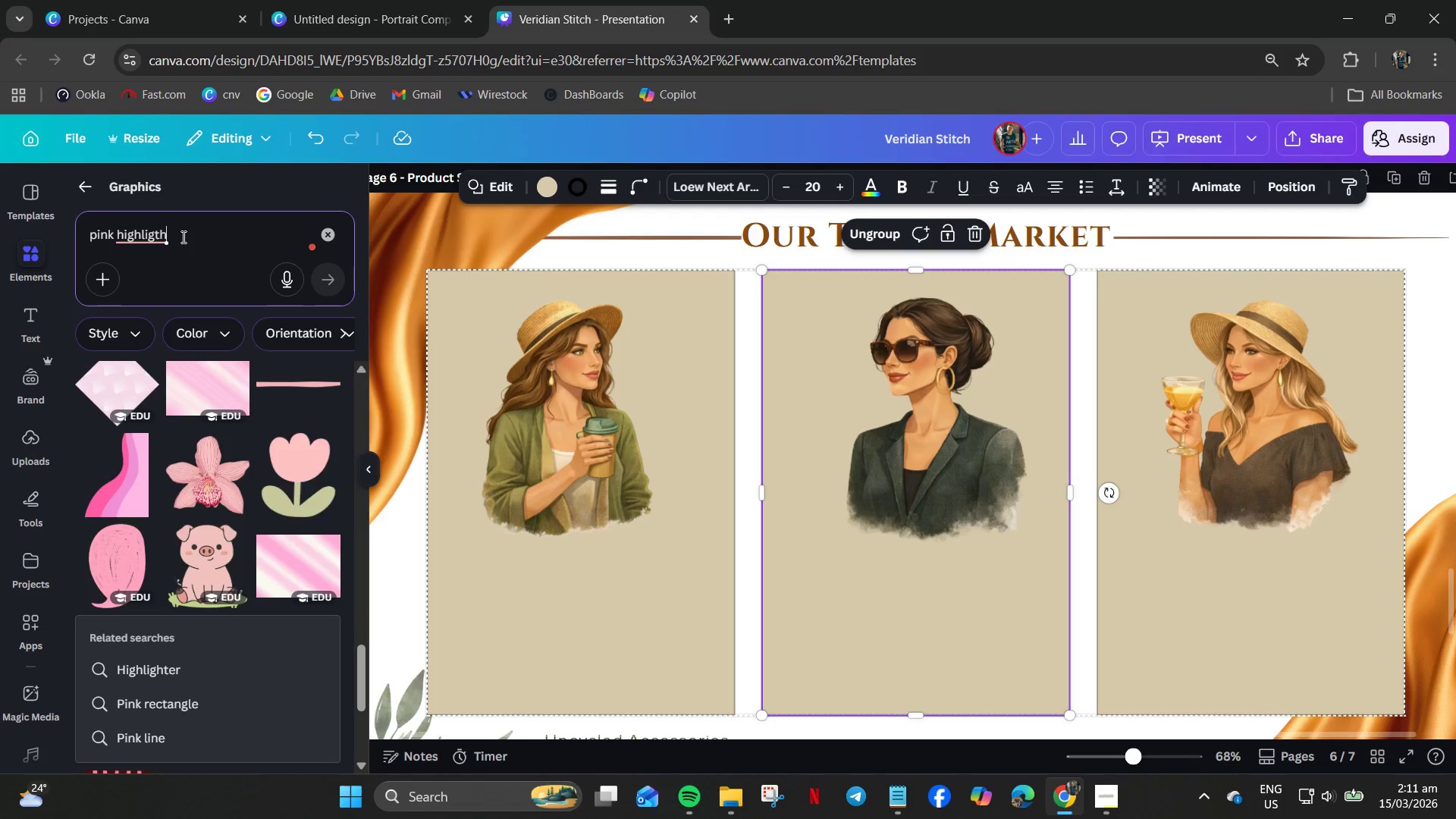 
key(Control+A)
 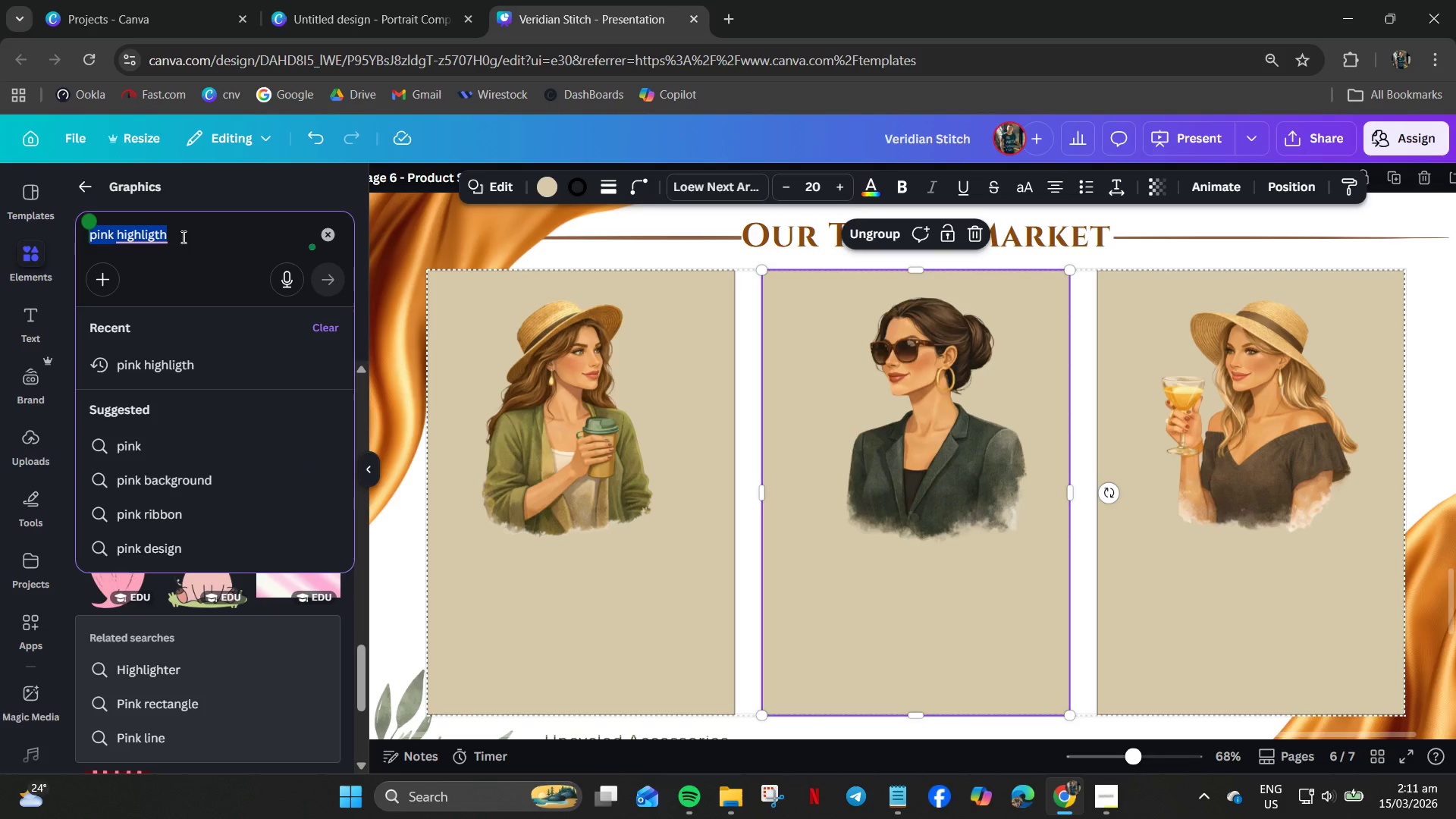 
type(powder spash)
 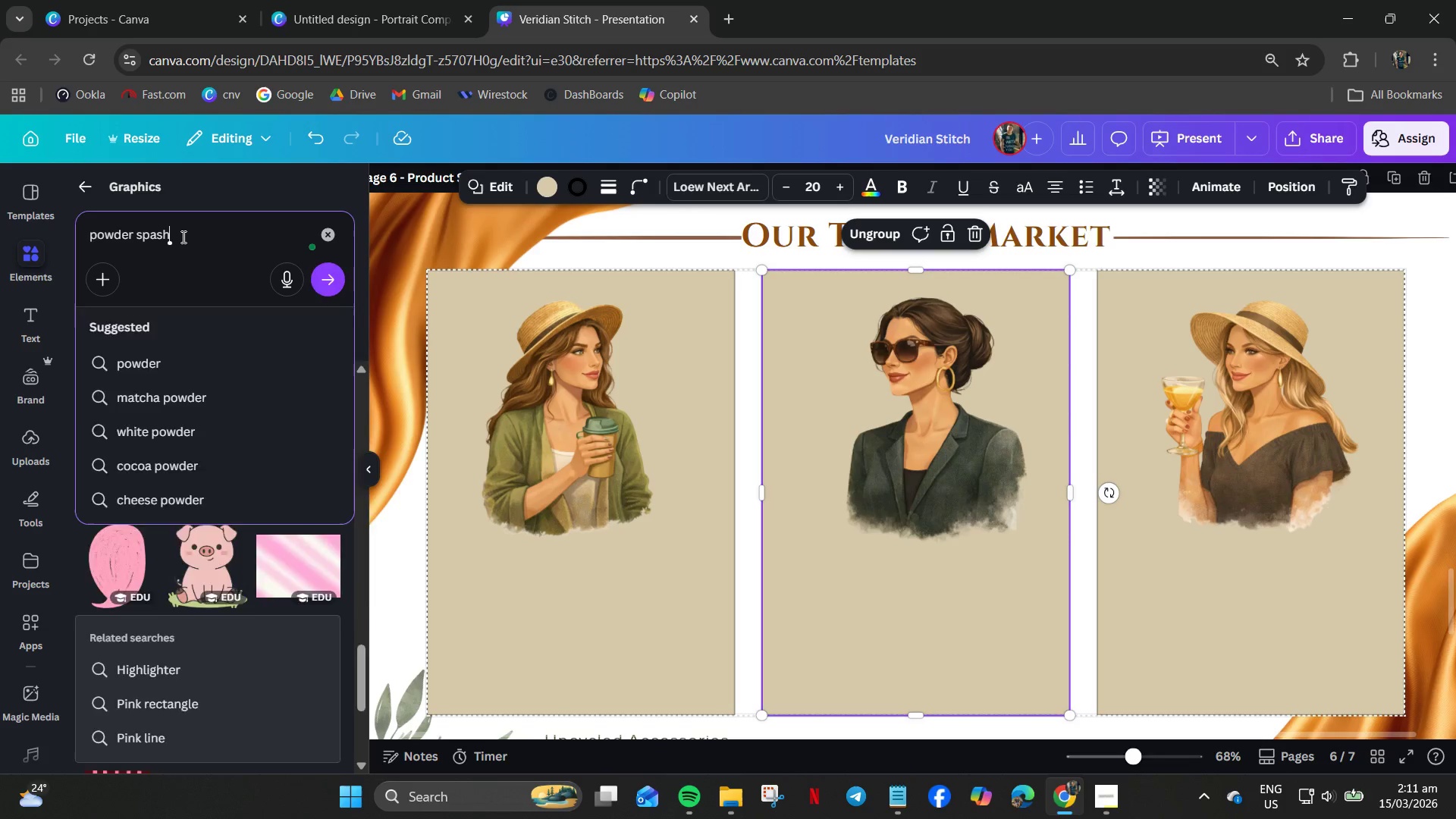 
key(Enter)
 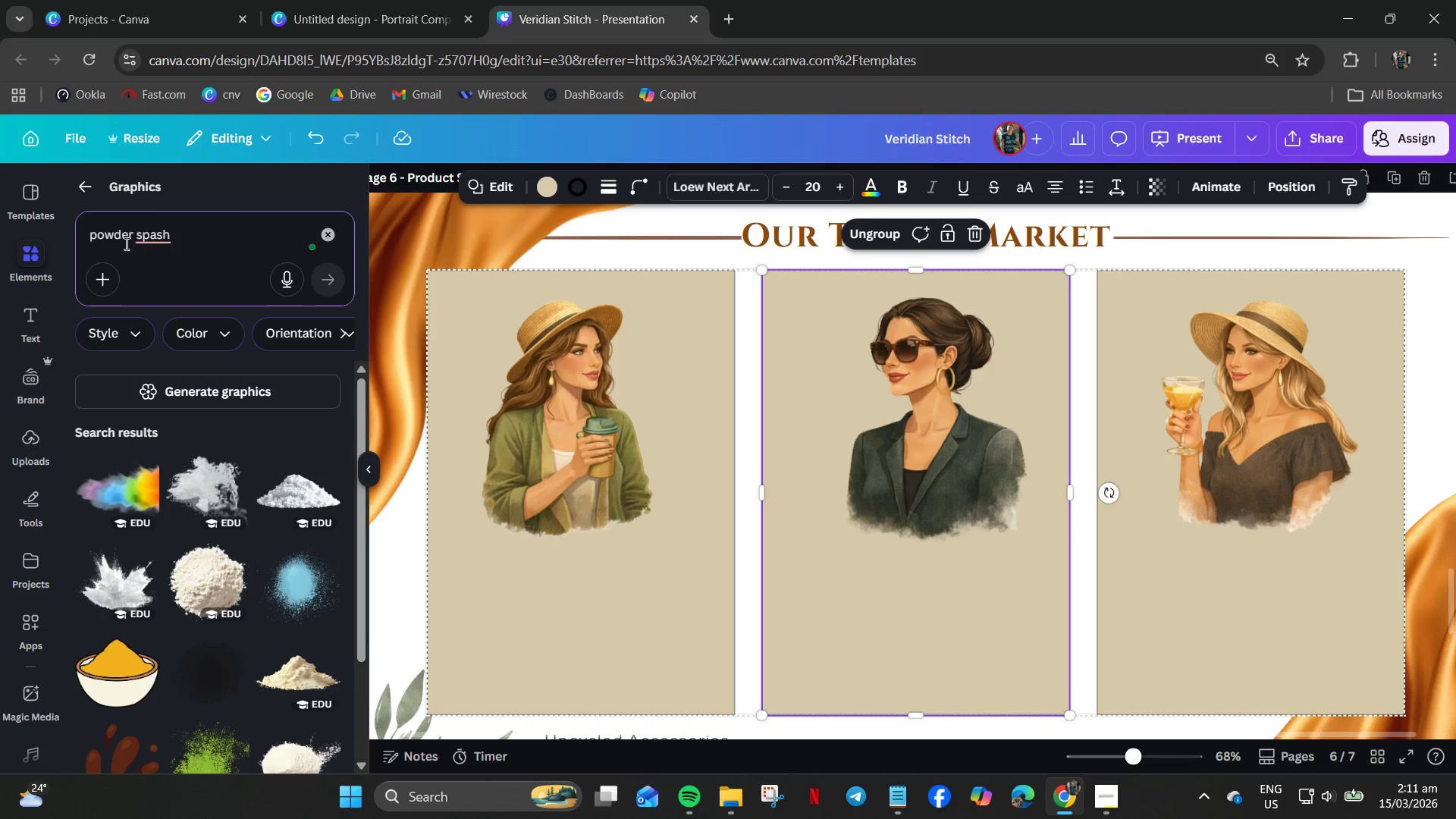 
left_click([152, 235])
 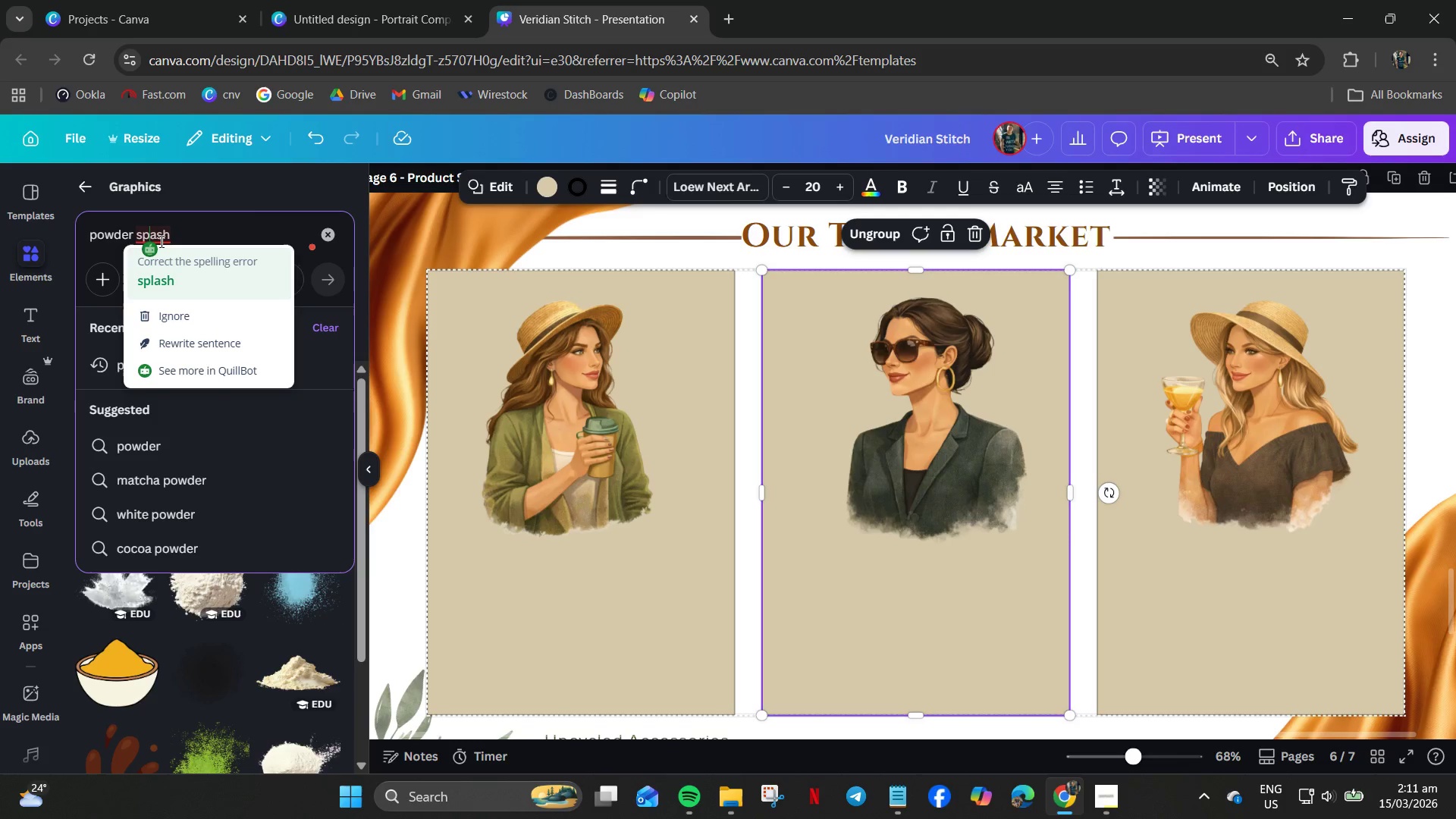 
key(L)
 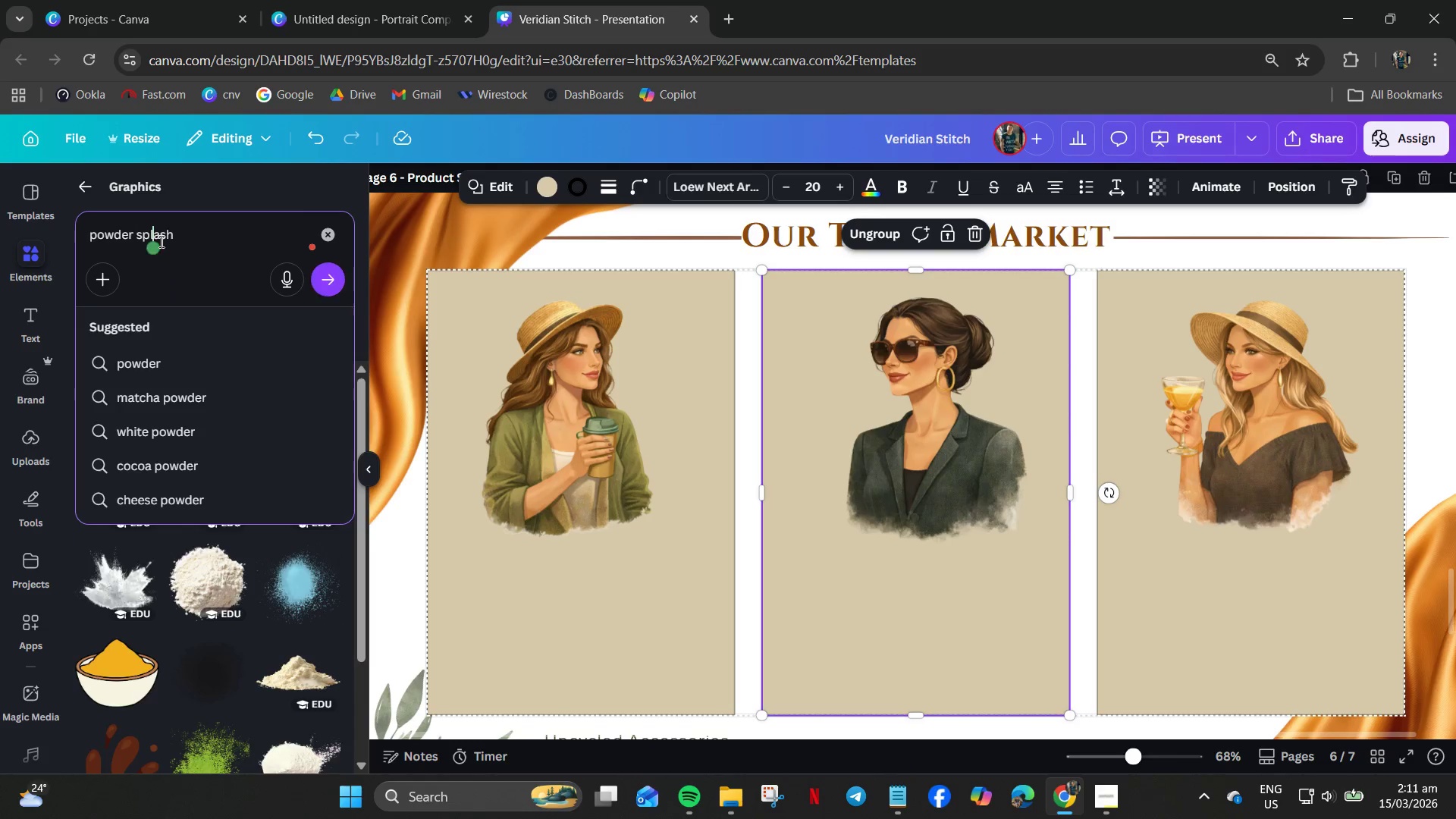 
key(Enter)
 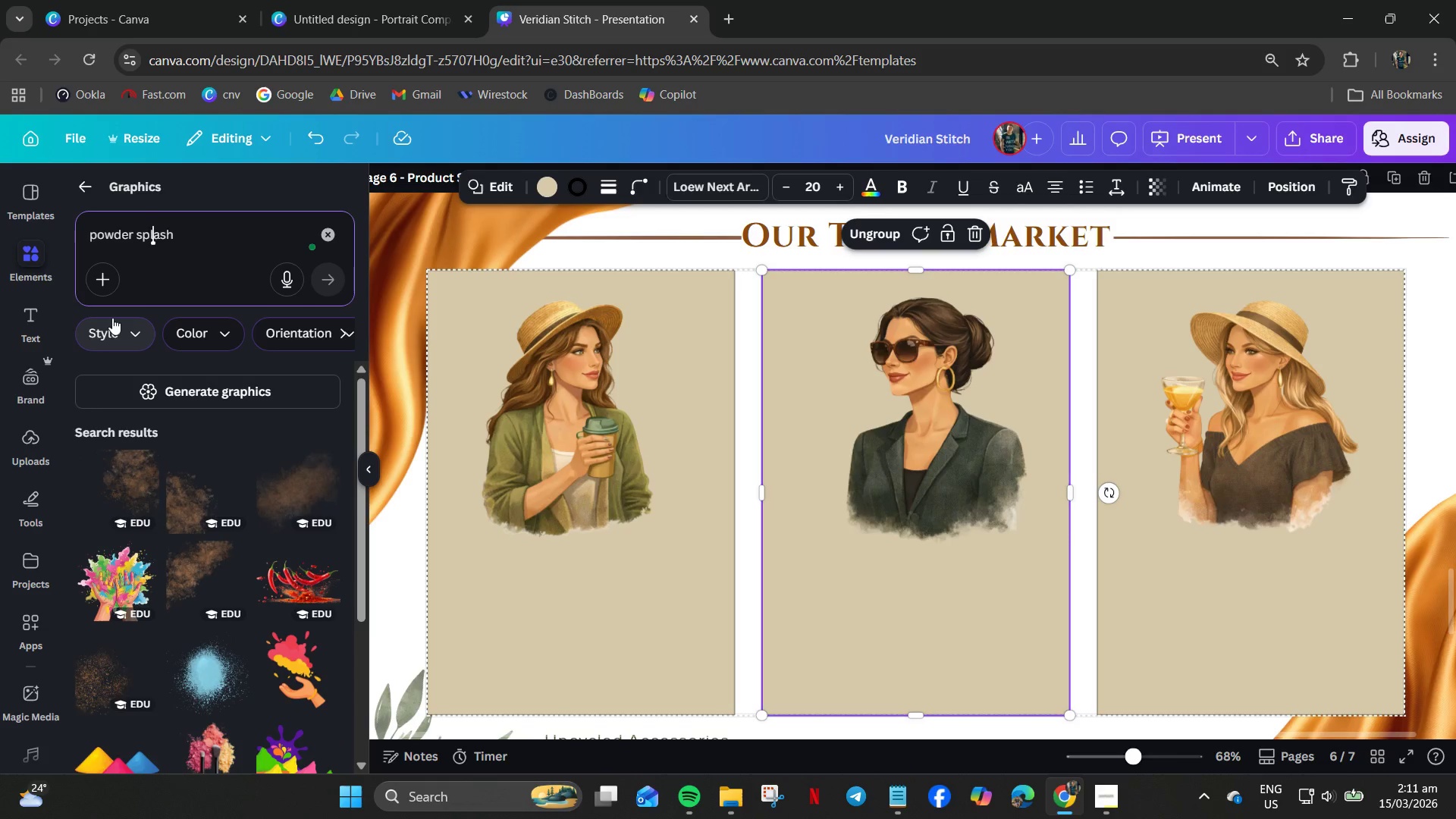 
left_click([199, 663])
 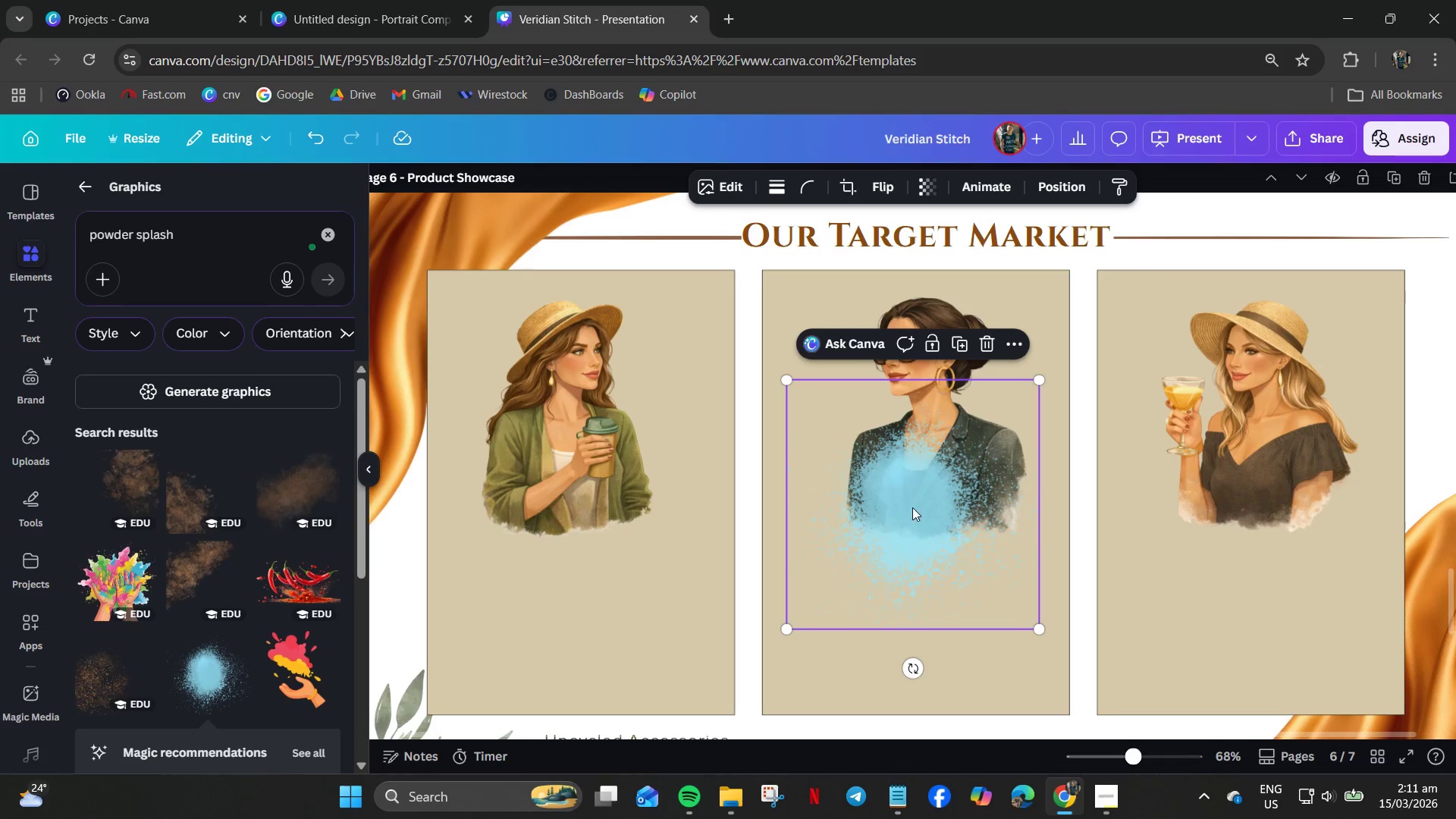 
left_click_drag(start_coordinate=[912, 515], to_coordinate=[539, 440])
 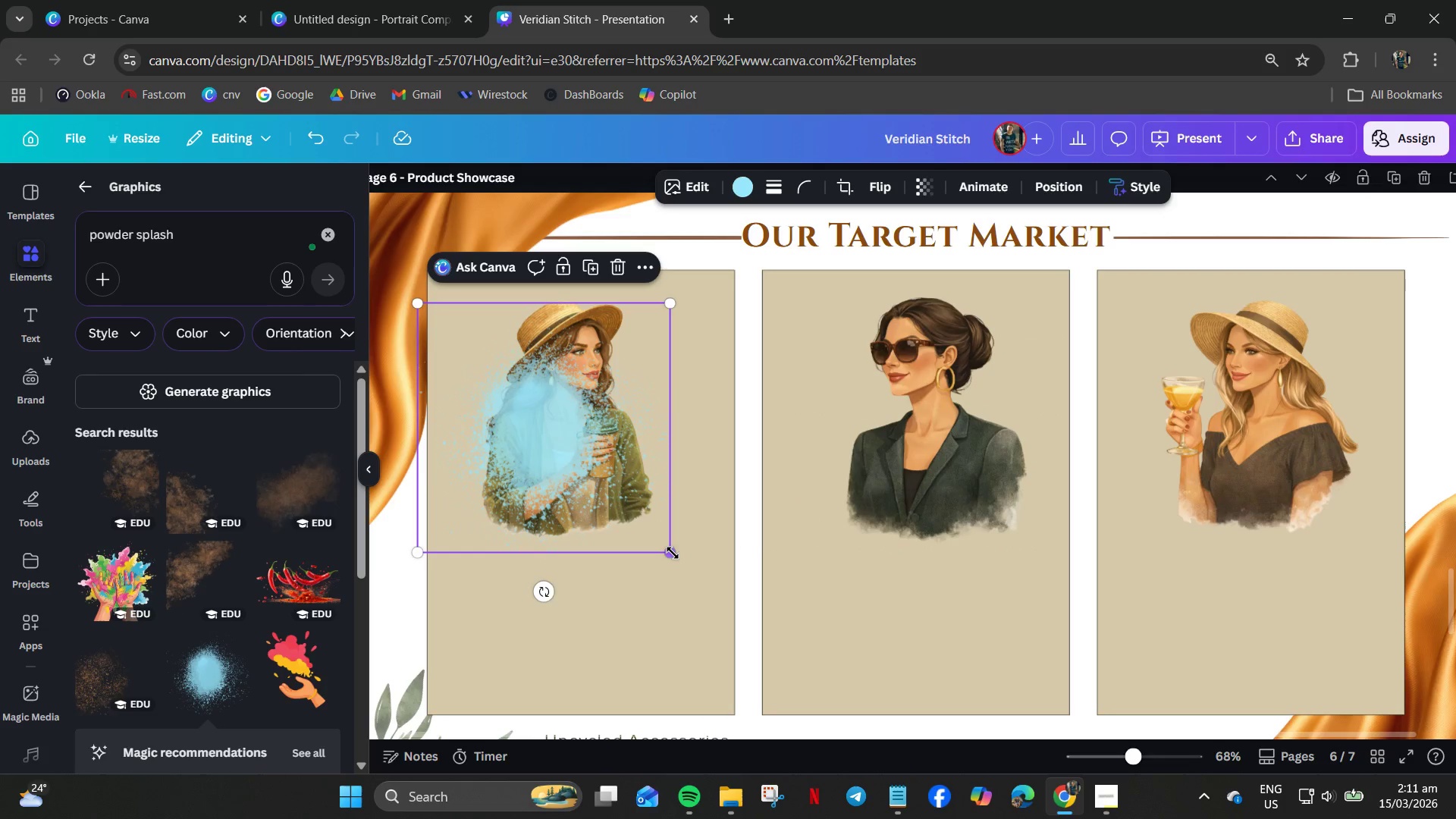 
left_click_drag(start_coordinate=[672, 554], to_coordinate=[756, 602])
 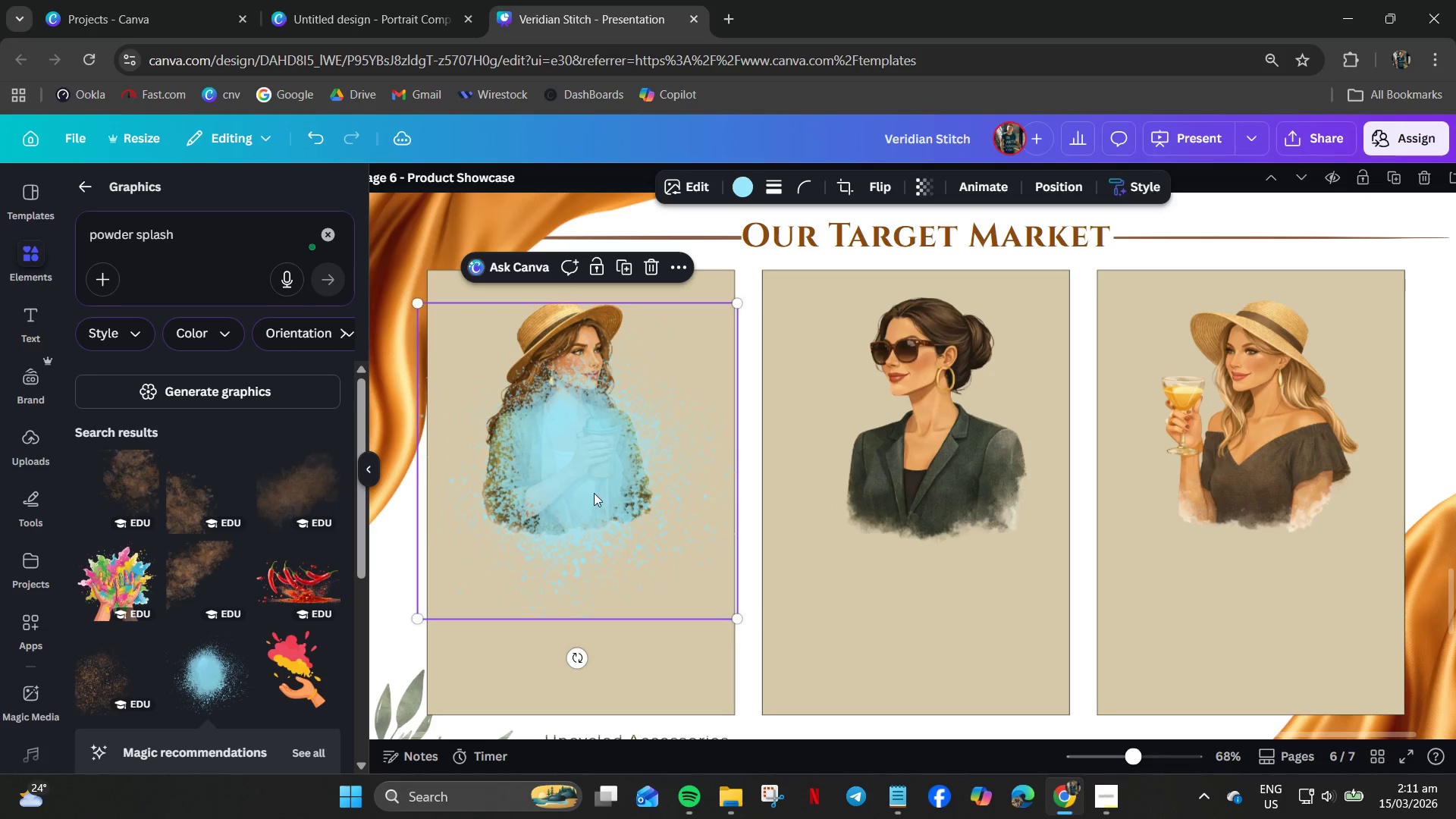 
left_click_drag(start_coordinate=[593, 485], to_coordinate=[582, 444])
 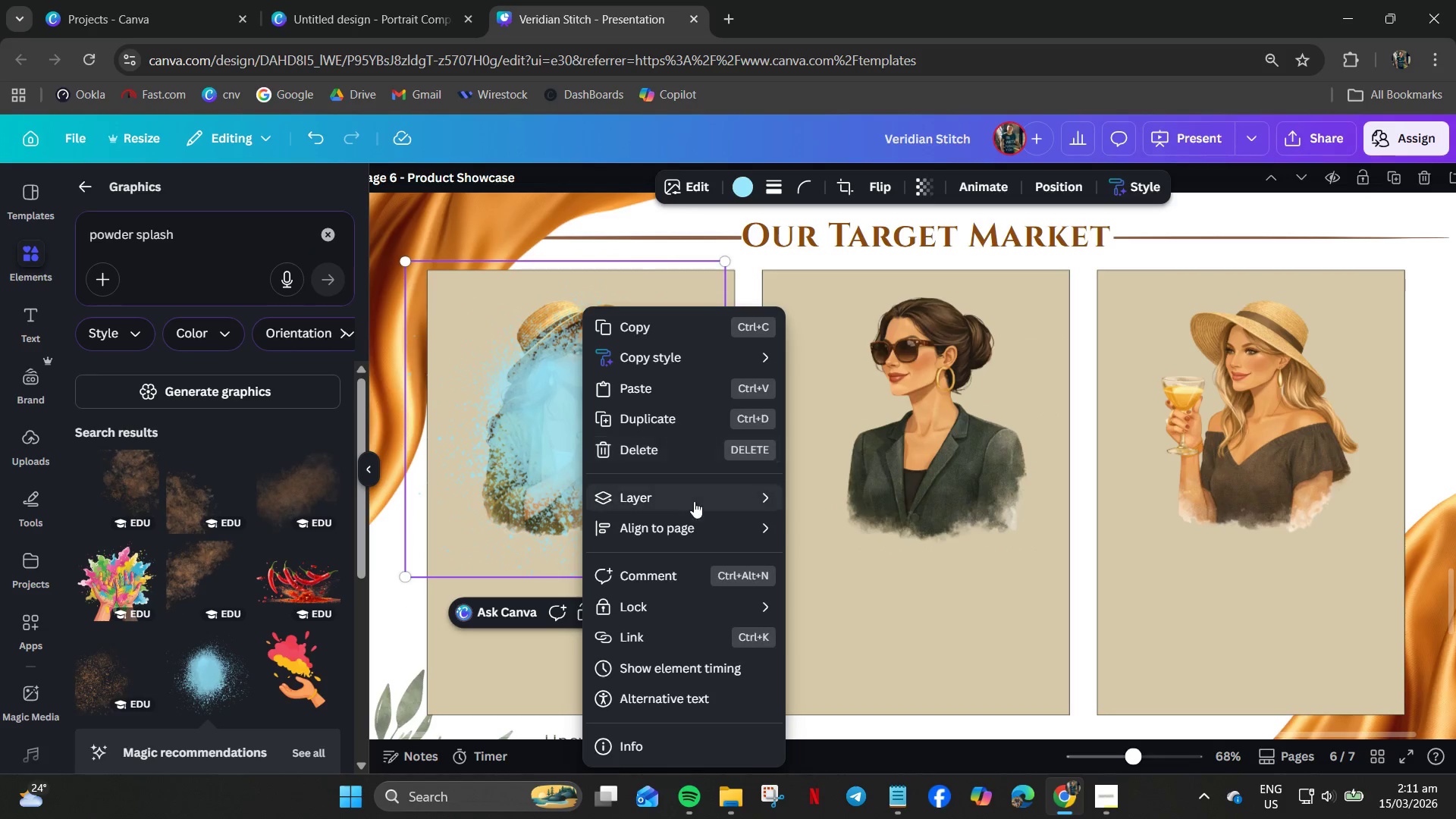 
left_click([683, 499])
 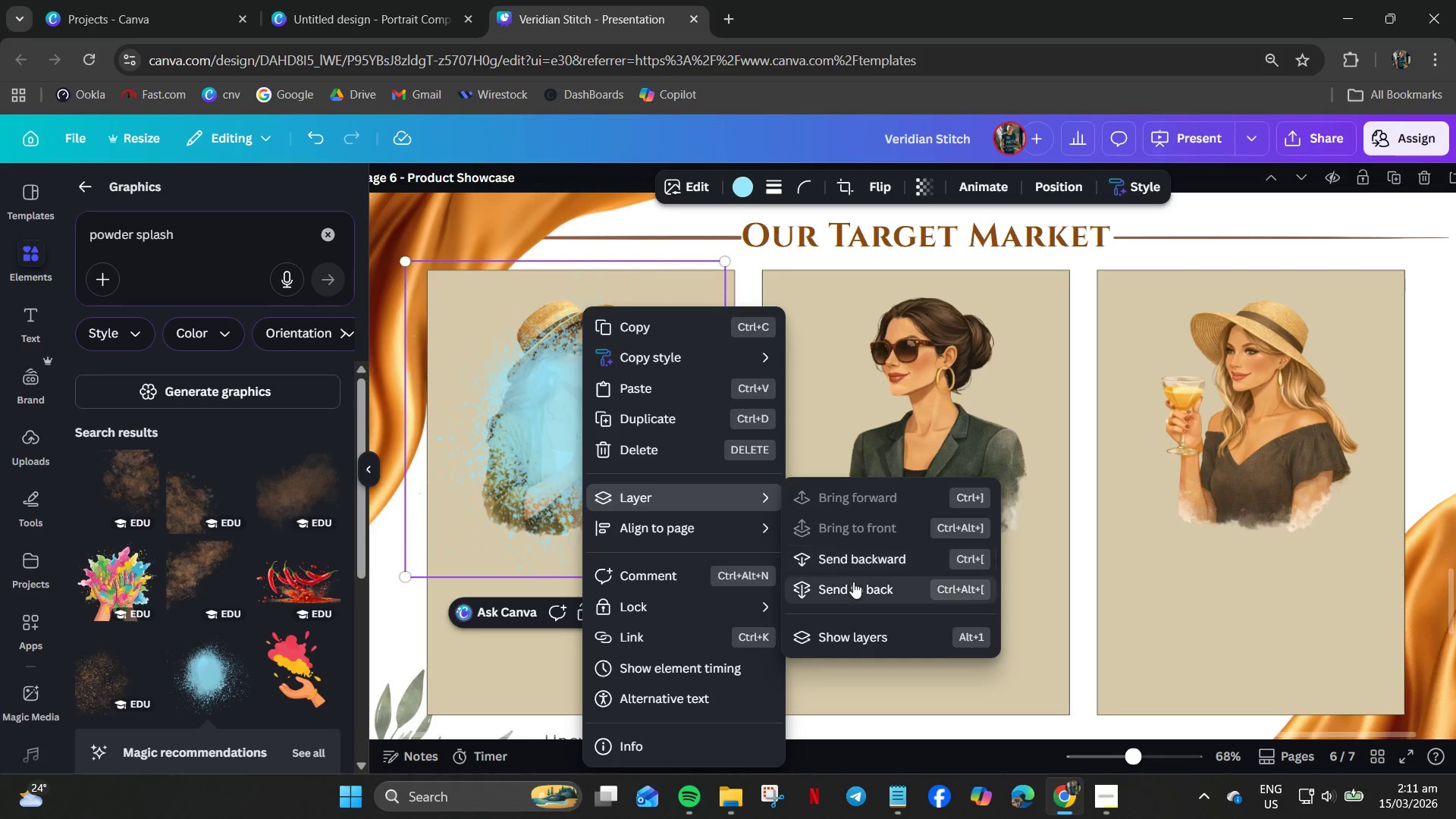 
left_click([852, 588])
 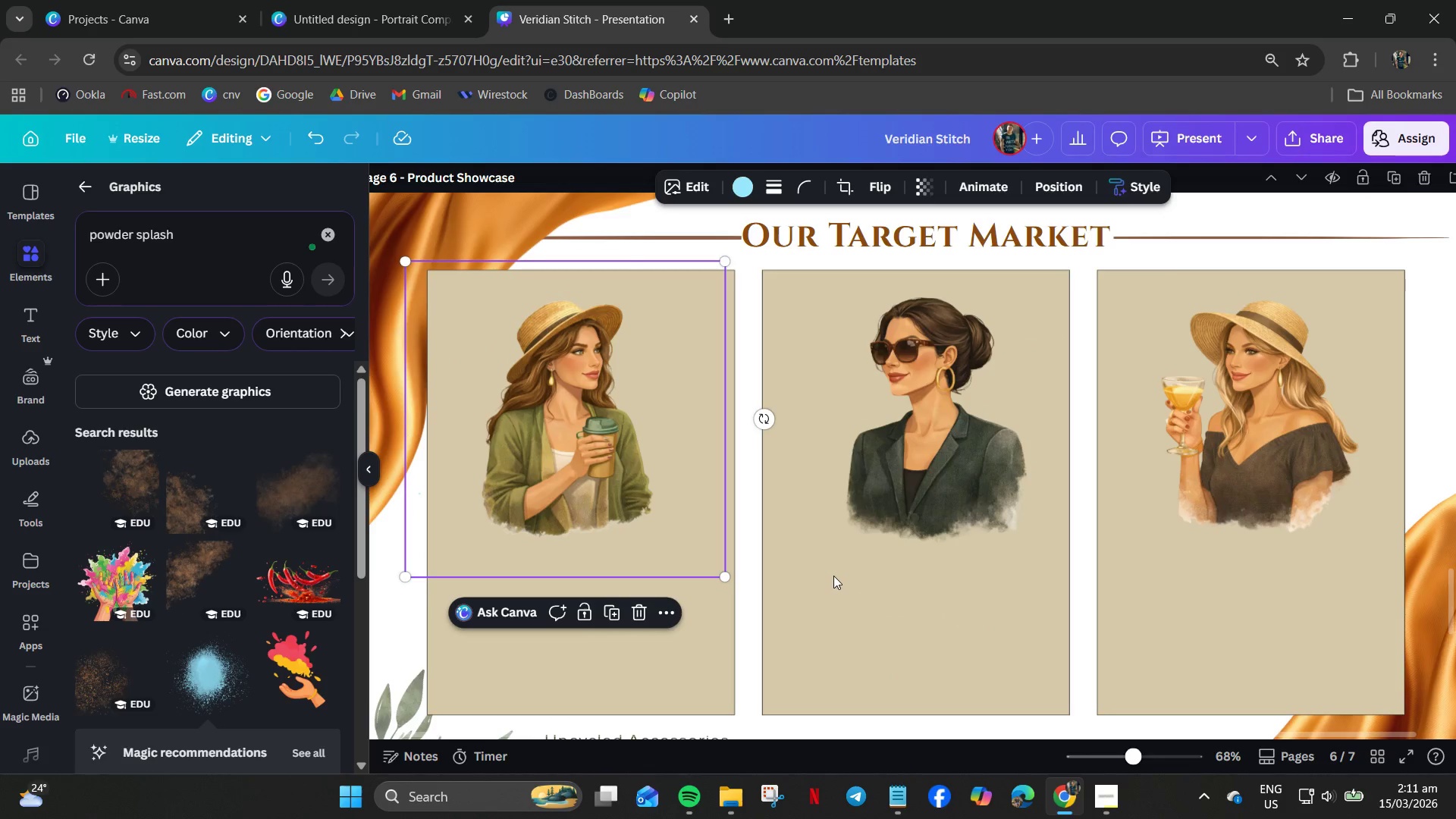 
key(Control+Z)
 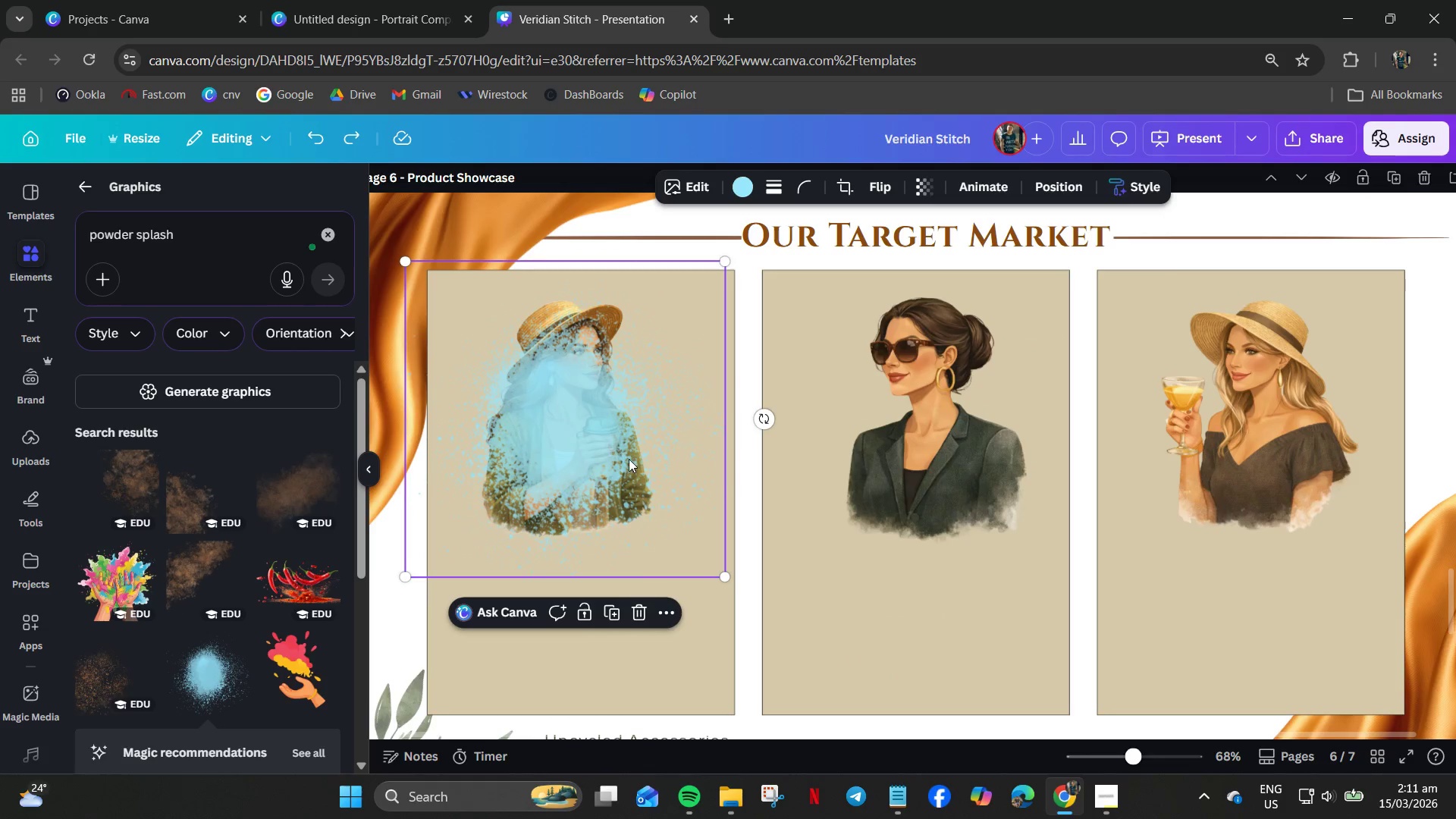 
right_click([624, 456])
 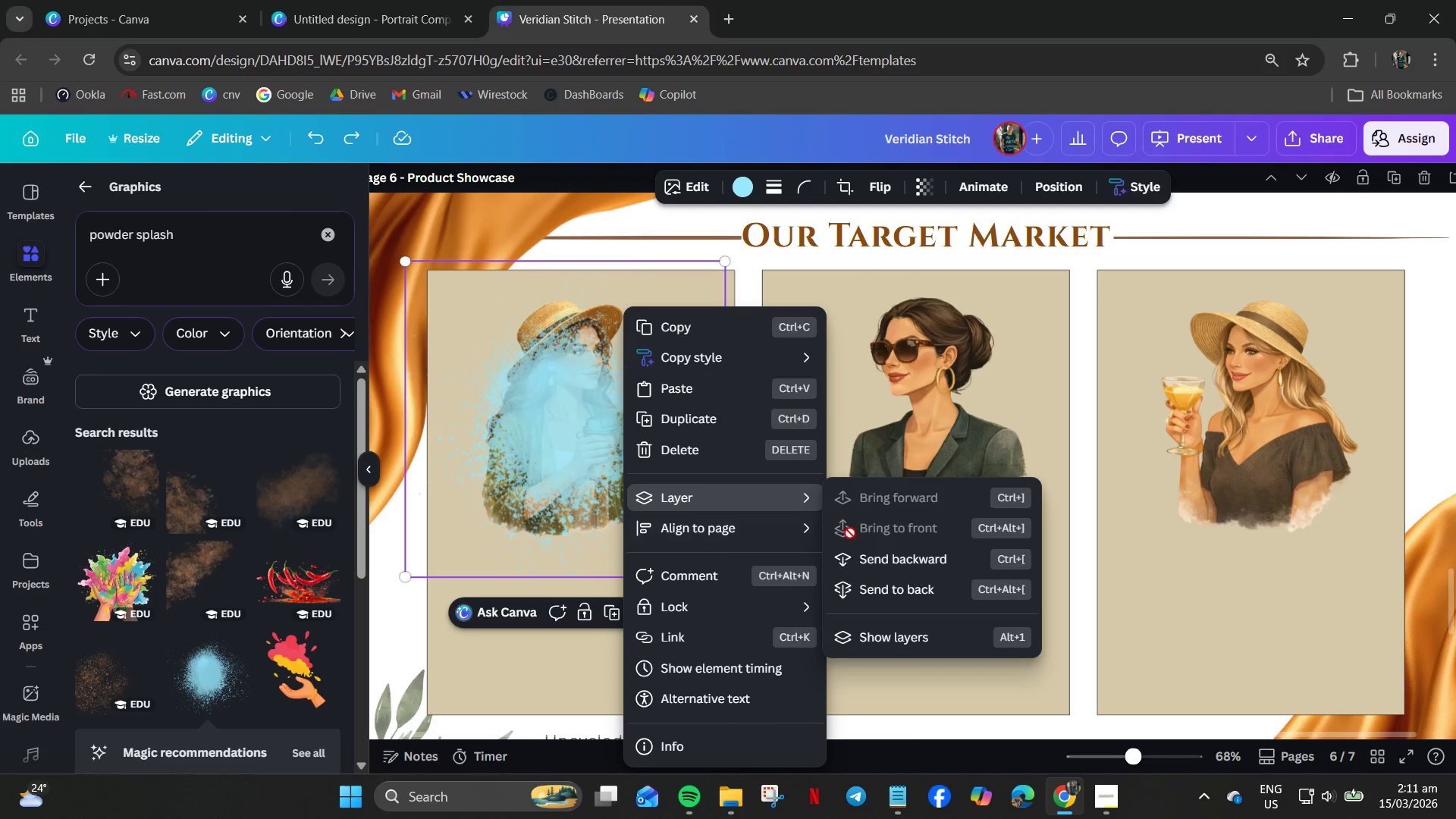 
left_click([858, 550])
 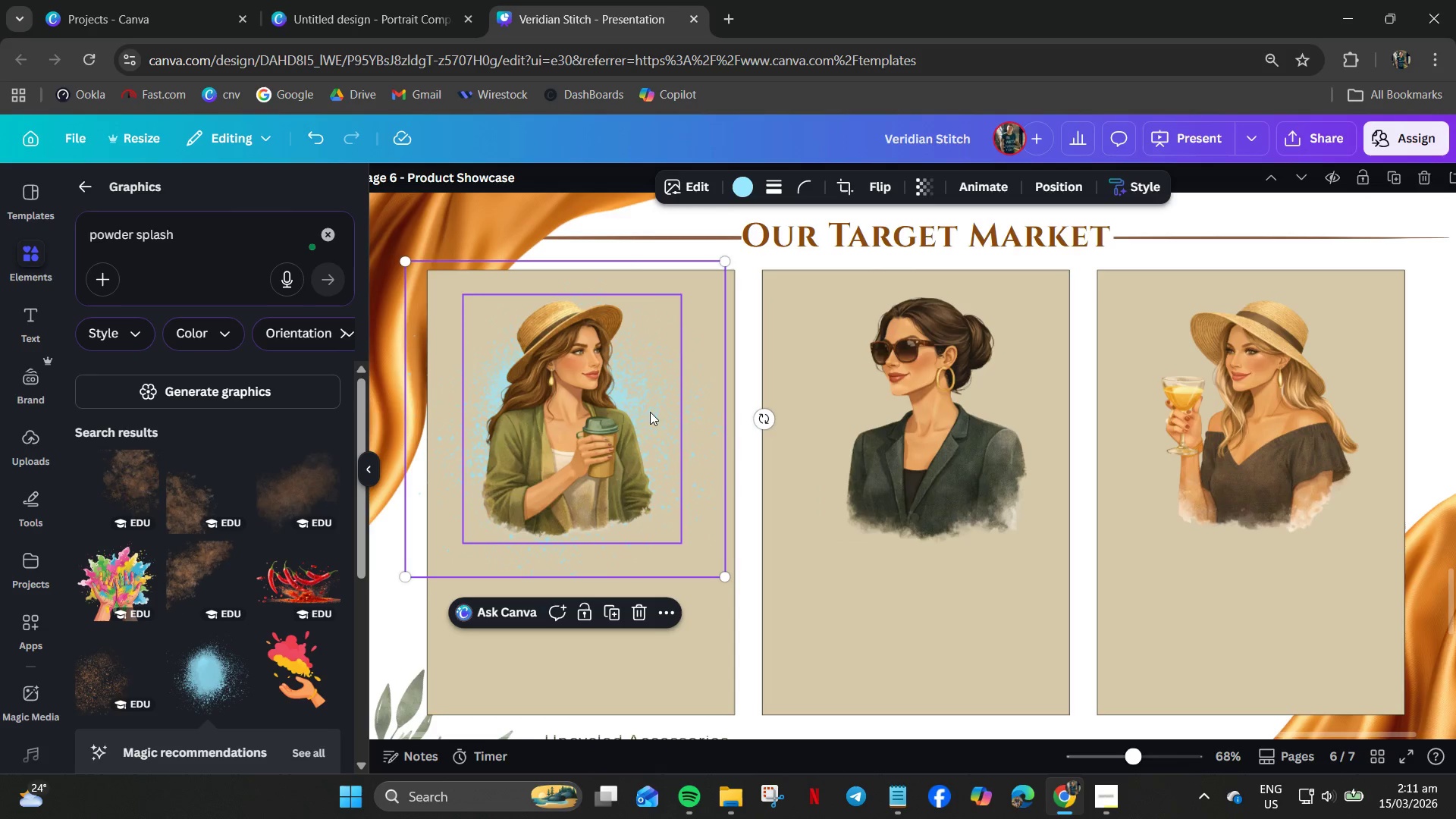 
left_click([639, 402])
 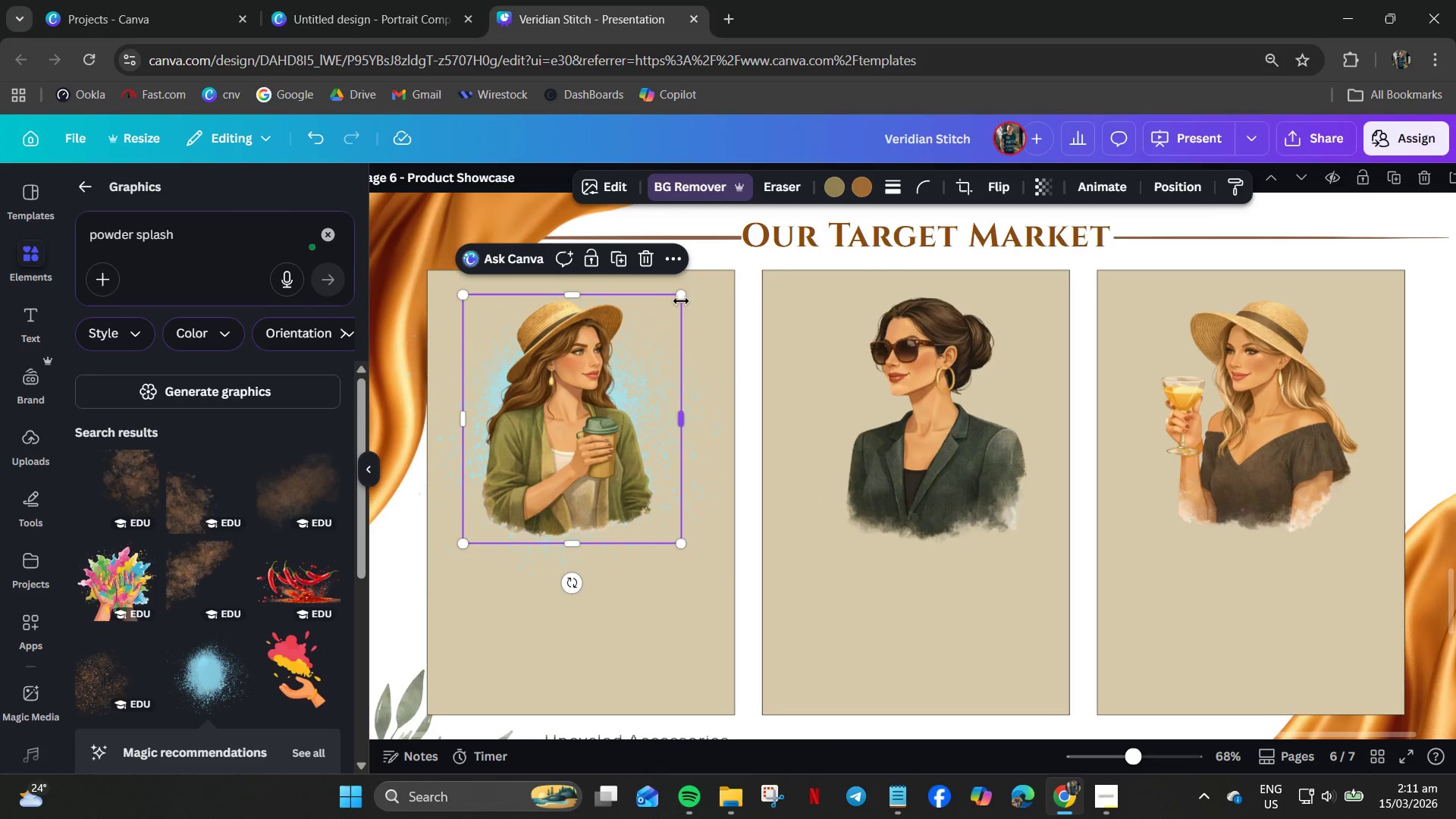 
left_click_drag(start_coordinate=[683, 297], to_coordinate=[777, 276])
 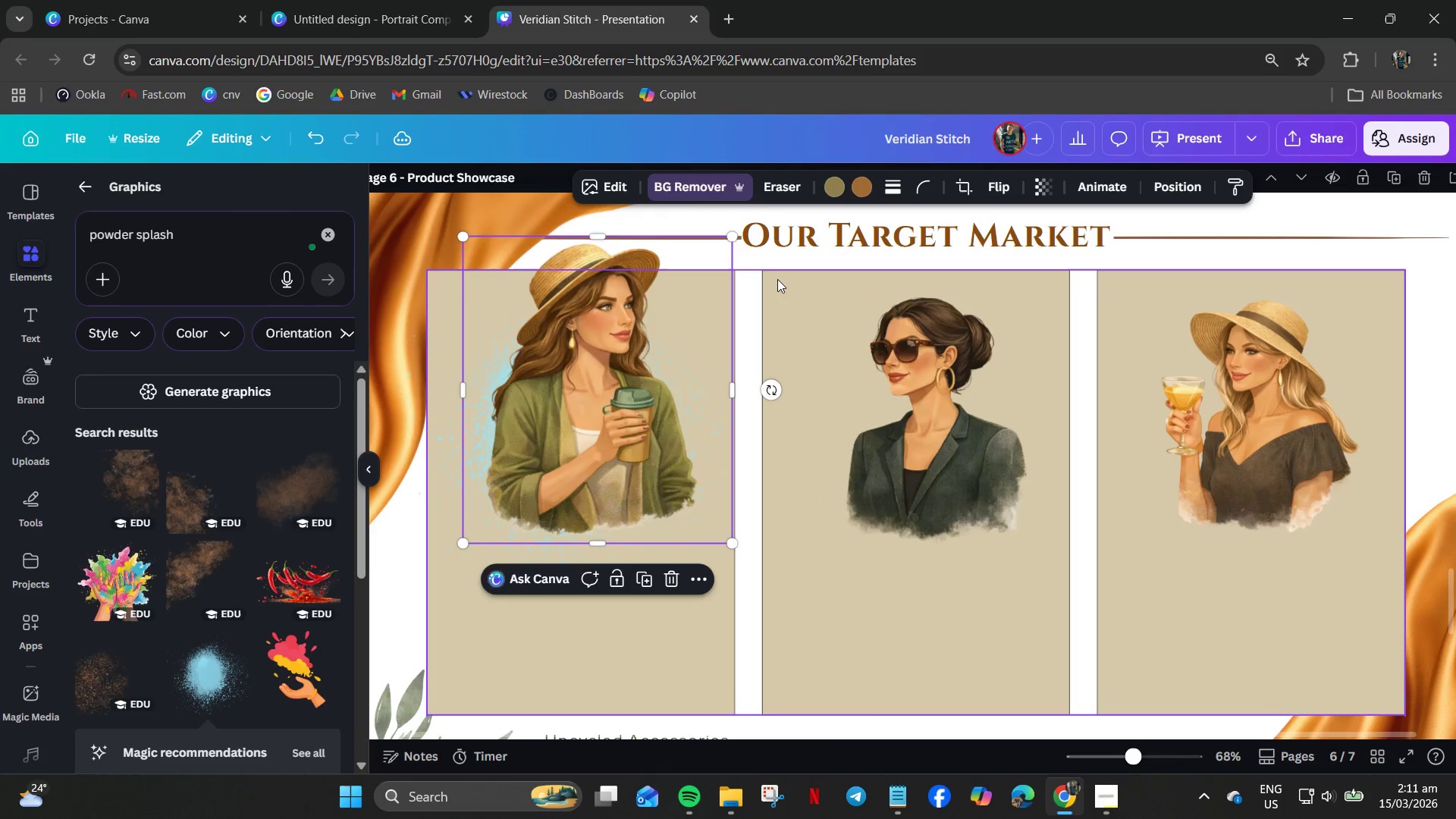 
key(Control+Z)
 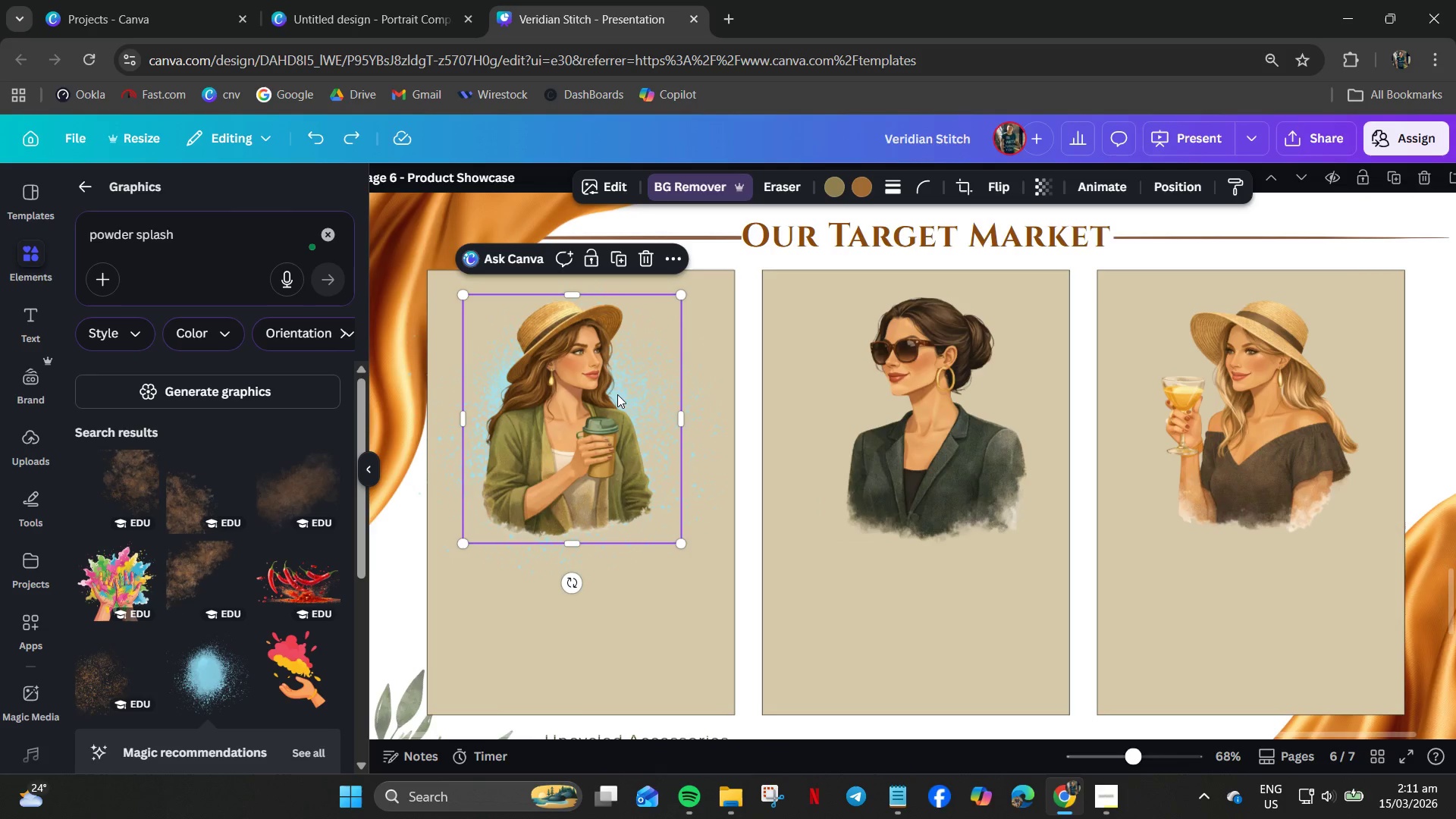 
key(Control+Z)
 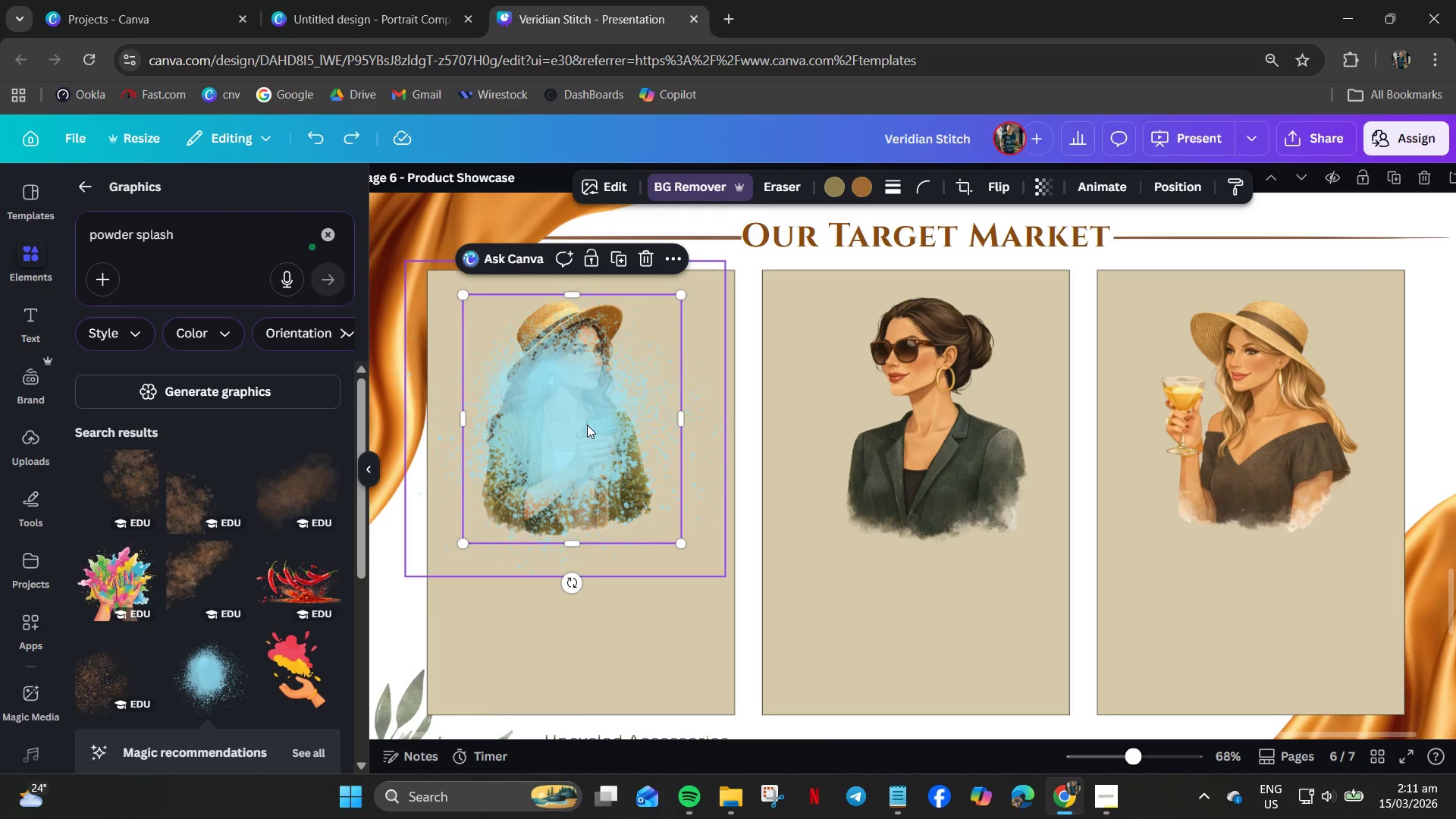 
left_click_drag(start_coordinate=[583, 427], to_coordinate=[560, 457])
 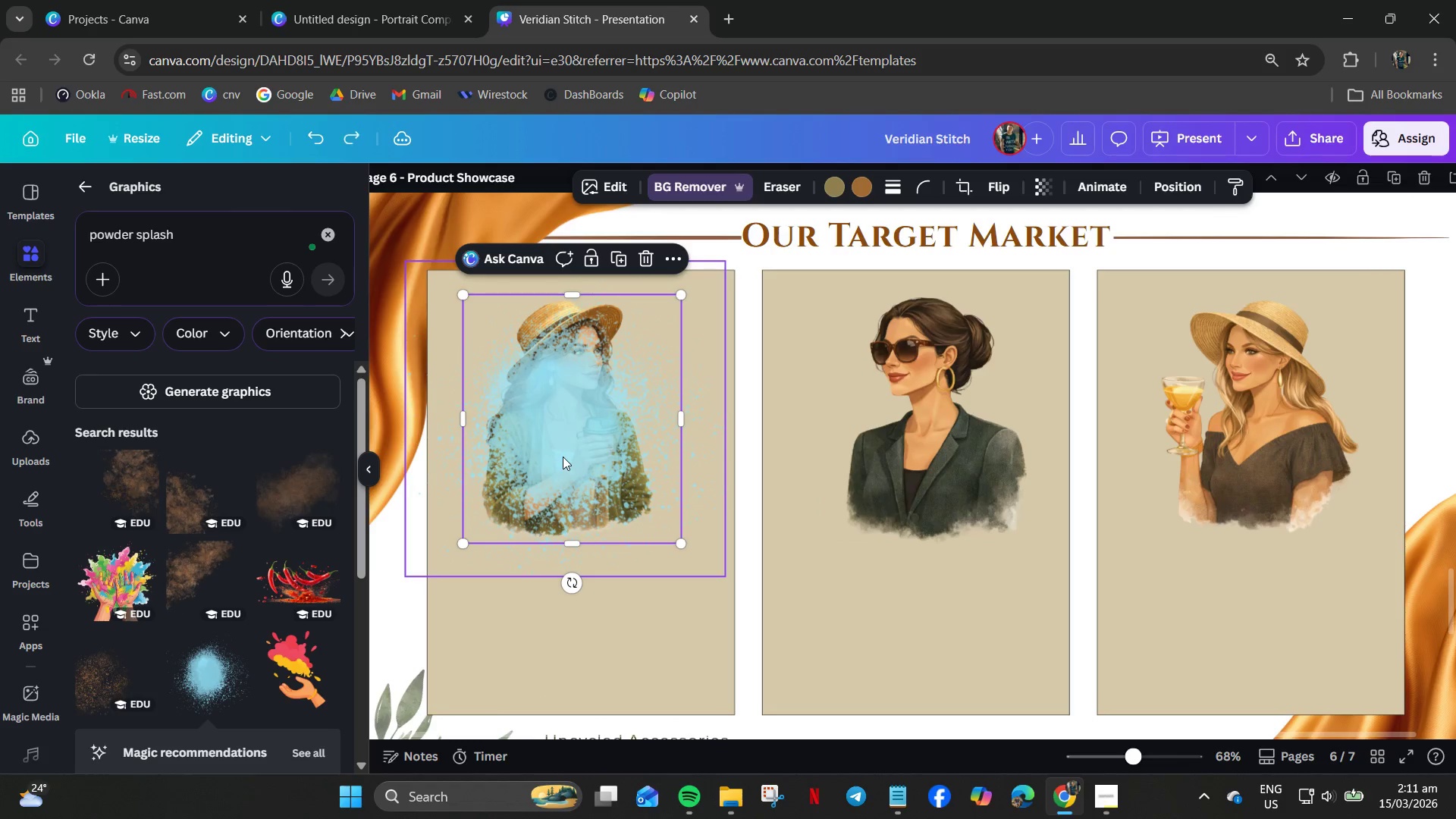 
key(Control+Z)
 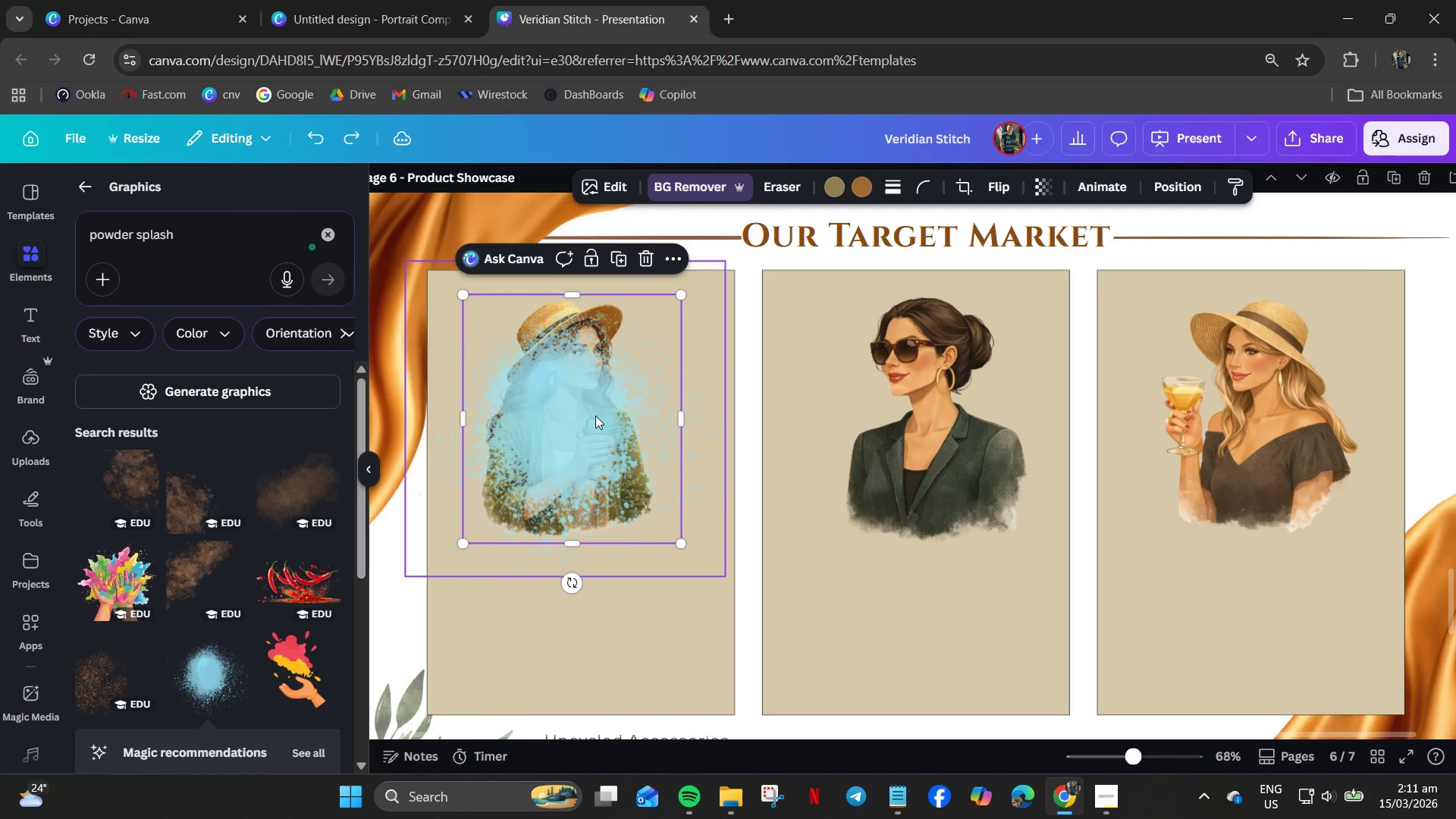 
left_click([595, 414])
 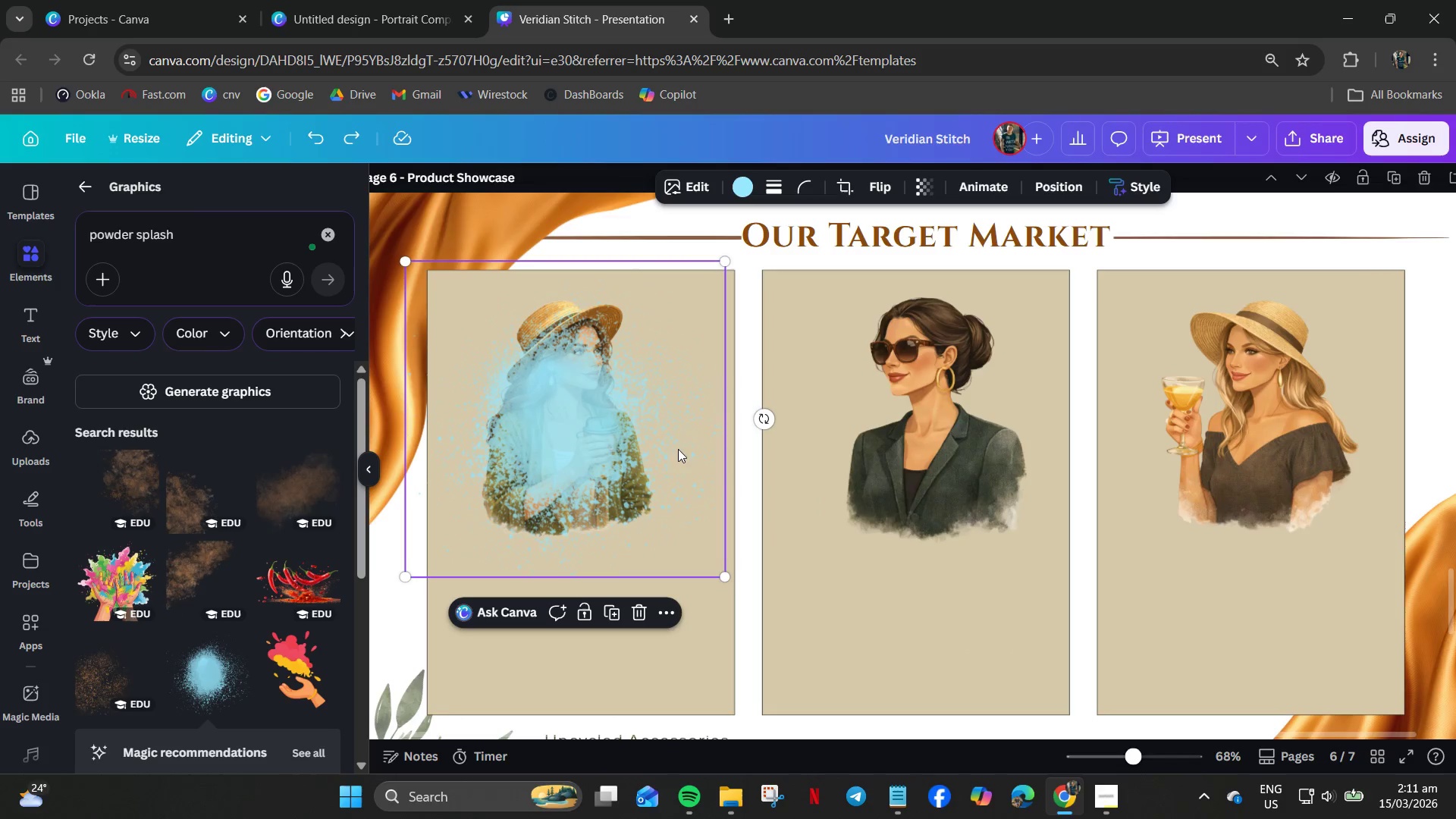 
left_click_drag(start_coordinate=[654, 500], to_coordinate=[725, 579])
 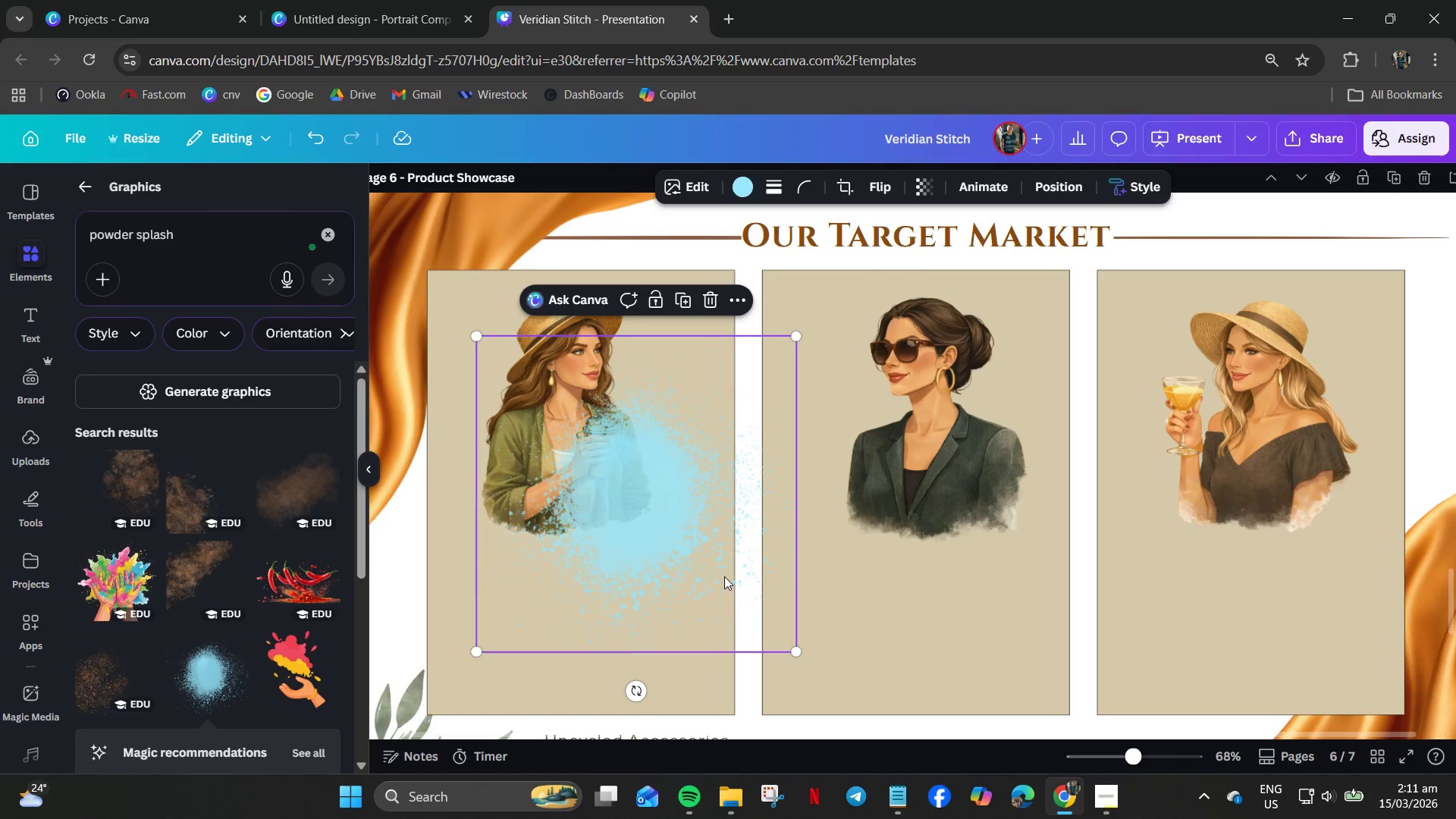 
key(Delete)
 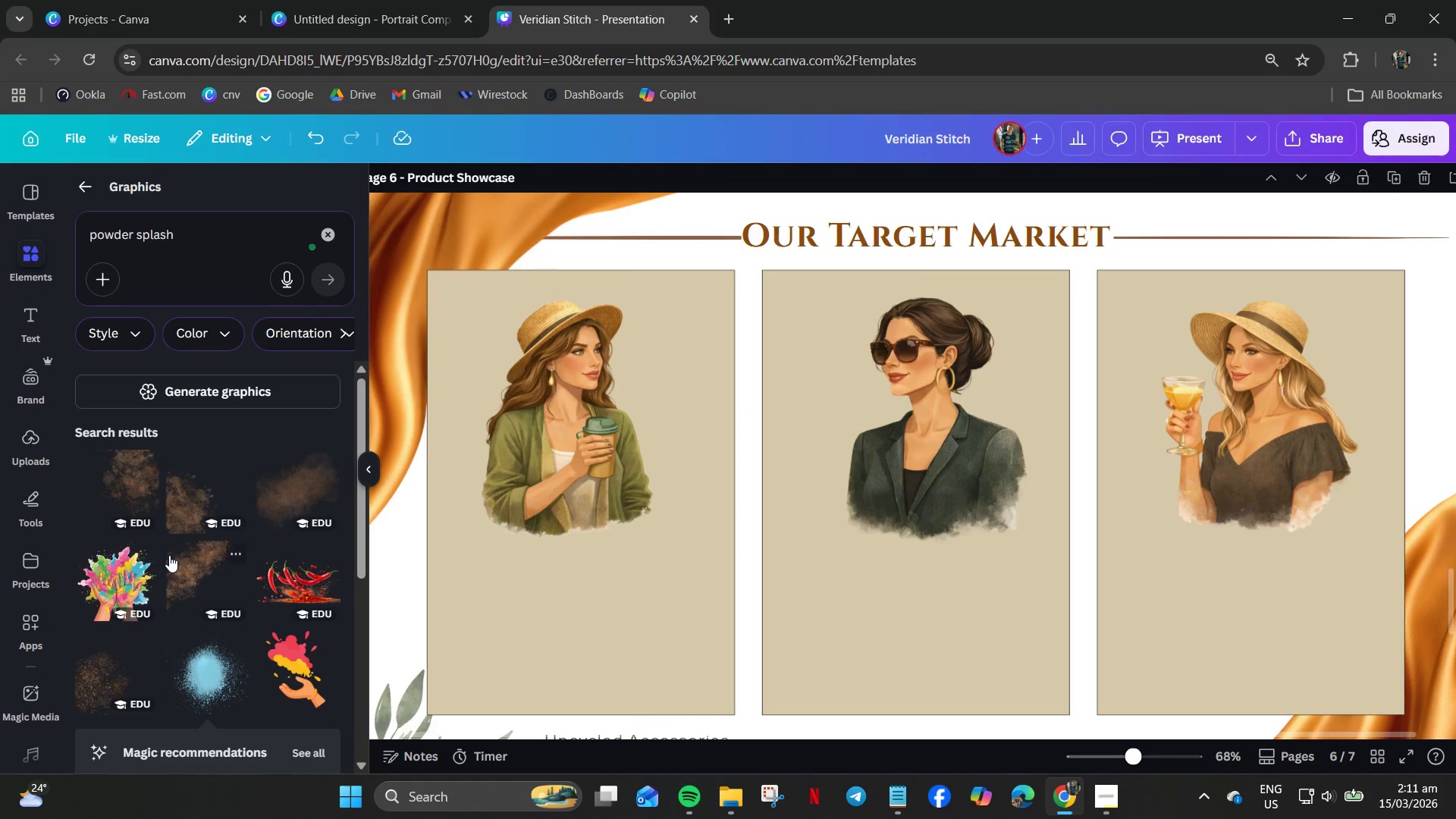 
scroll: coordinate [165, 557], scroll_direction: down, amount: 3.0
 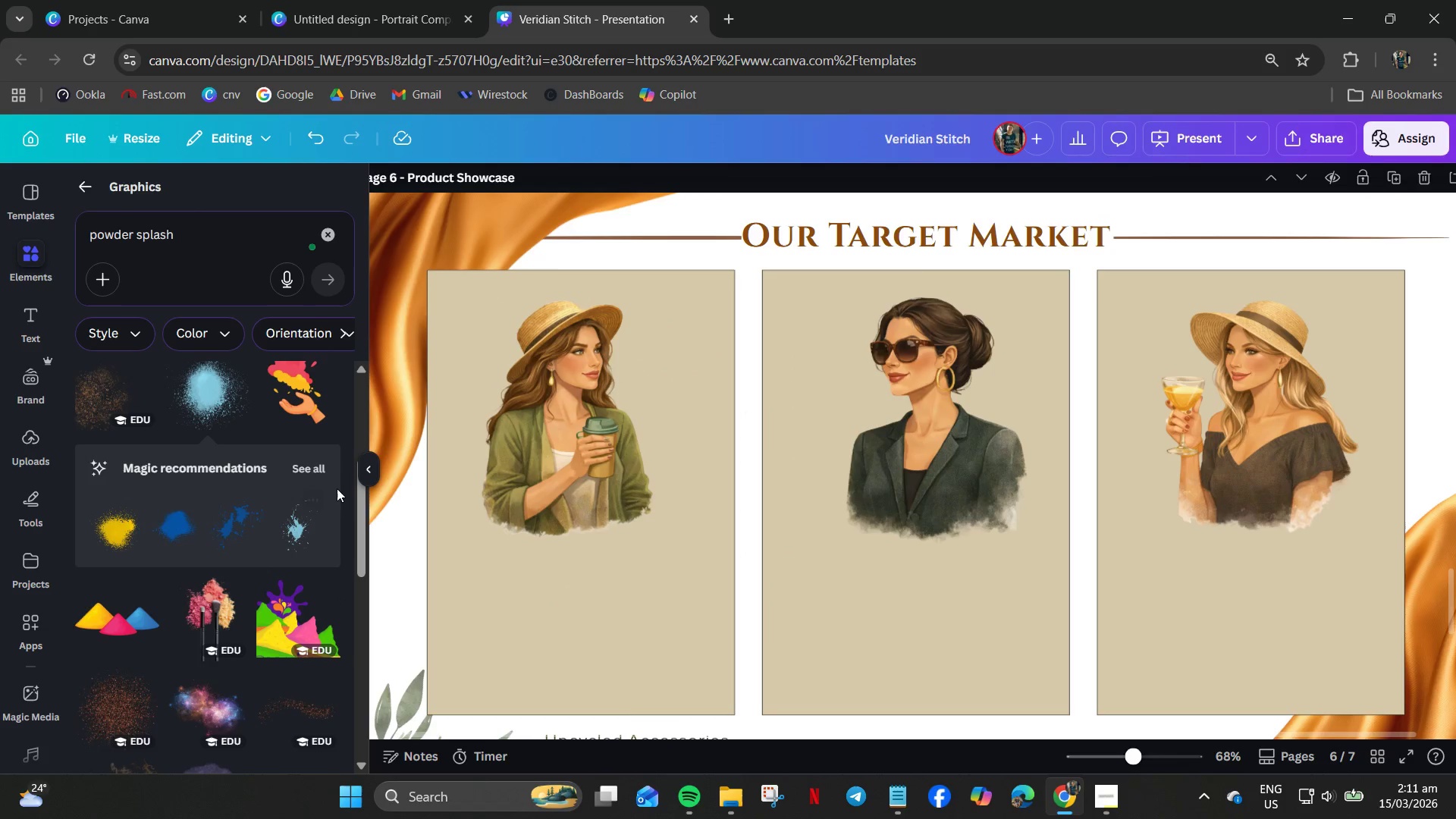 
left_click([313, 468])
 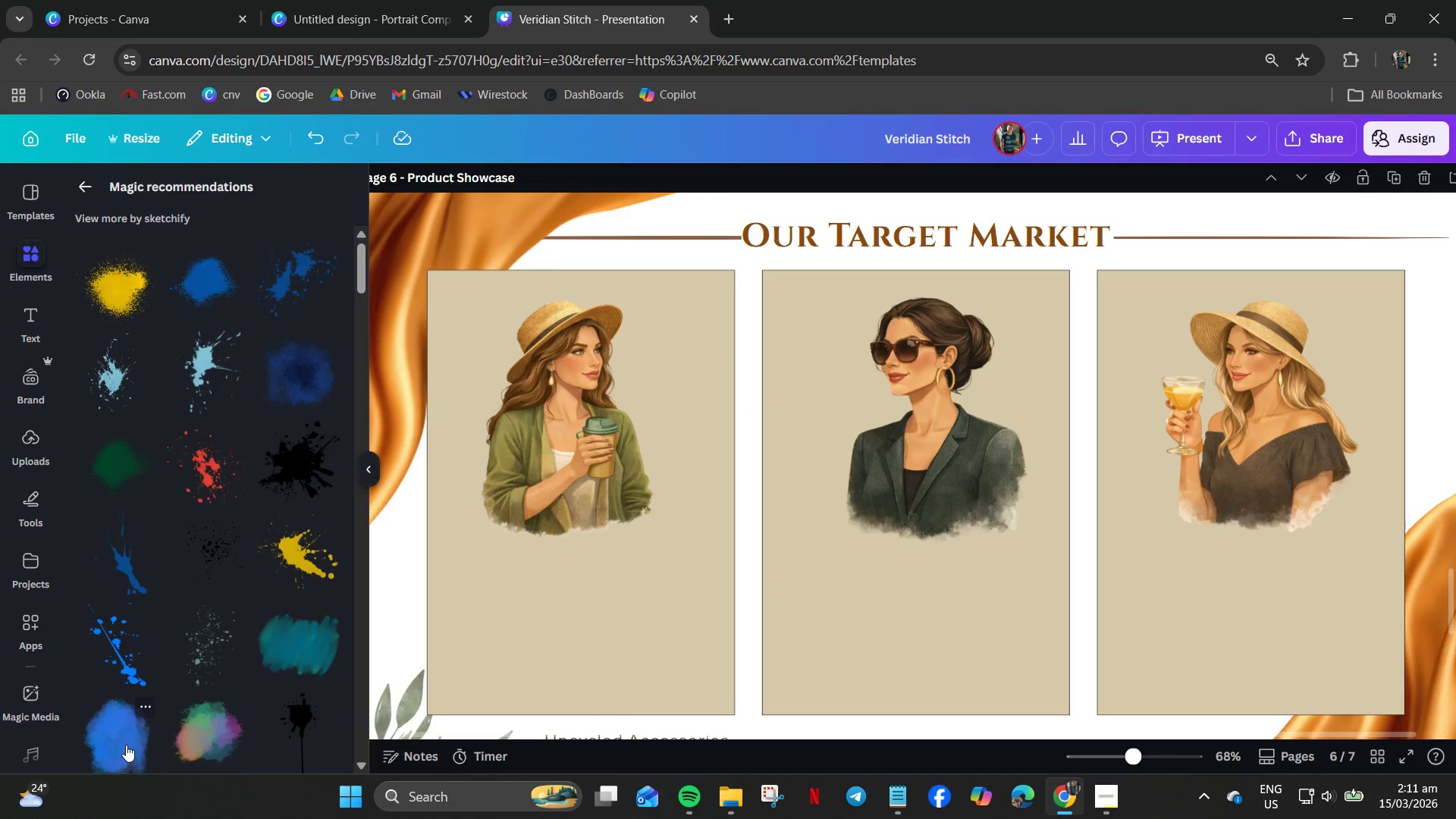 
left_click([121, 468])
 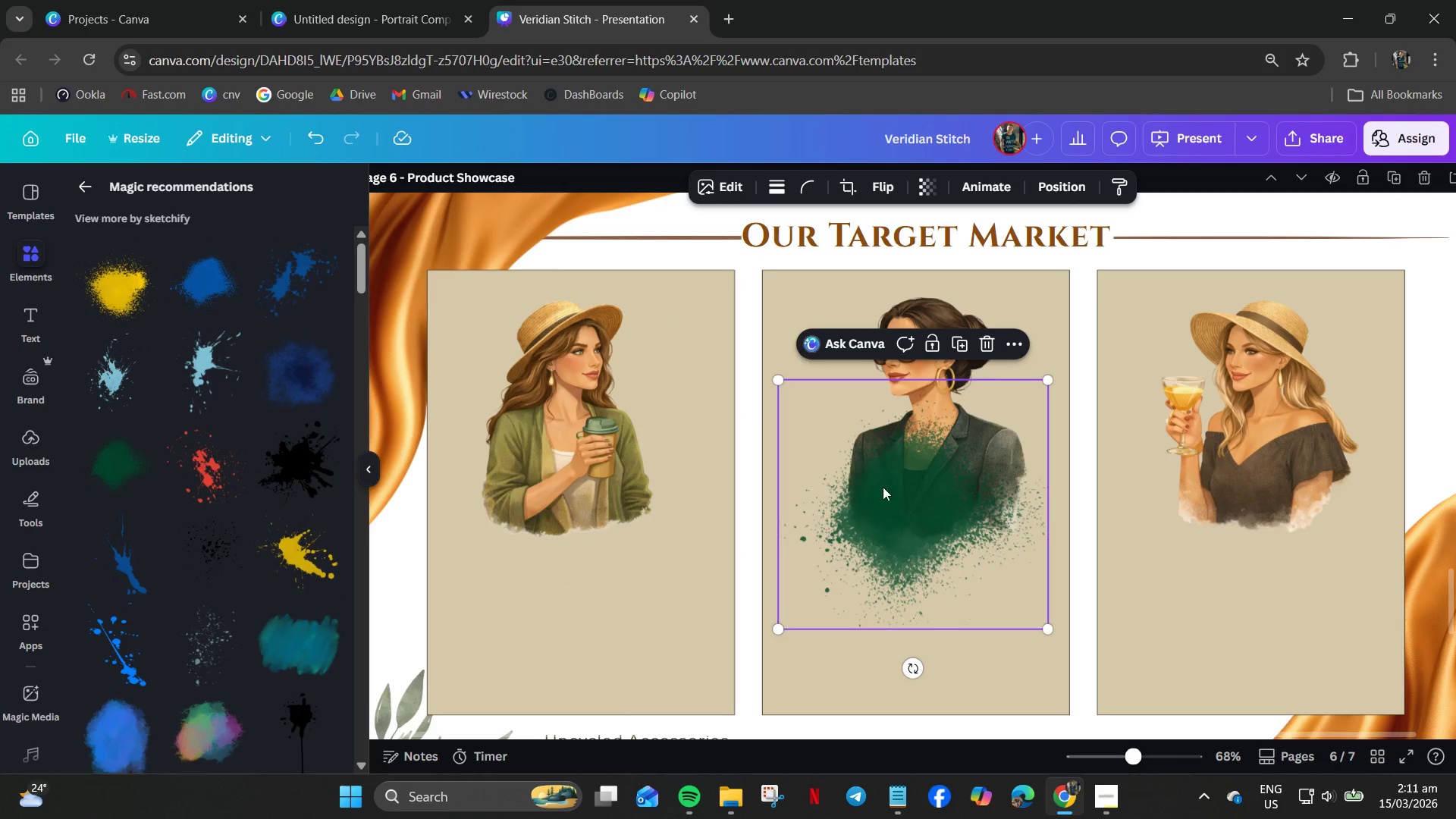 
left_click_drag(start_coordinate=[935, 507], to_coordinate=[554, 392])
 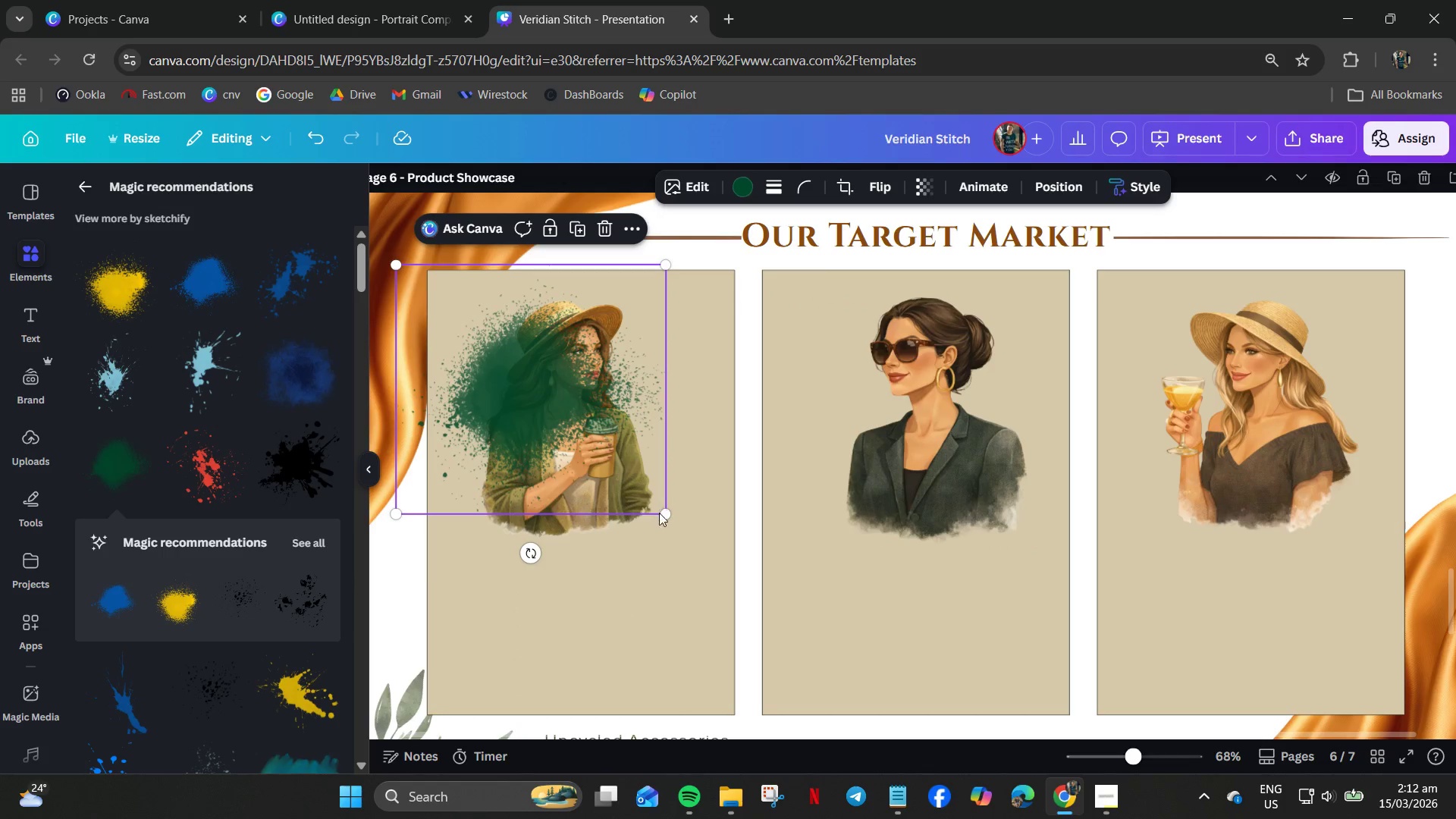 
left_click_drag(start_coordinate=[670, 516], to_coordinate=[730, 580])
 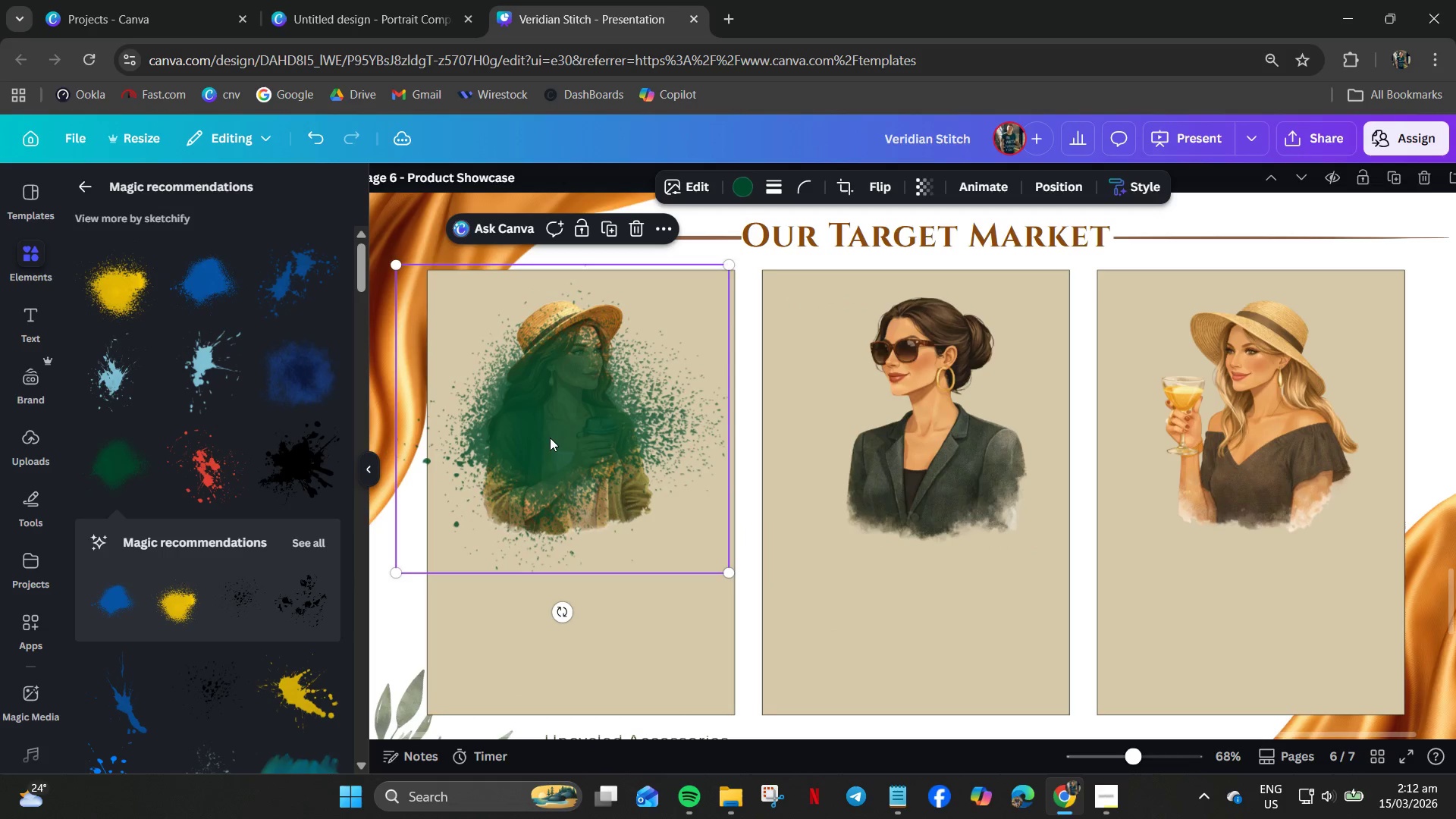 
left_click_drag(start_coordinate=[548, 437], to_coordinate=[569, 453])
 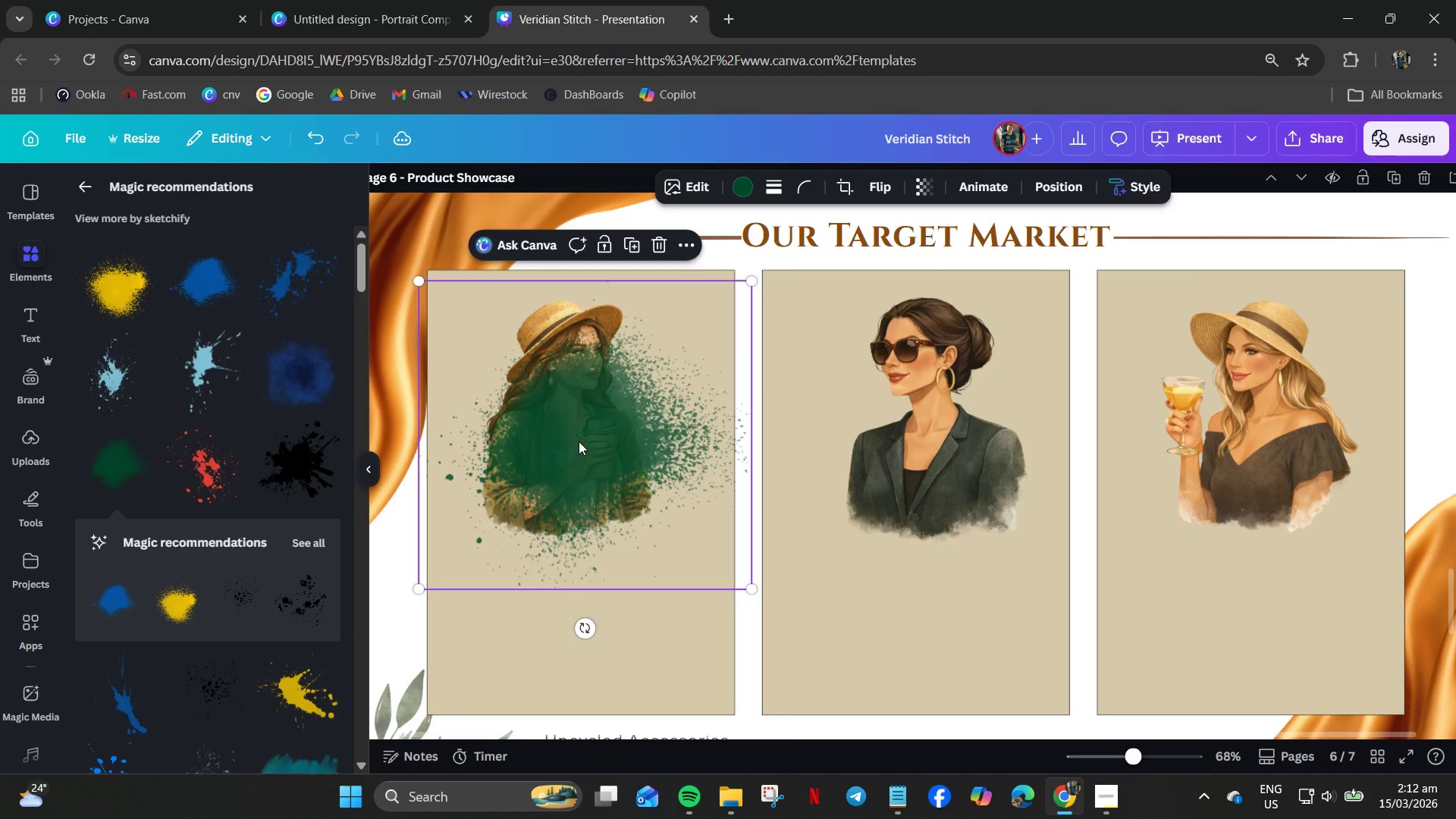 
right_click([579, 441])
 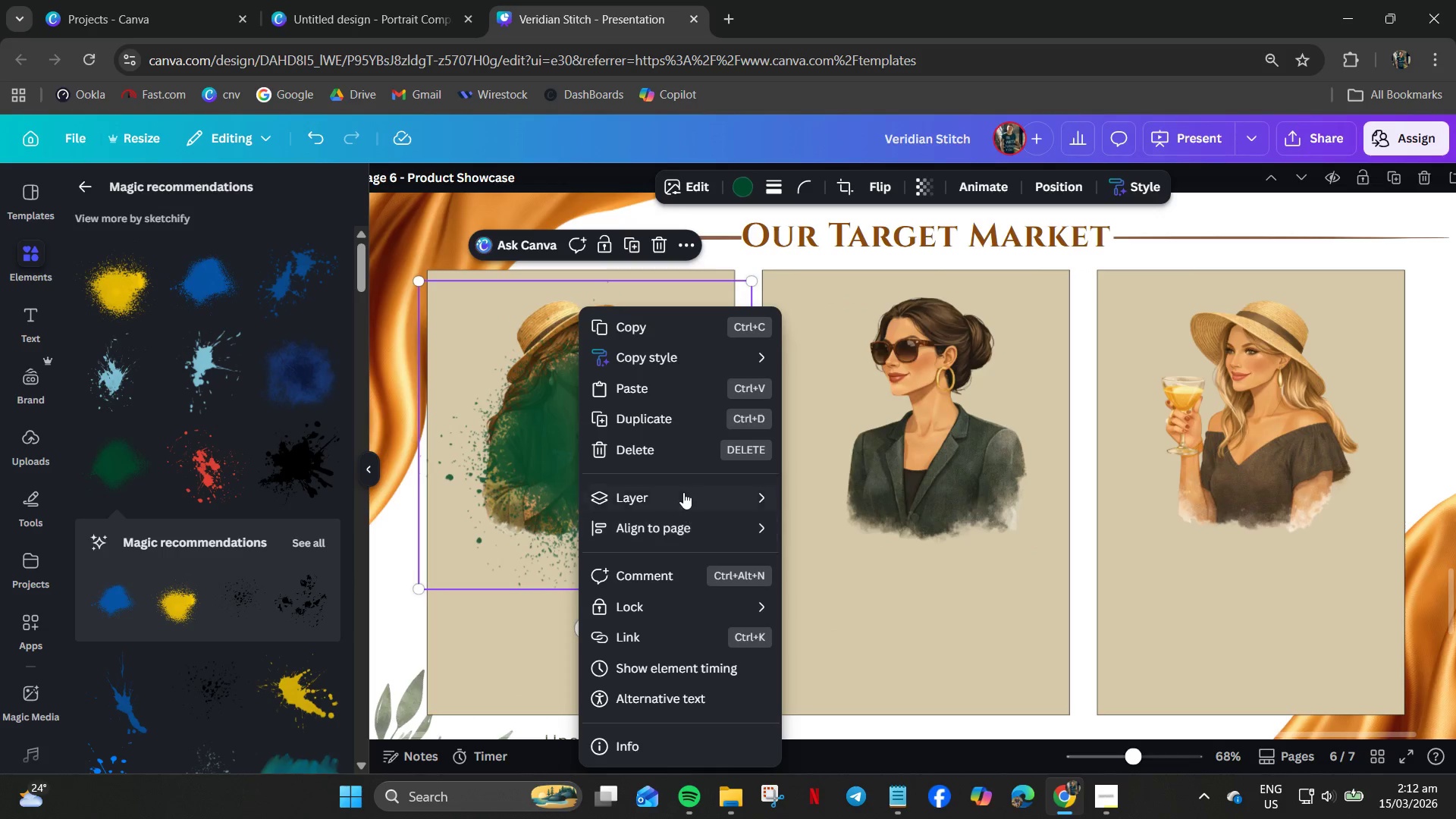 
left_click([683, 491])
 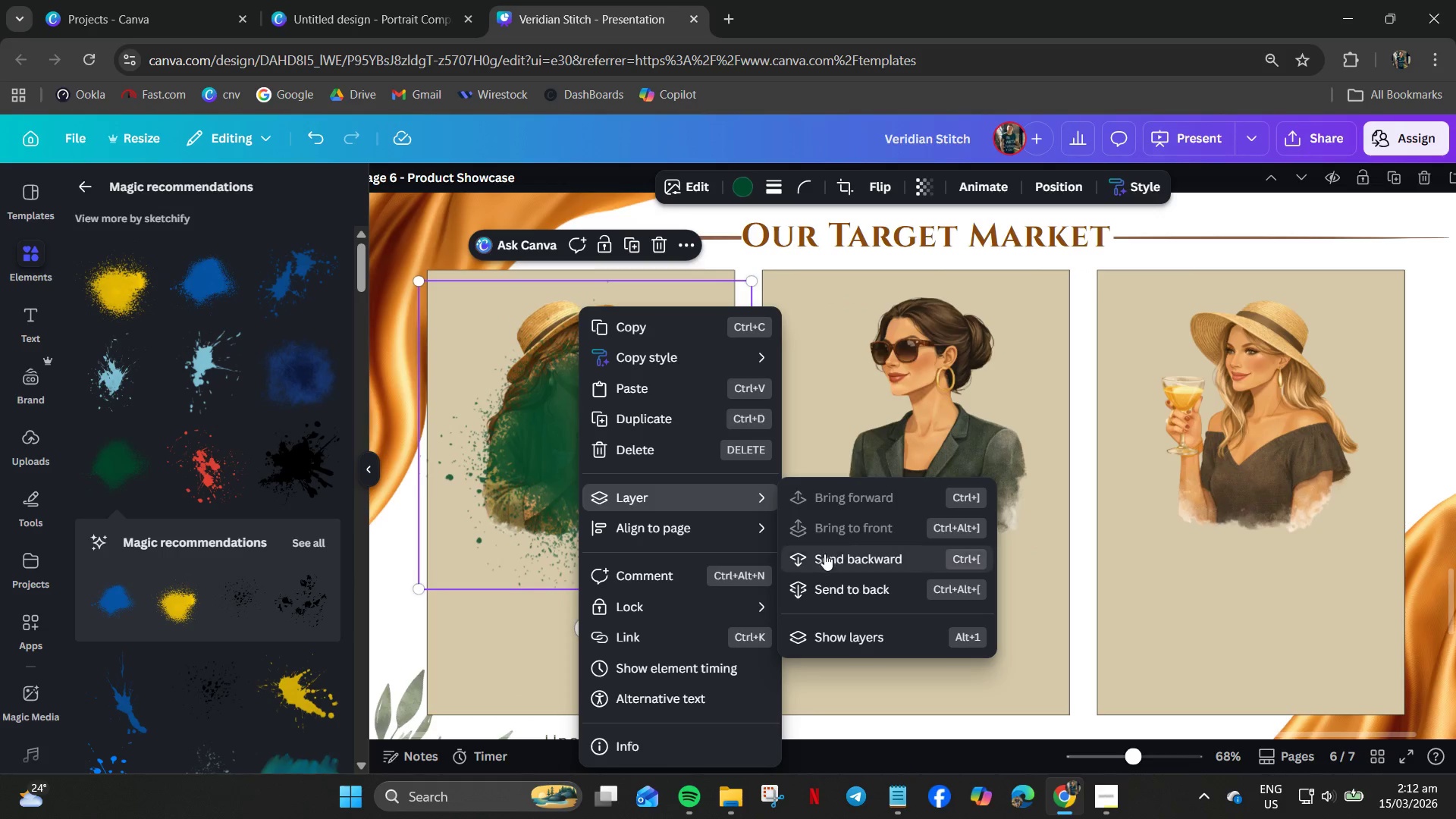 
left_click([824, 557])
 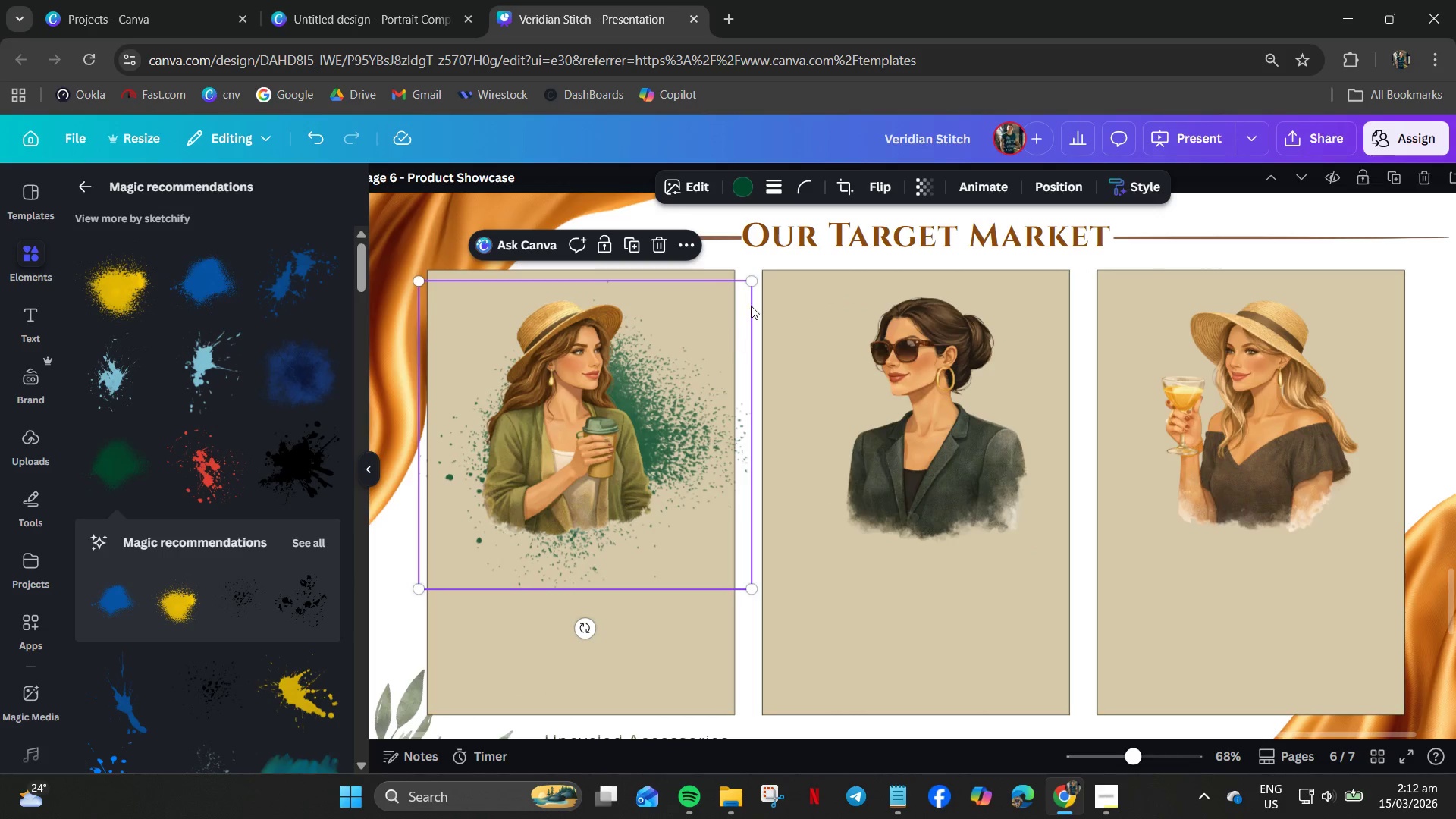 
left_click_drag(start_coordinate=[754, 284], to_coordinate=[700, 292])
 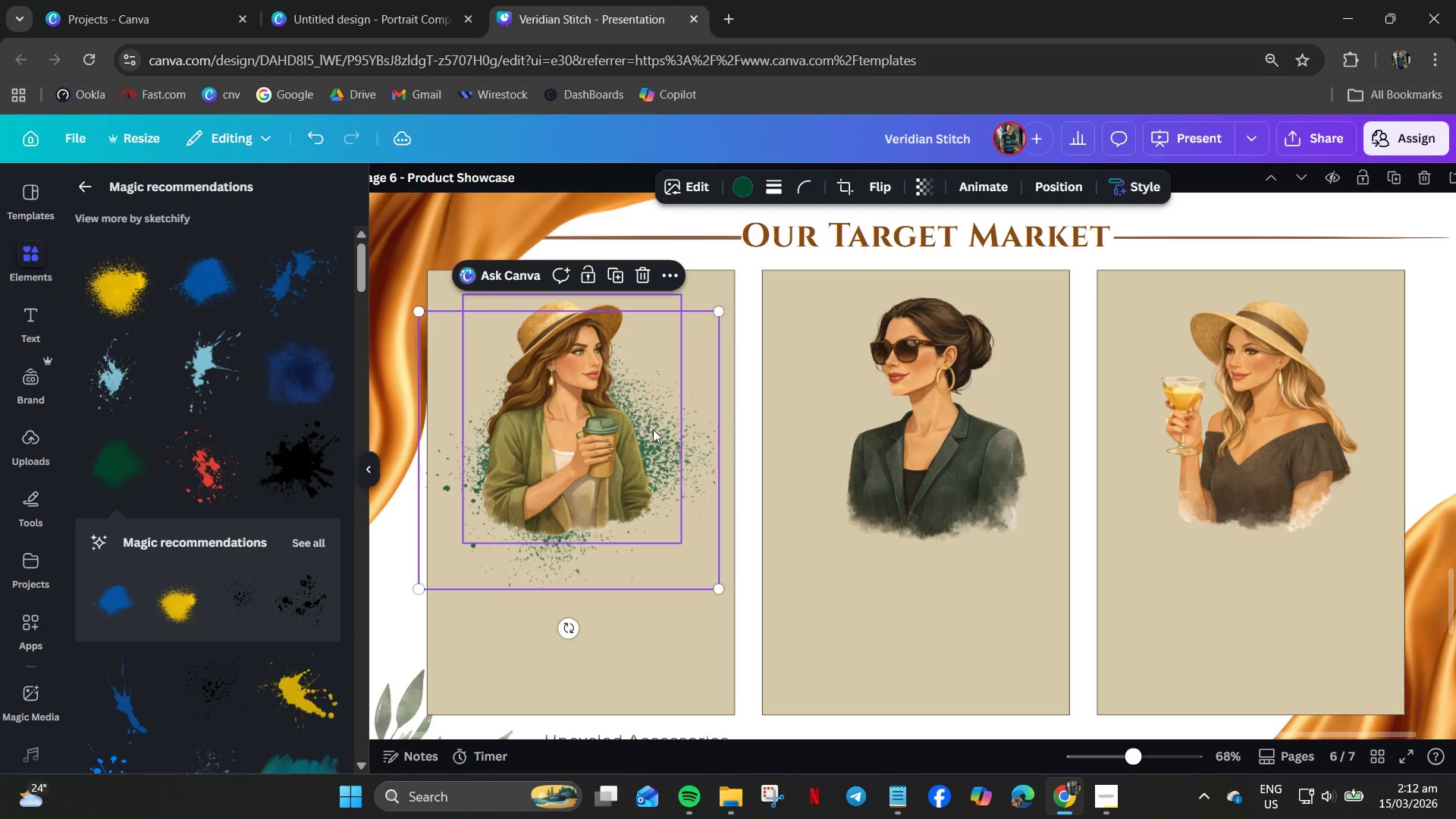 
left_click_drag(start_coordinate=[662, 431], to_coordinate=[659, 375])
 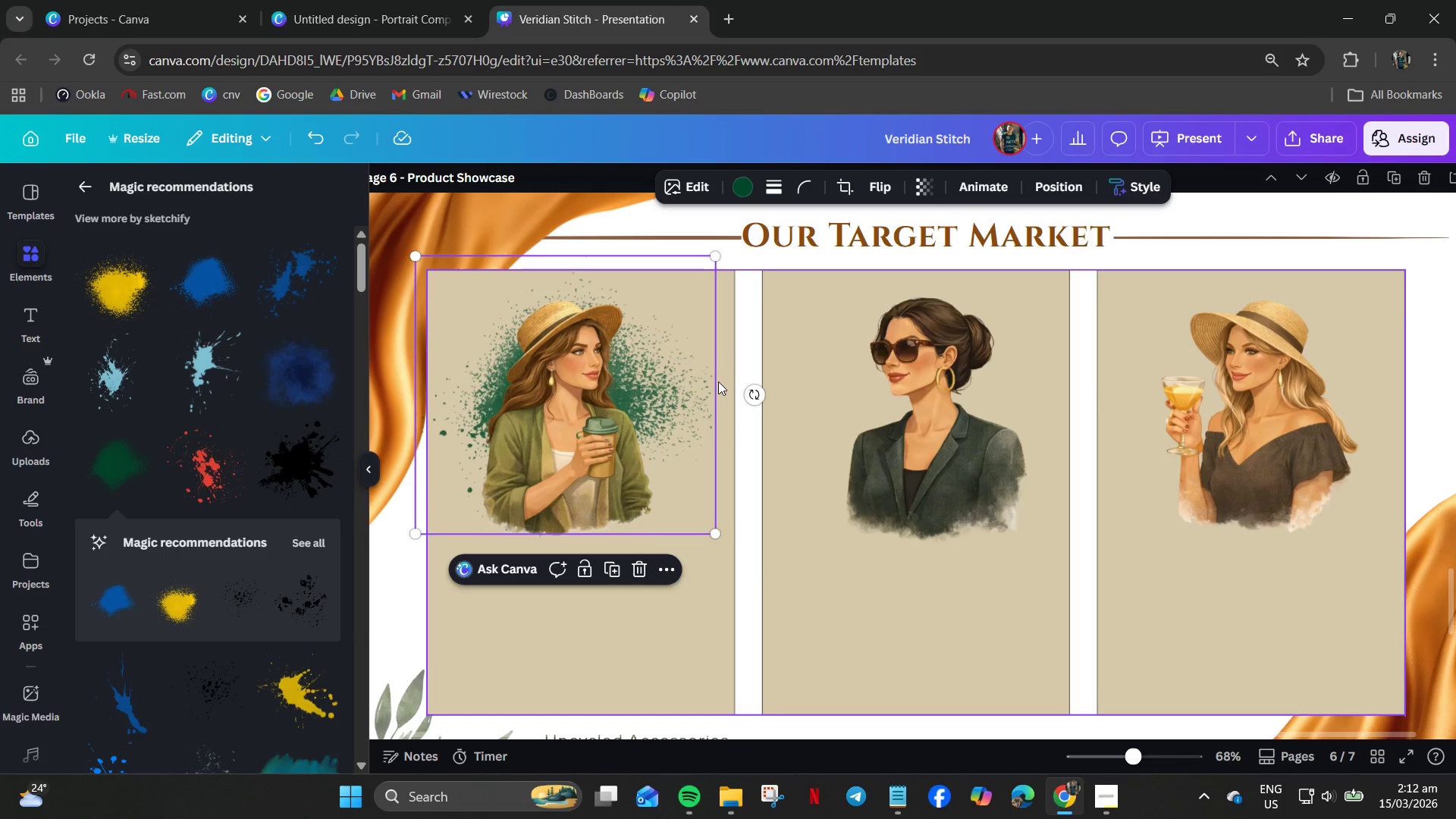 
key(Delete)
 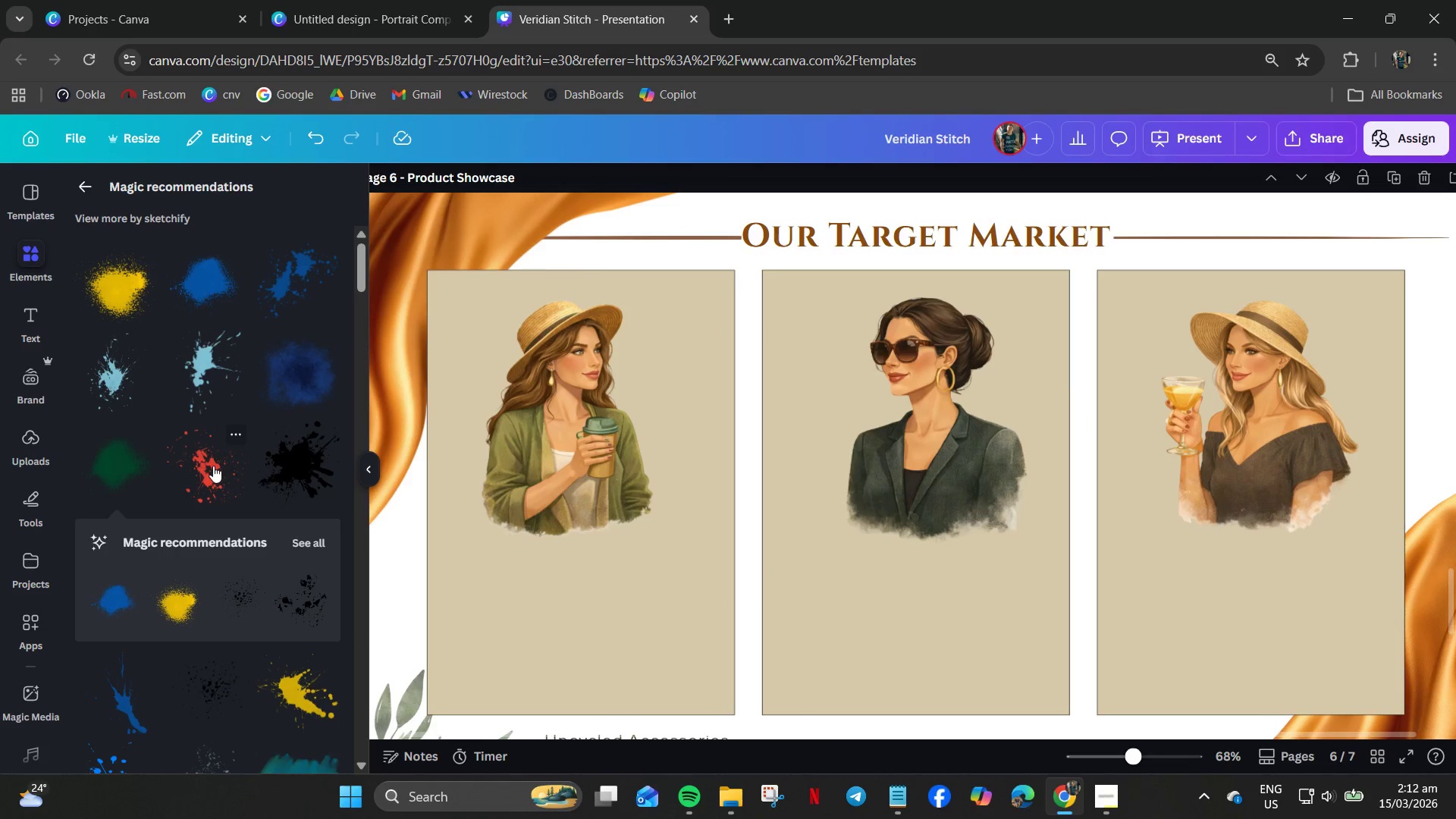 
scroll: coordinate [212, 463], scroll_direction: down, amount: 7.0
 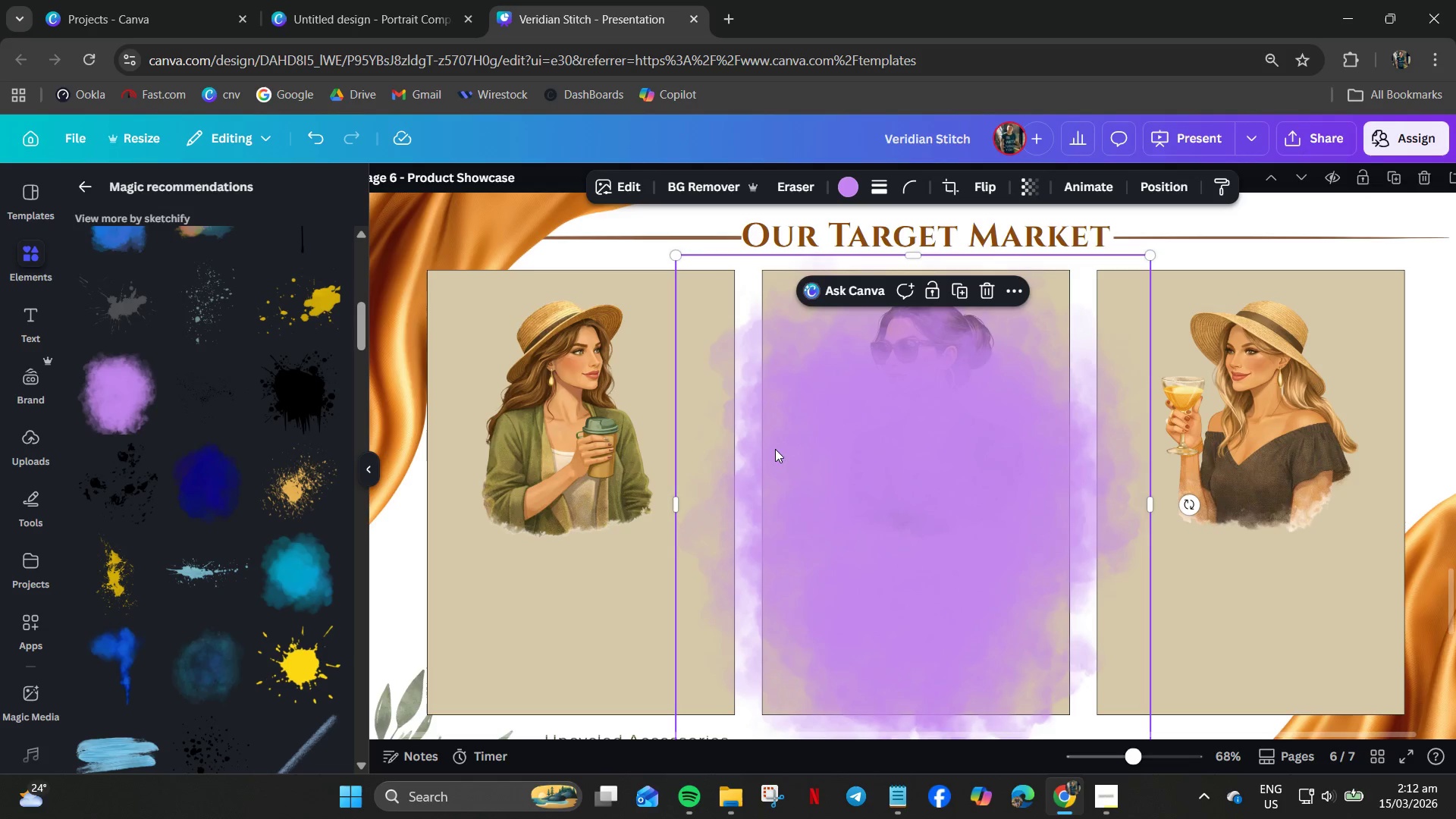 
left_click_drag(start_coordinate=[929, 466], to_coordinate=[635, 401])
 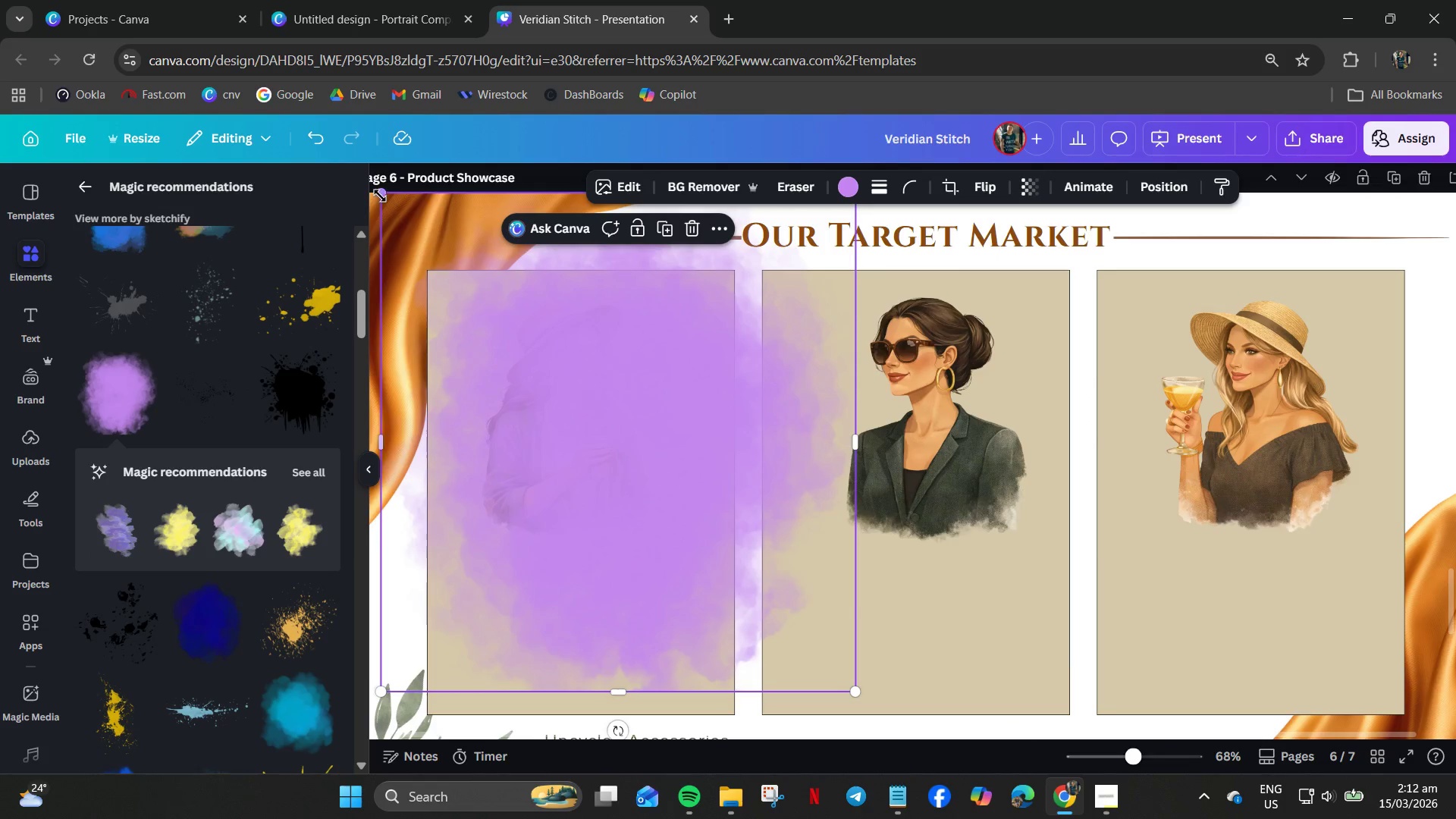 
left_click_drag(start_coordinate=[380, 191], to_coordinate=[635, 422])
 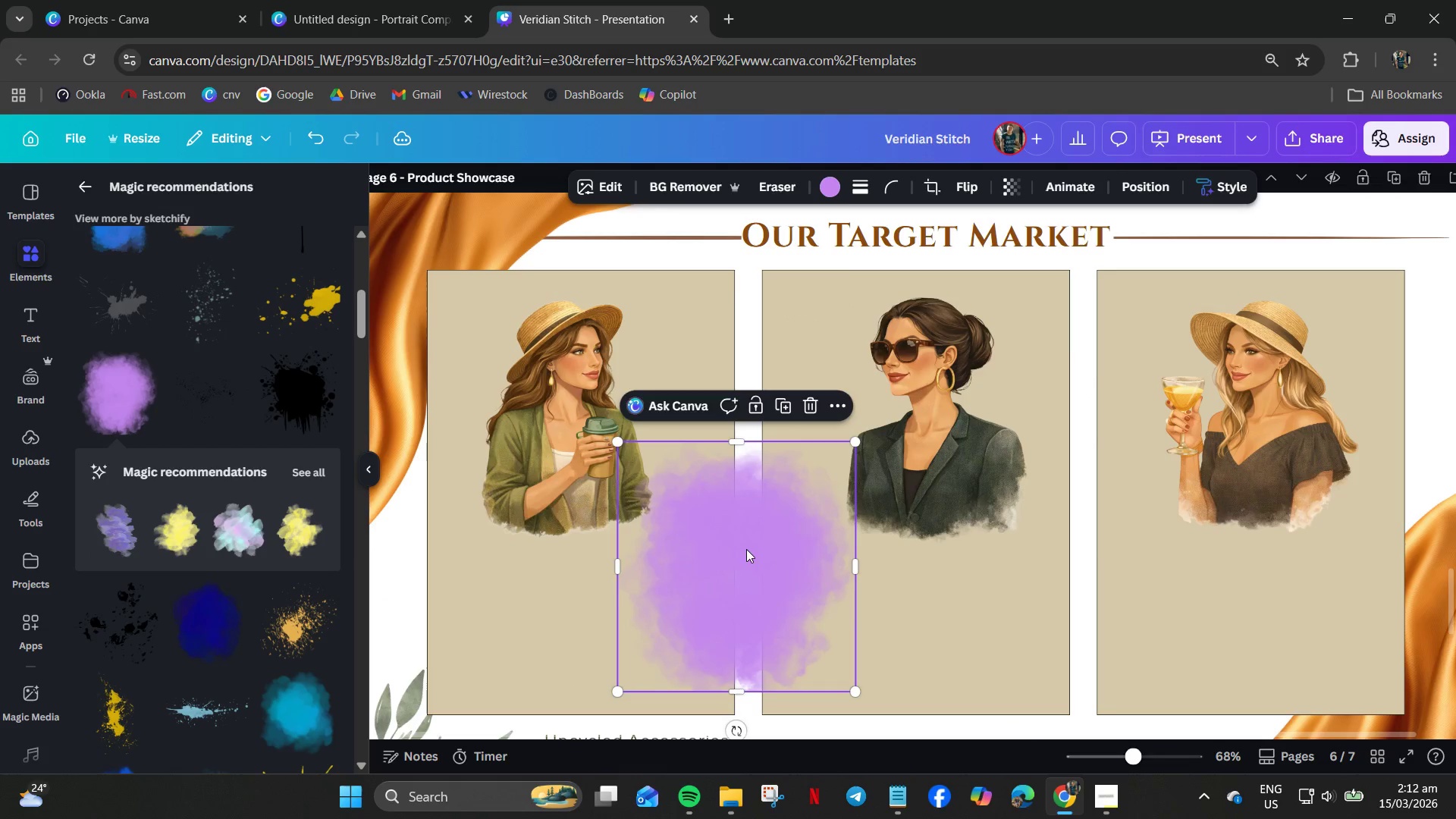 
left_click_drag(start_coordinate=[746, 549], to_coordinate=[566, 399])
 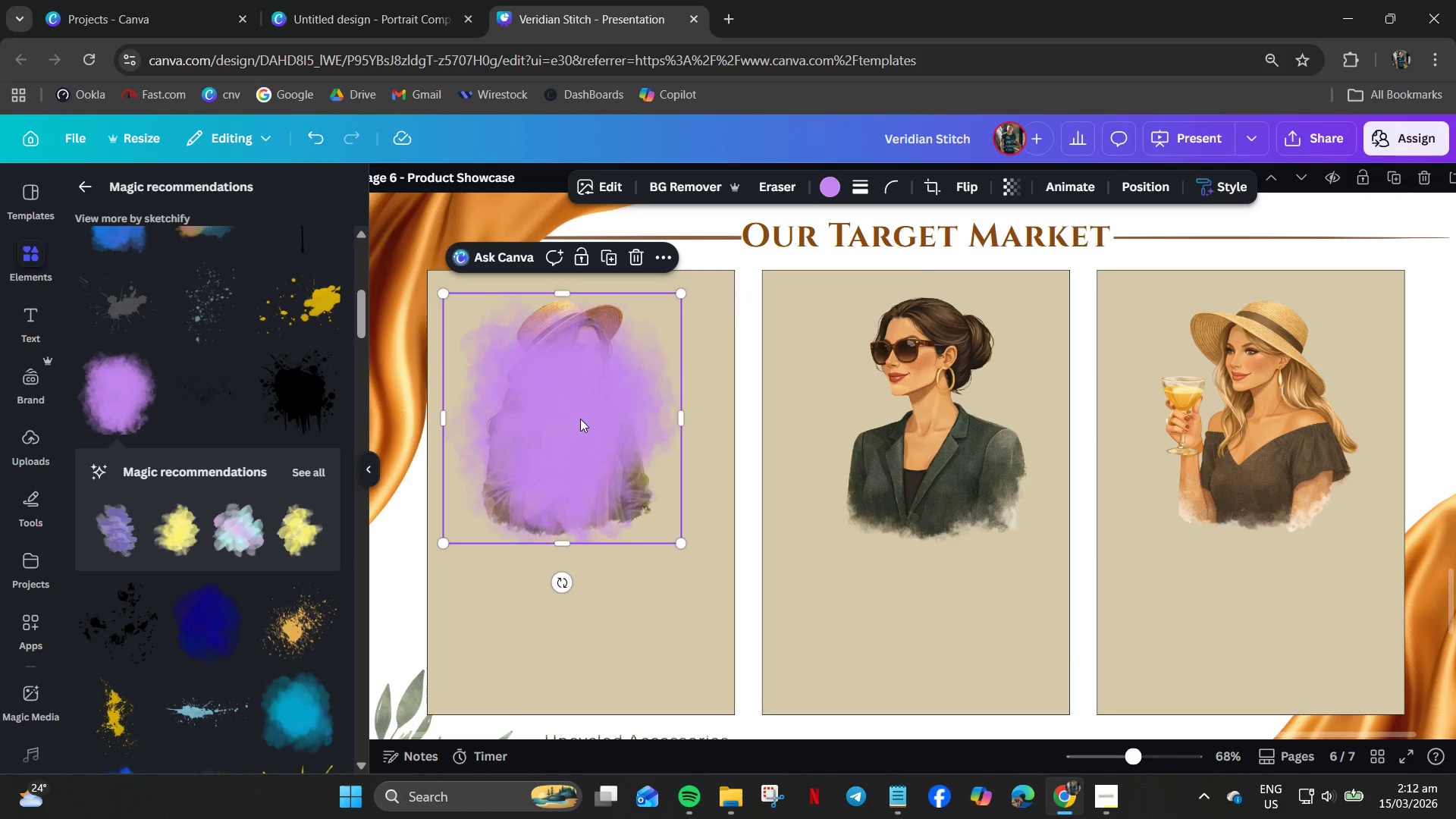 
right_click([580, 419])
 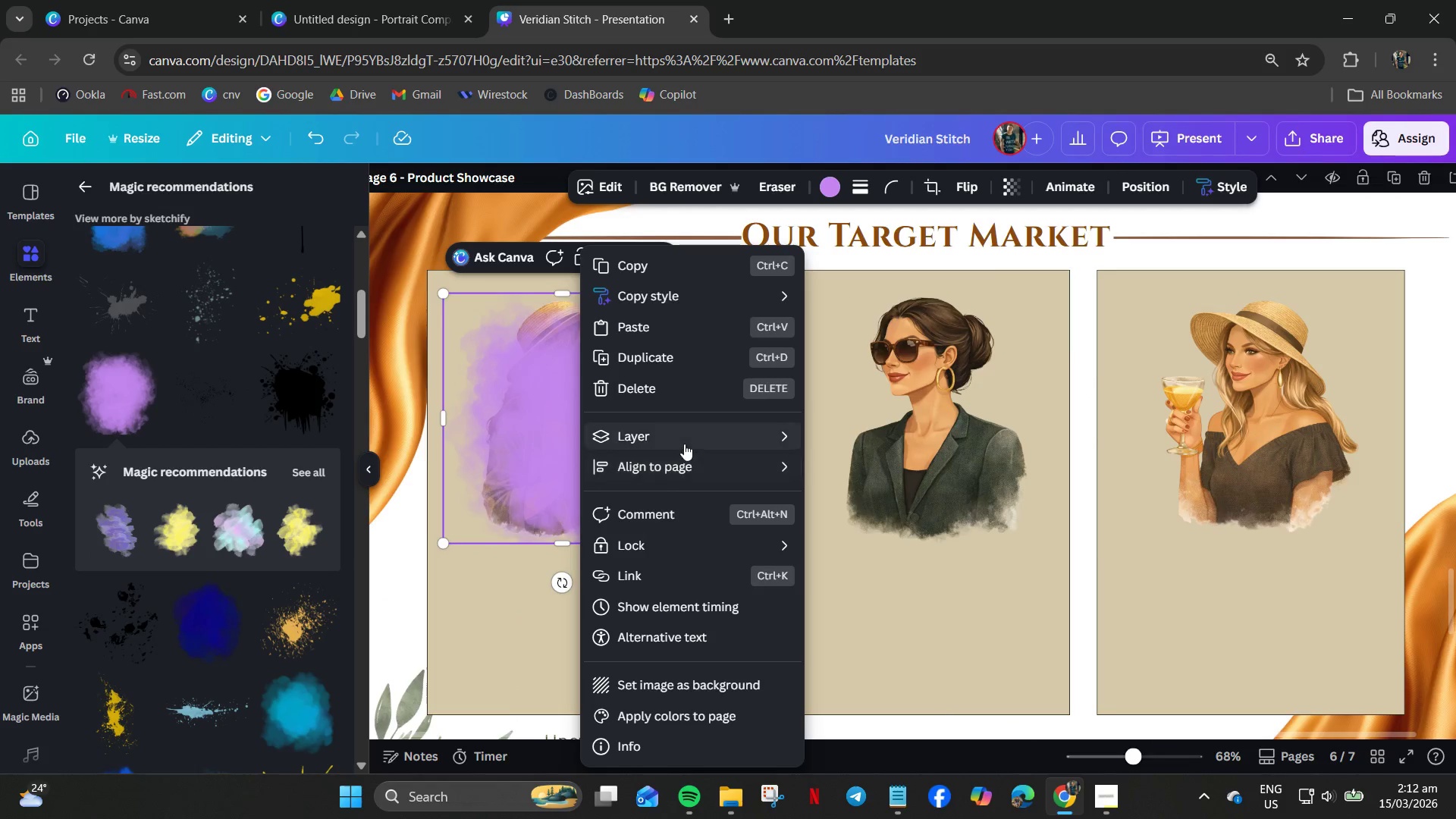 
left_click([684, 444])
 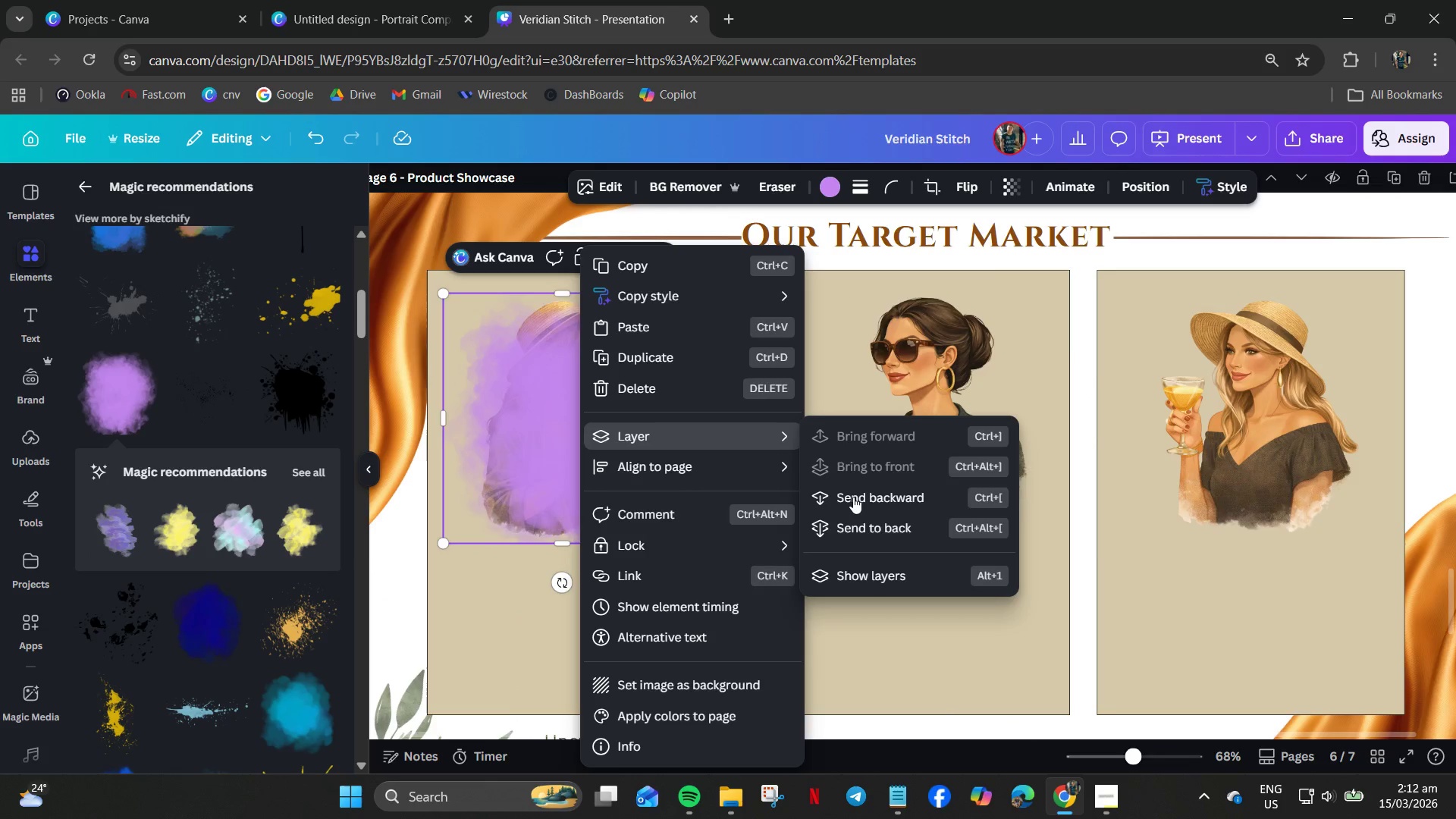 
left_click([855, 497])
 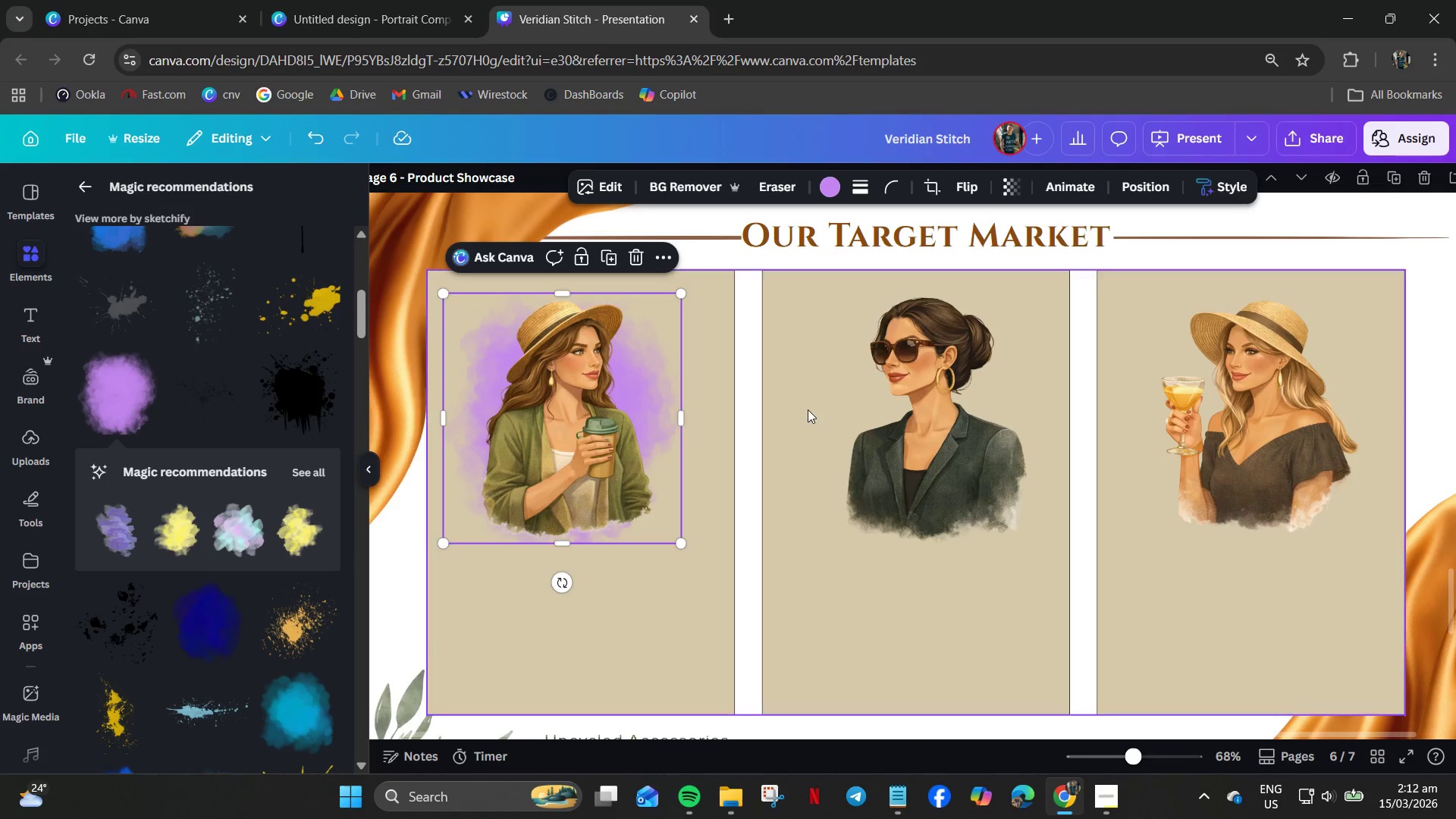 
key(Control+C)
 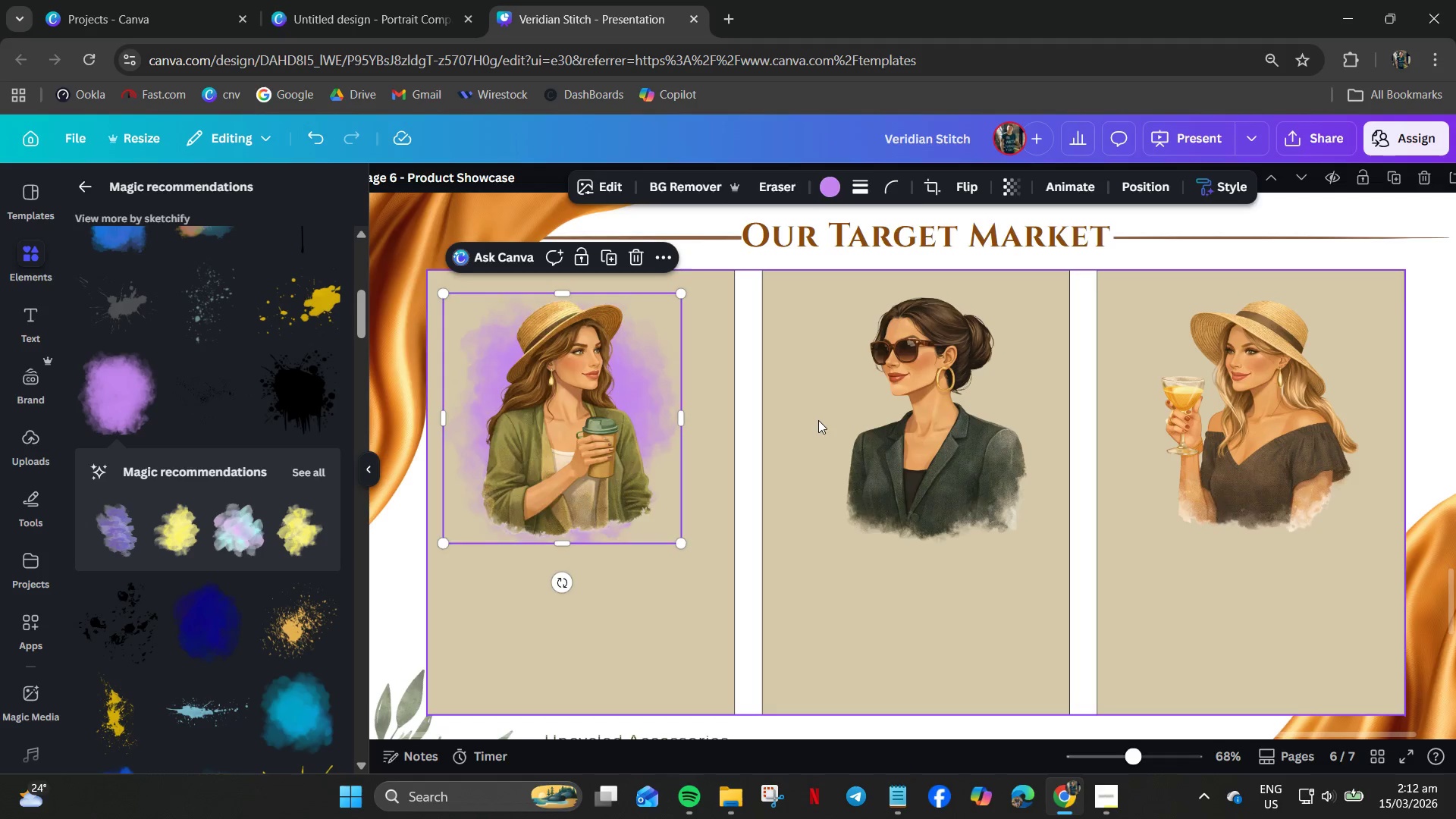 
key(Control+V)
 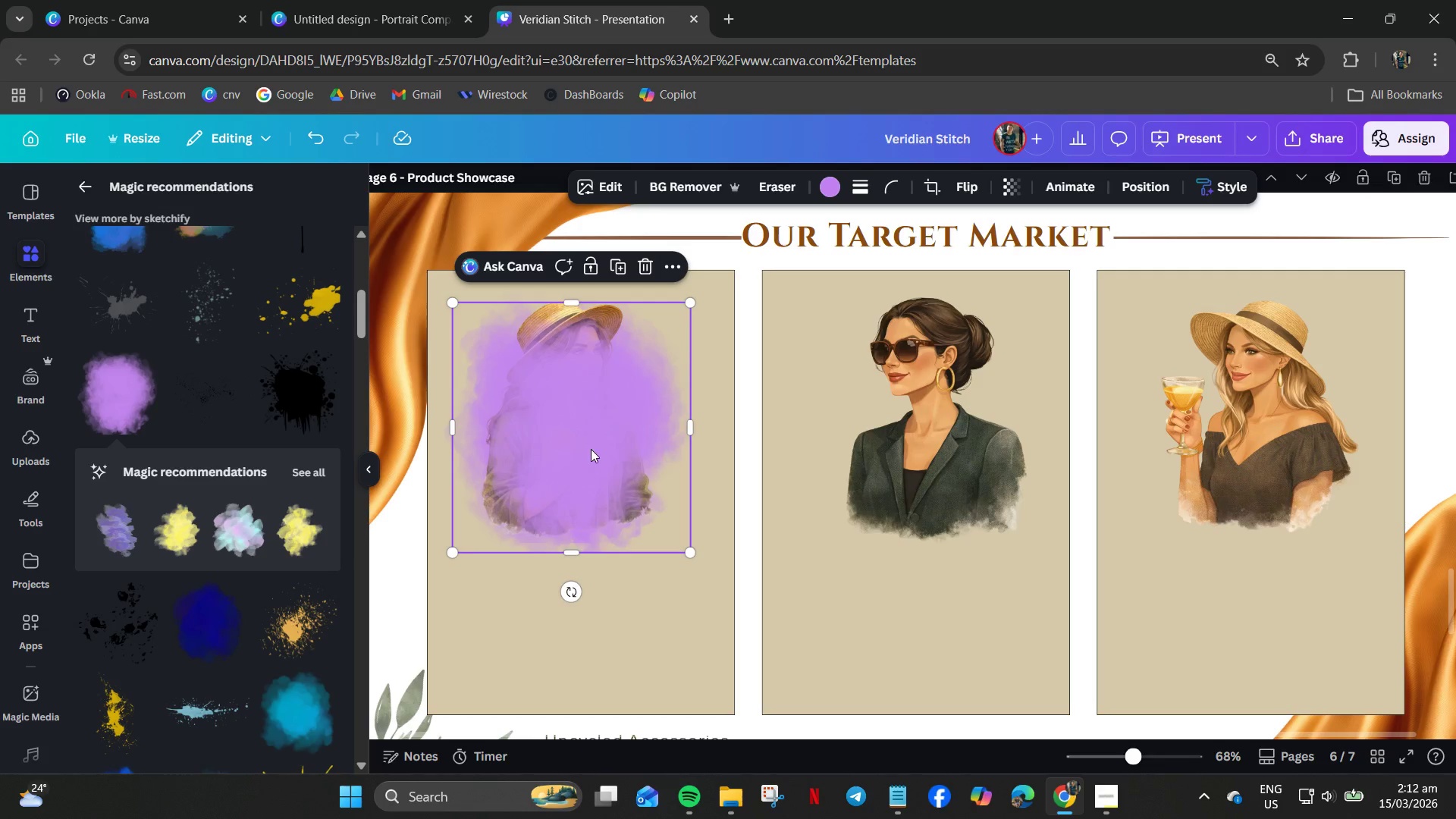 
left_click_drag(start_coordinate=[591, 449], to_coordinate=[940, 441])
 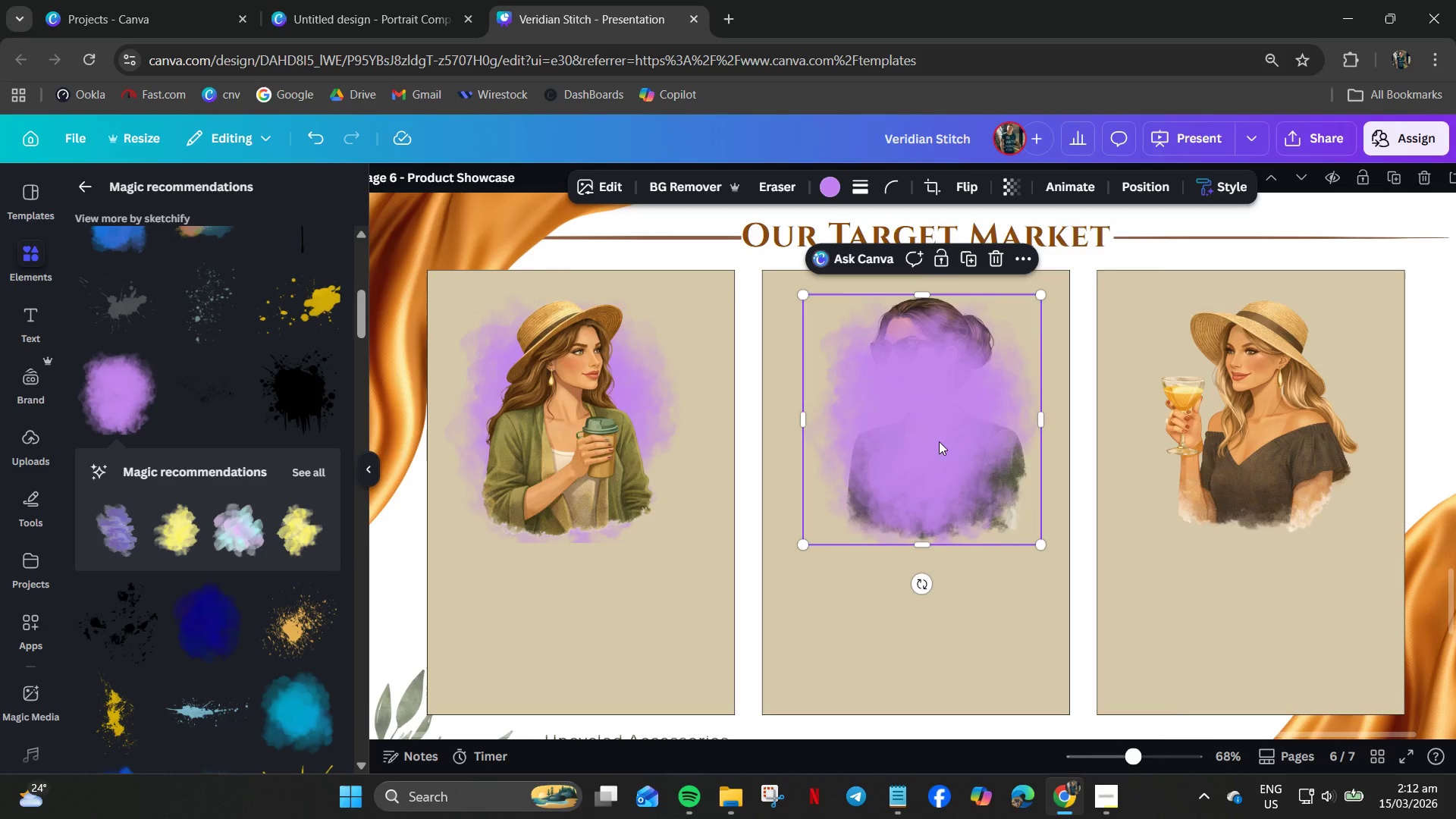 
right_click([939, 441])
 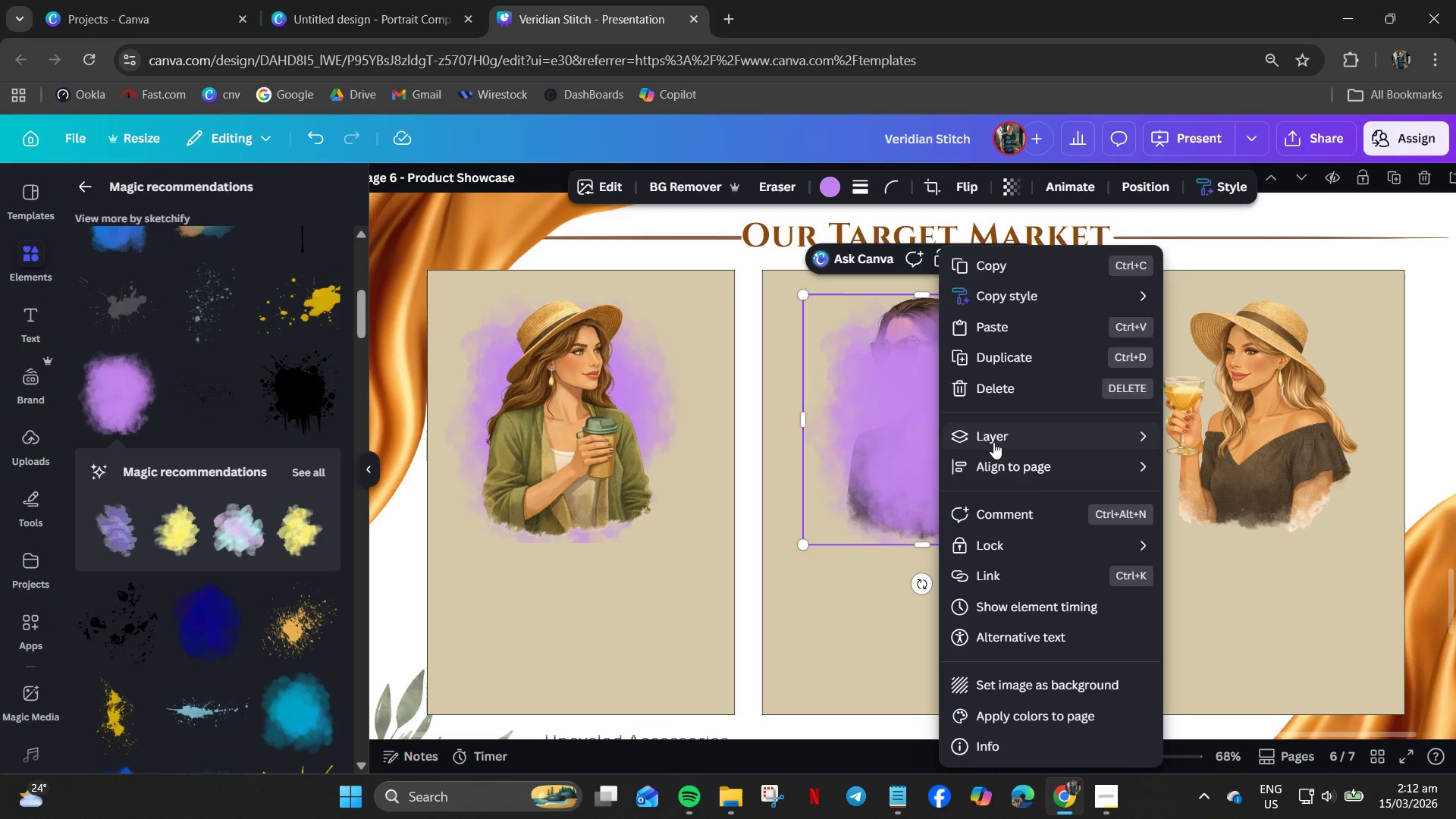 
left_click([992, 437])
 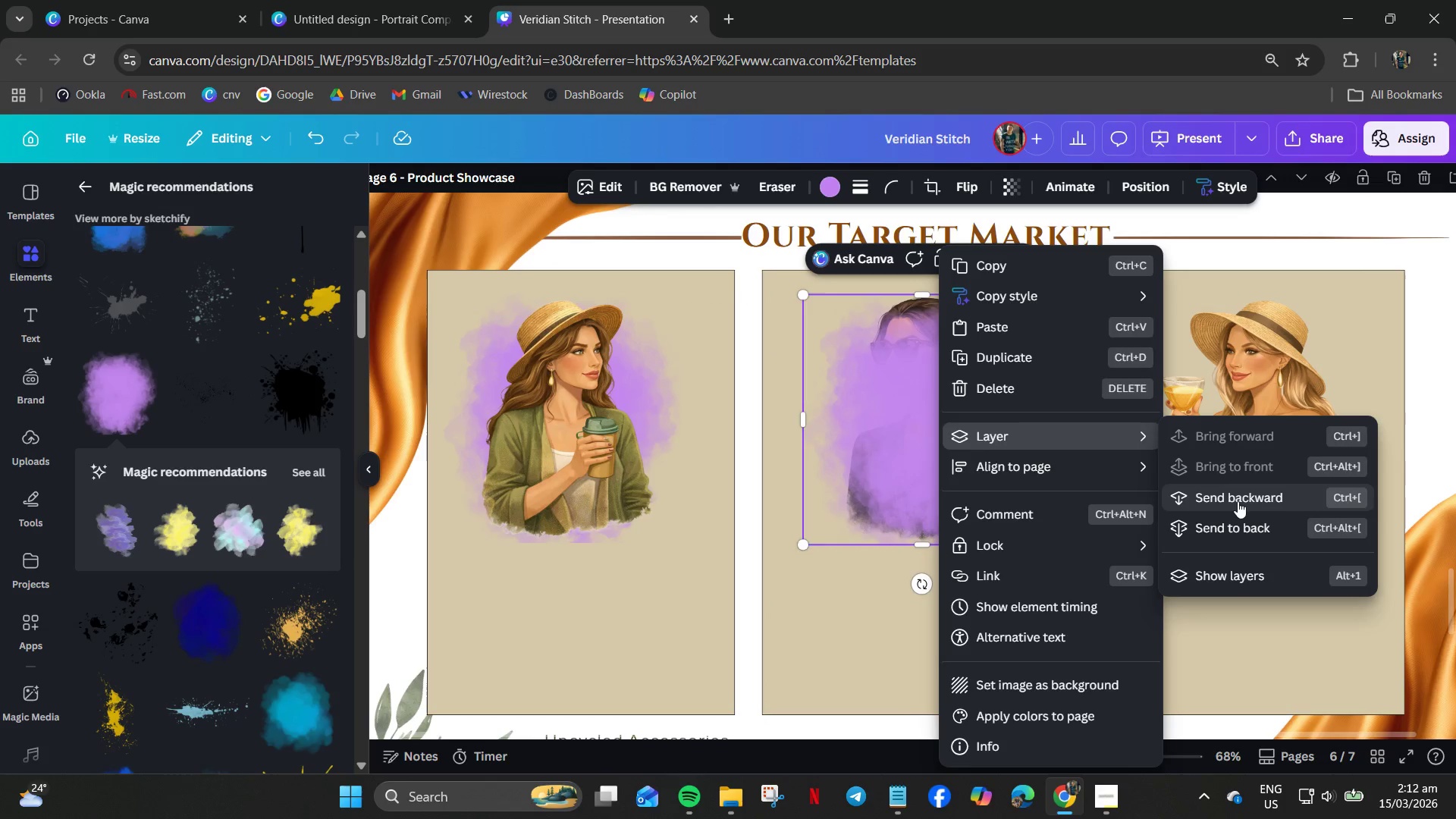 
left_click([1237, 500])
 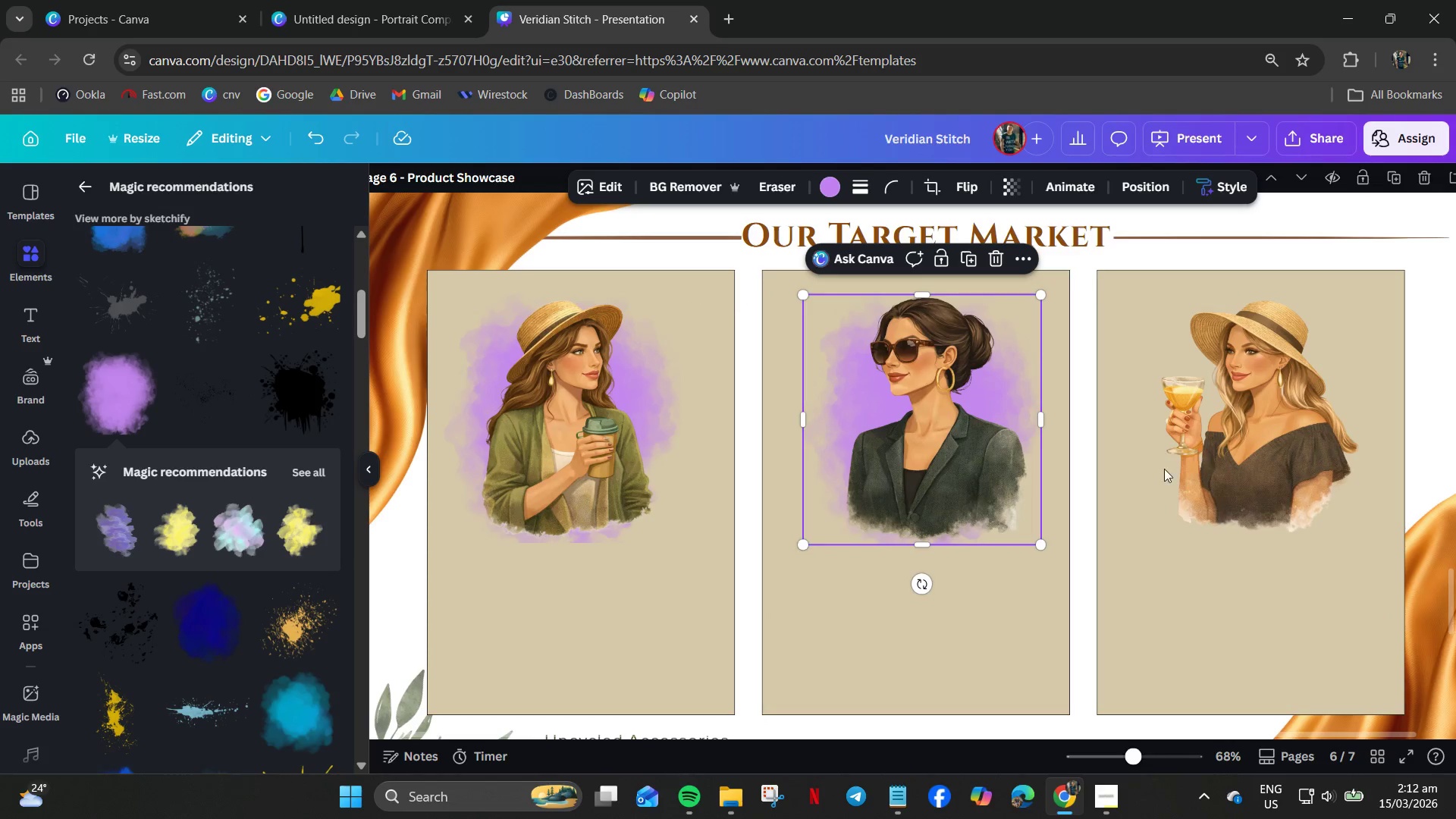 
key(Control+V)
 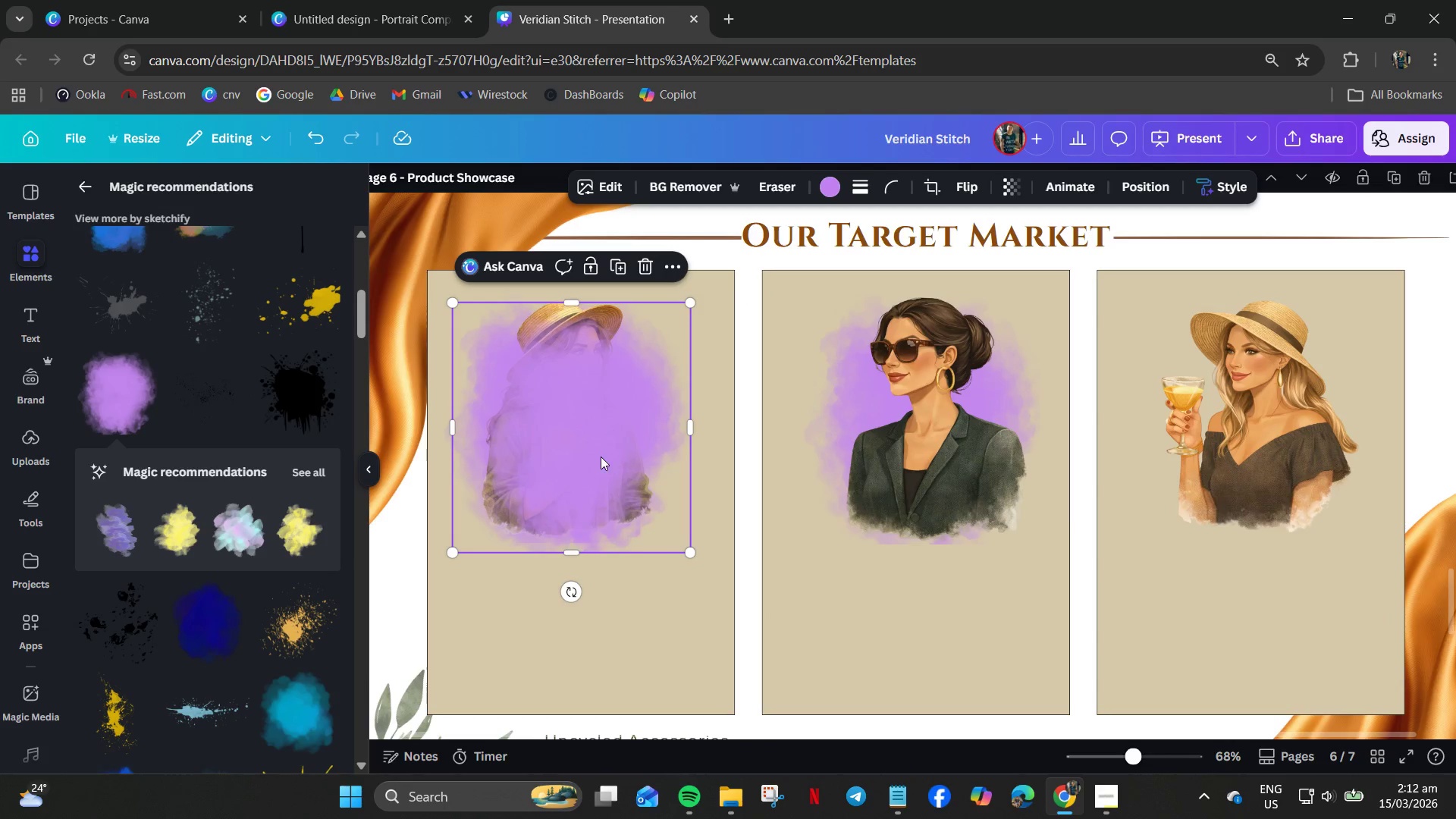 
left_click_drag(start_coordinate=[599, 457], to_coordinate=[1272, 444])
 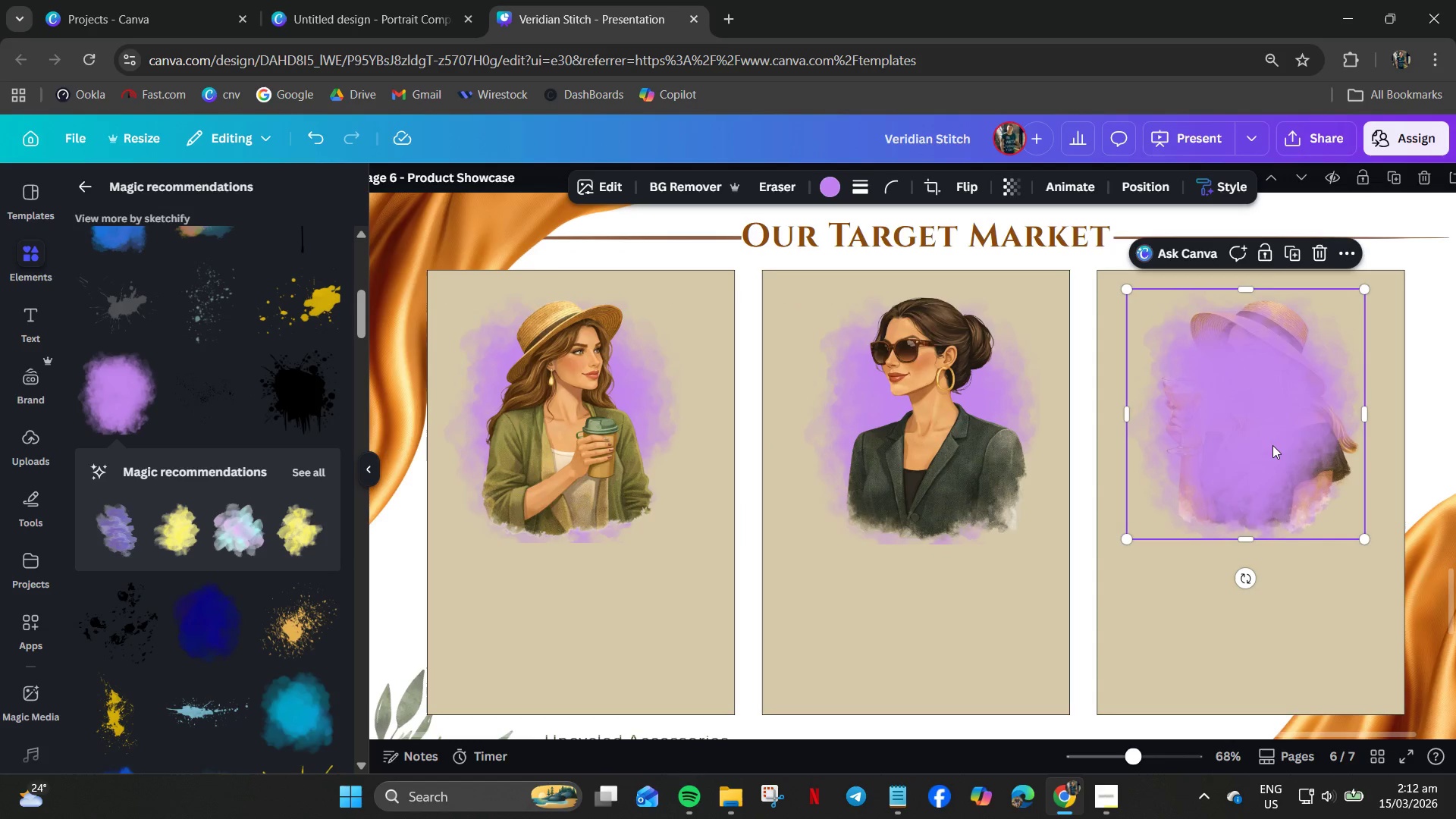 
right_click([1272, 445])
 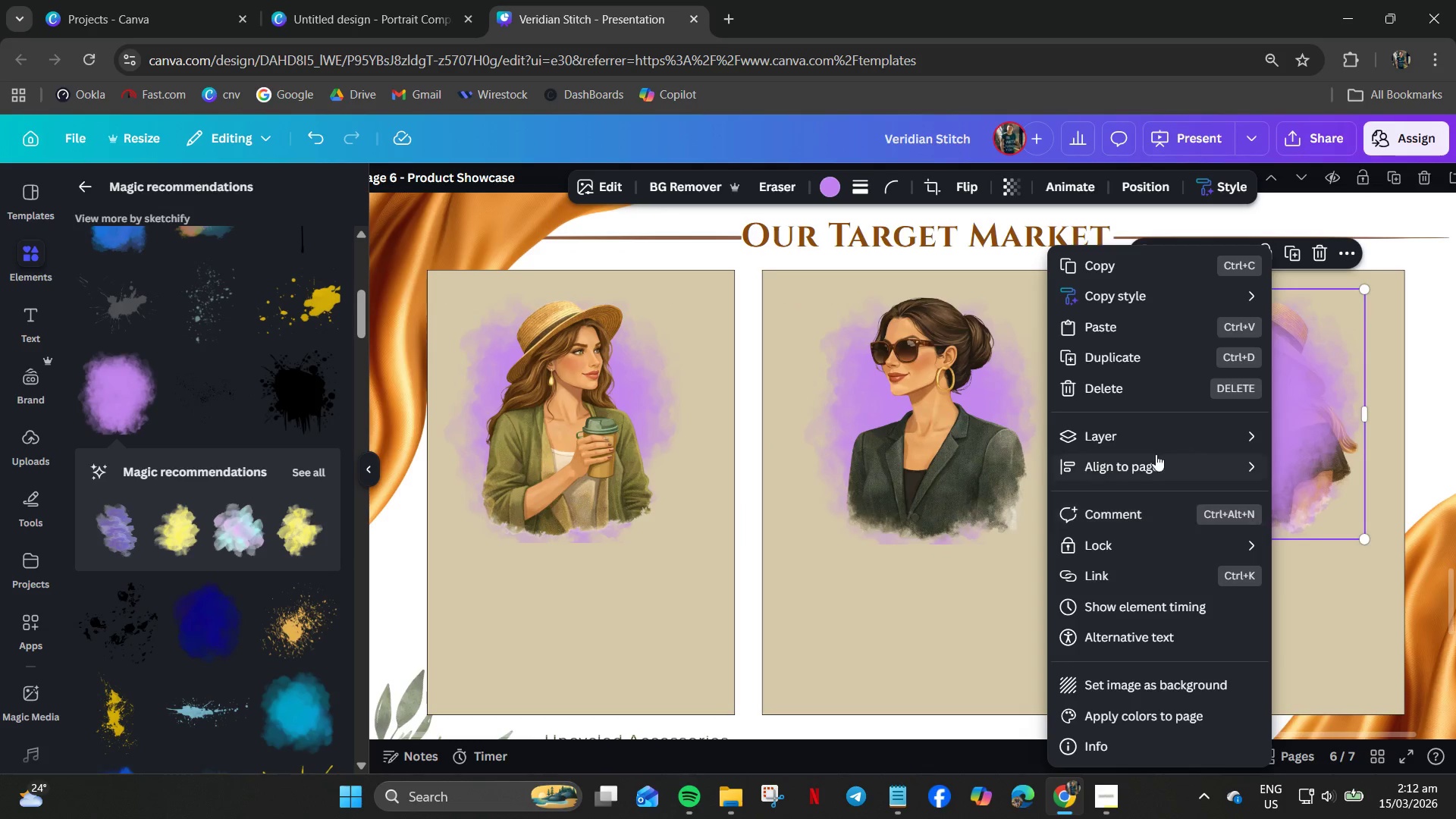 
left_click([1148, 436])
 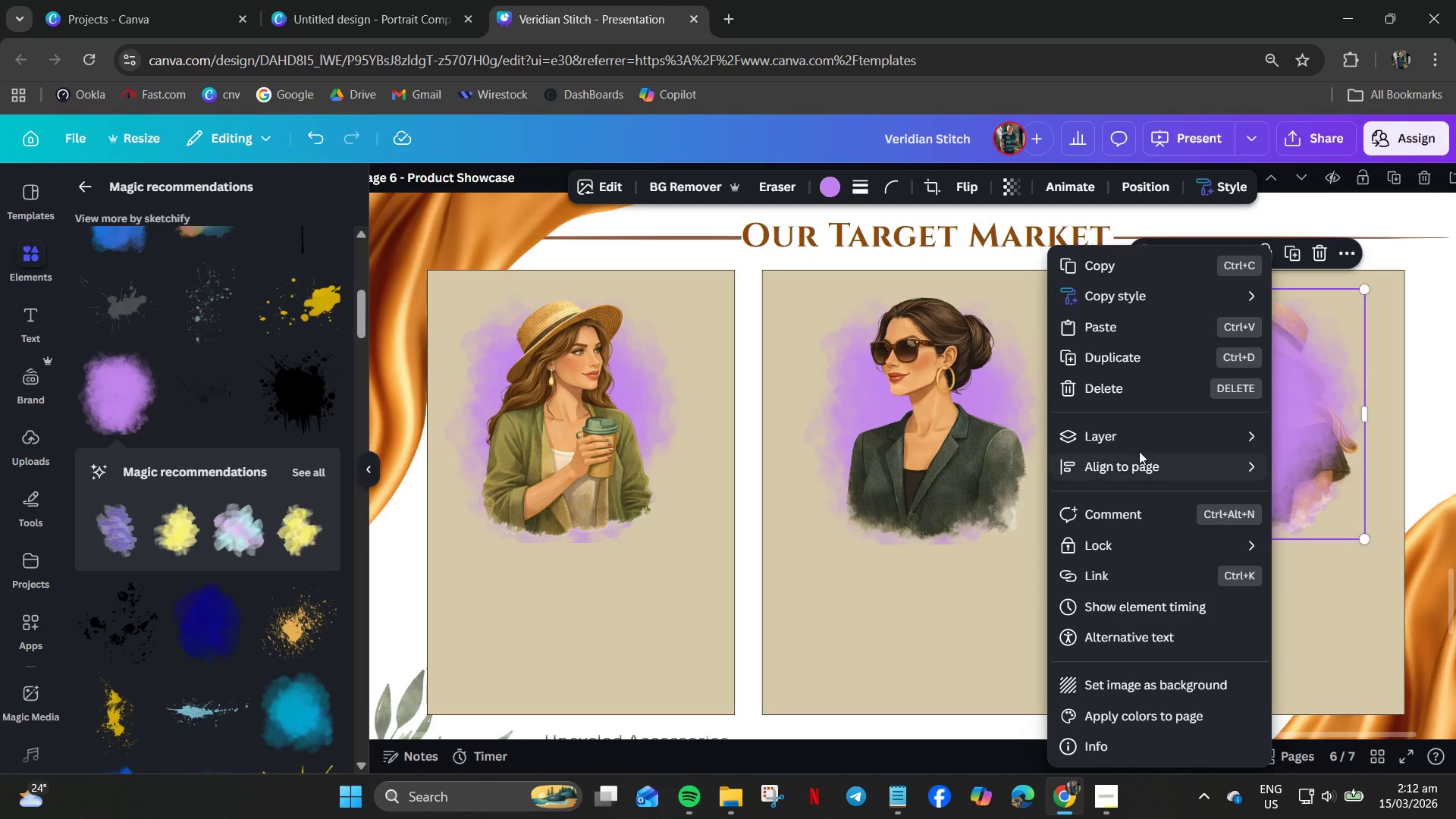 
left_click([1127, 436])
 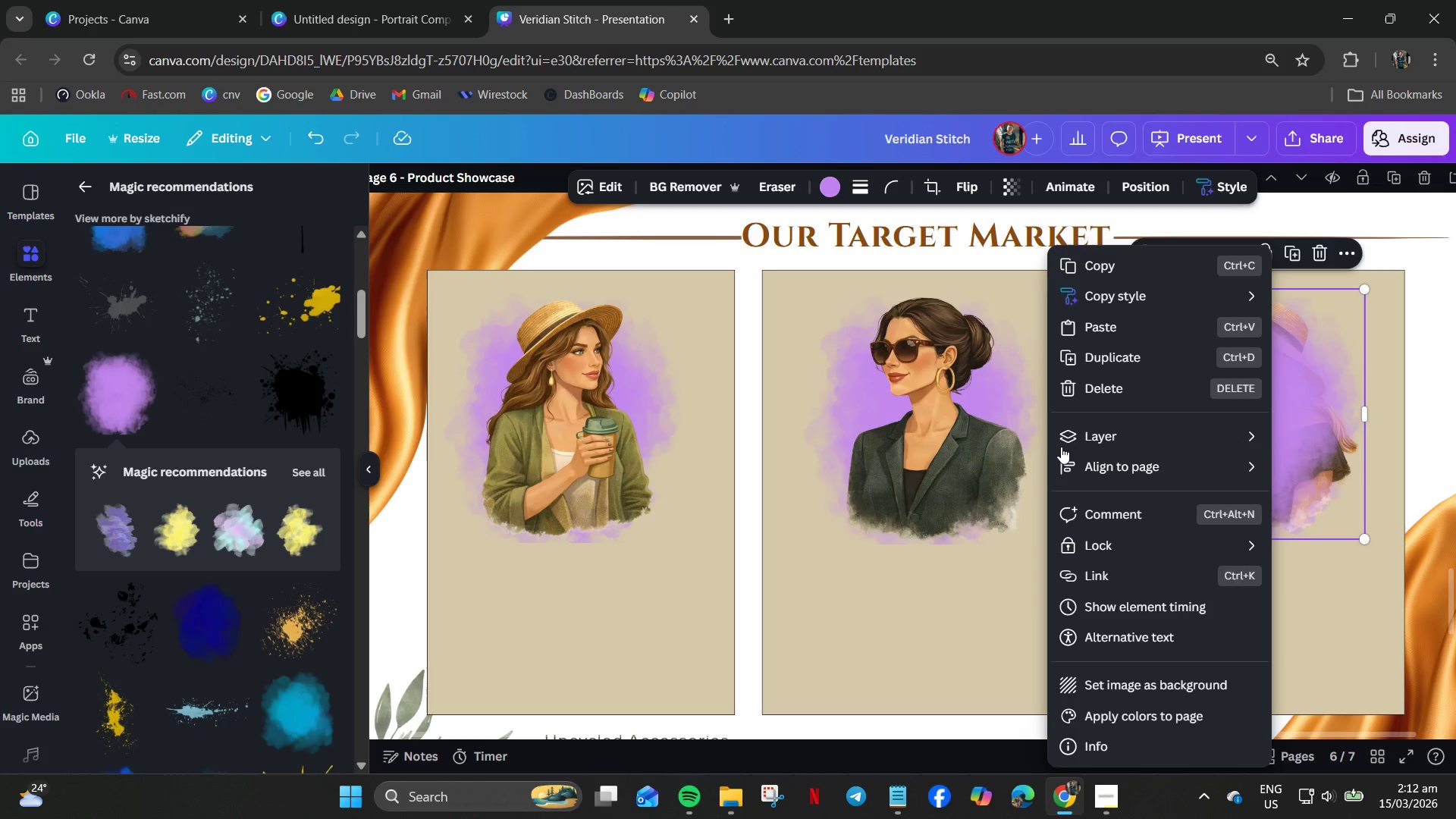 
left_click([1085, 441])
 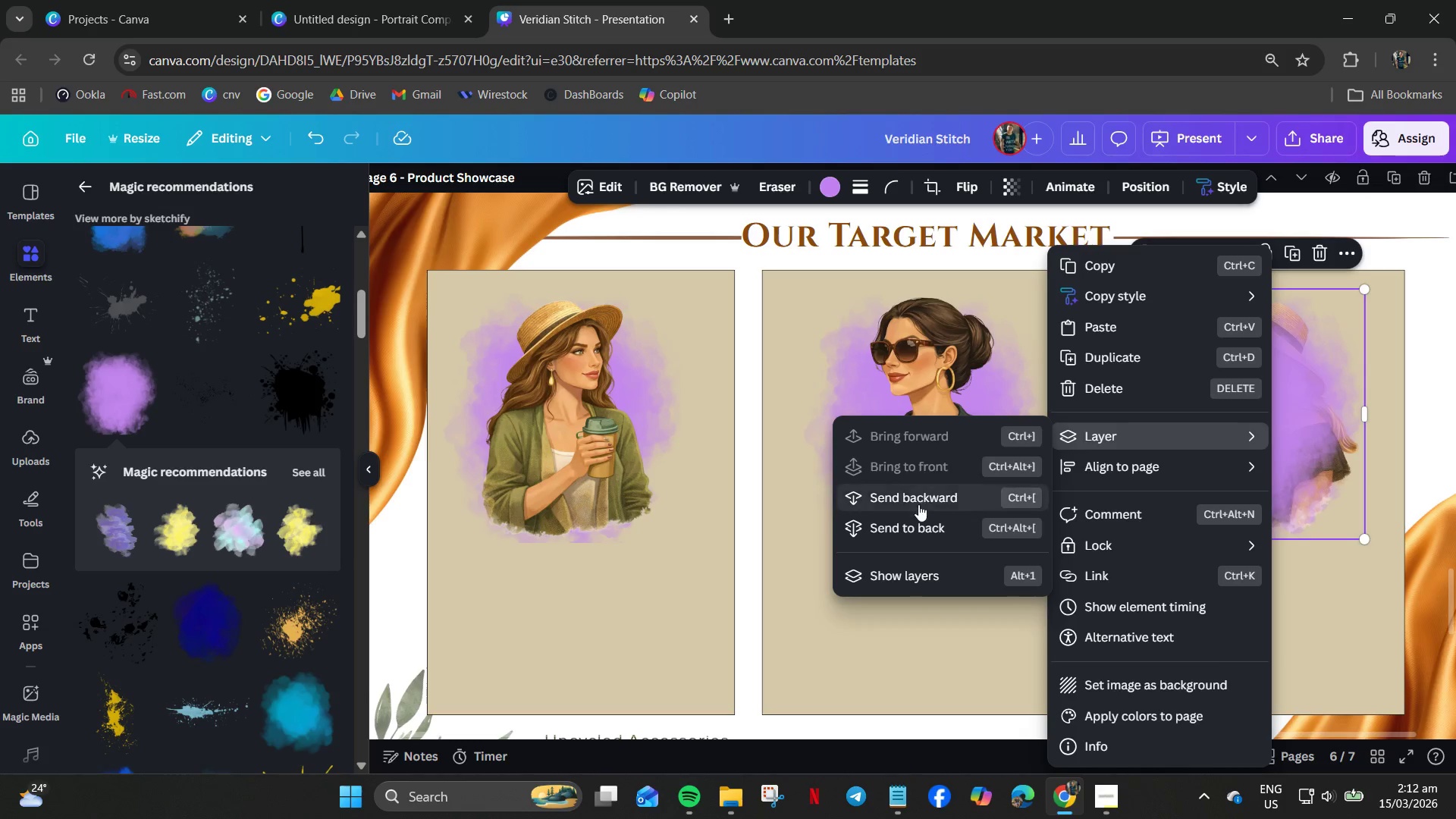 
left_click([917, 502])
 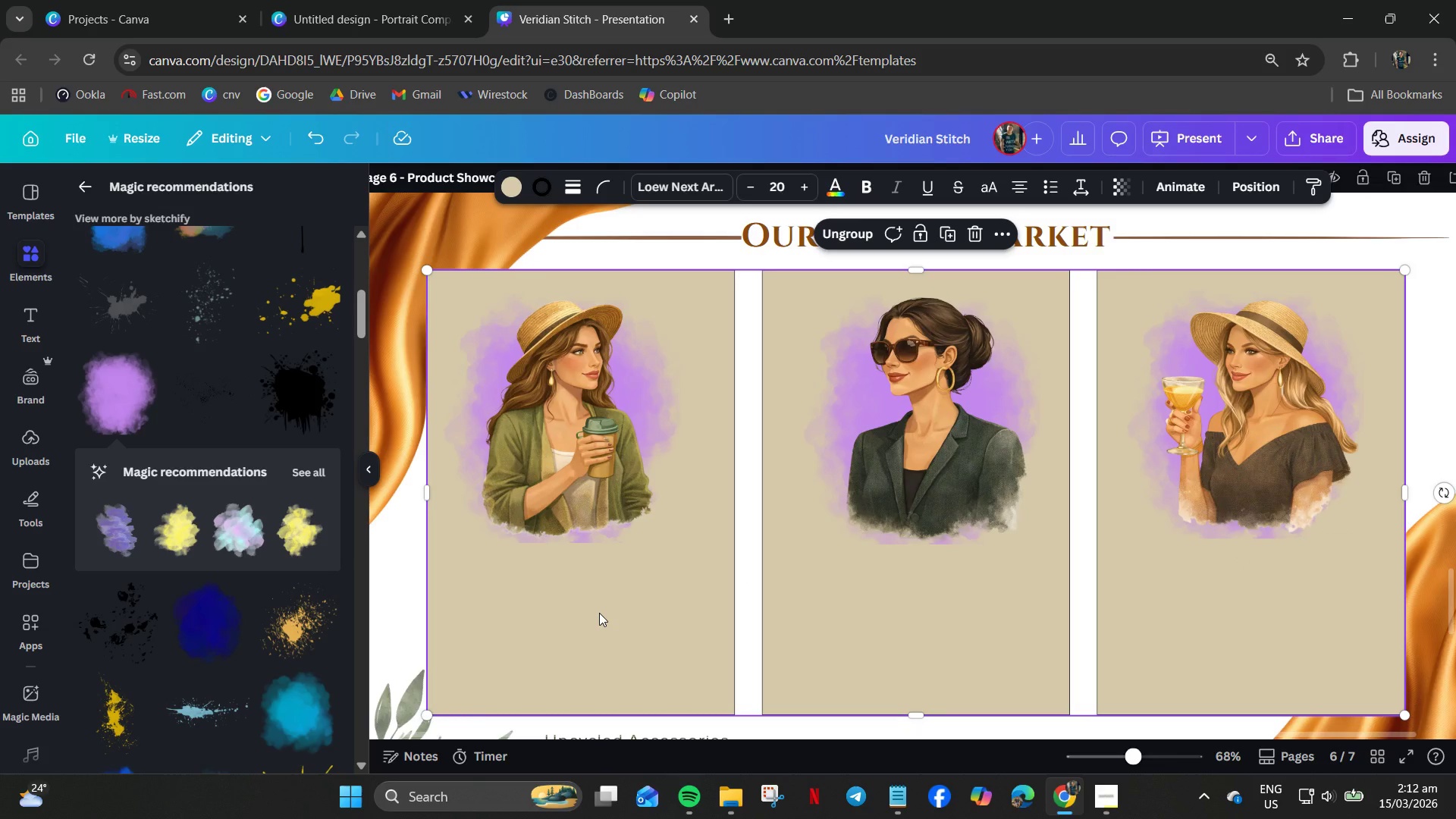 
wait(15.31)
 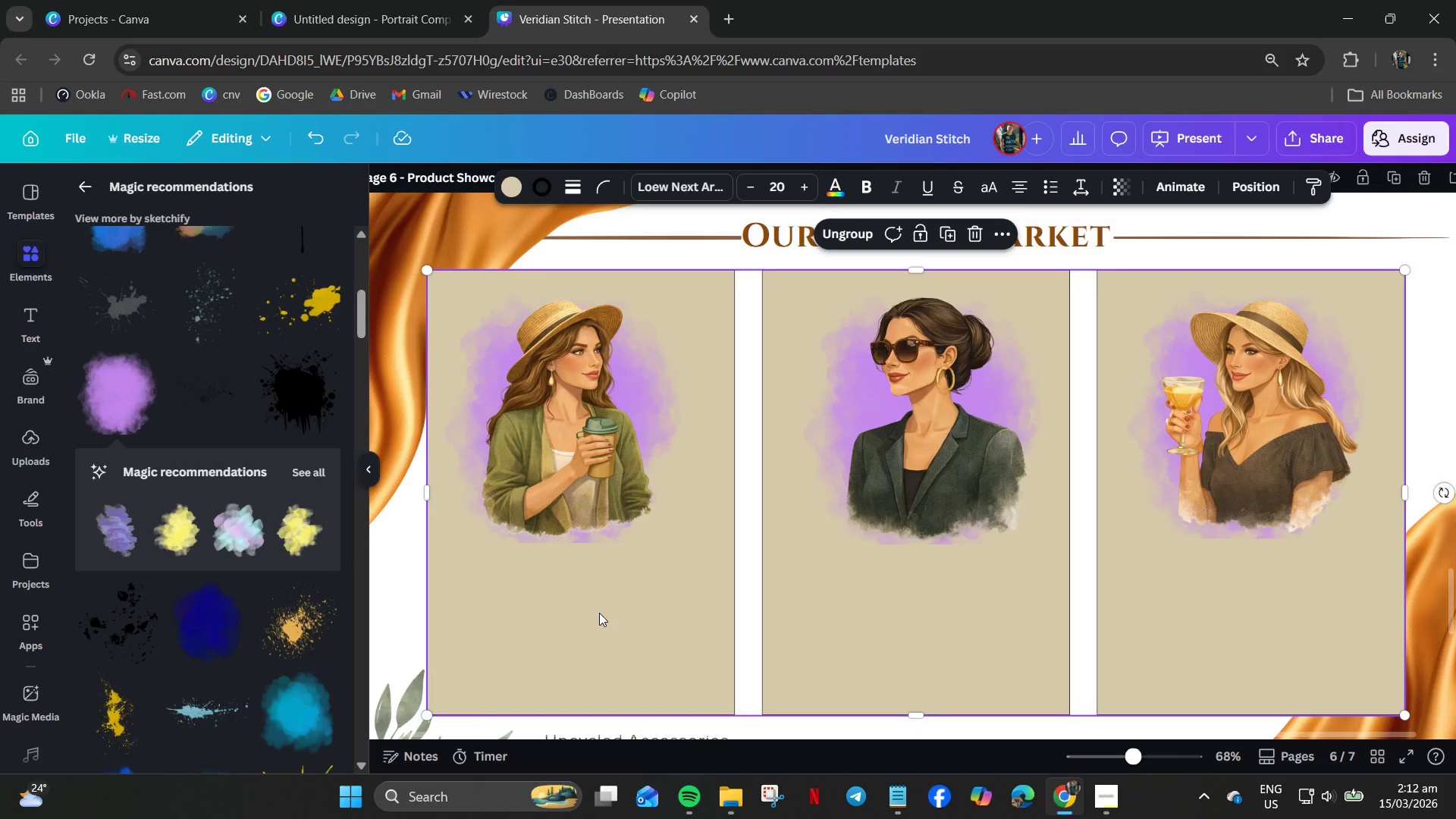 
scroll: coordinate [204, 388], scroll_direction: up, amount: 2.0
 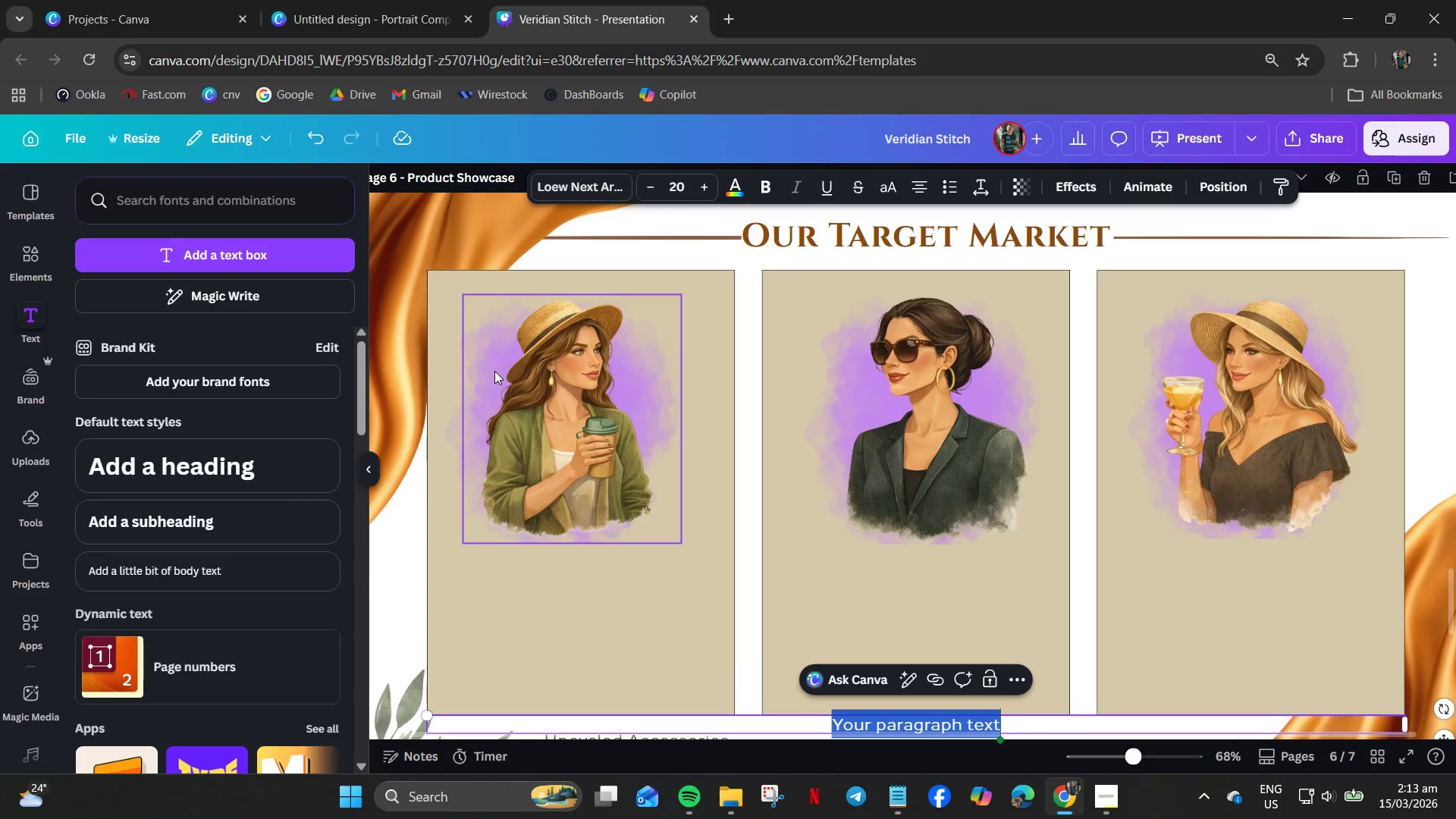 
type(Emma)
 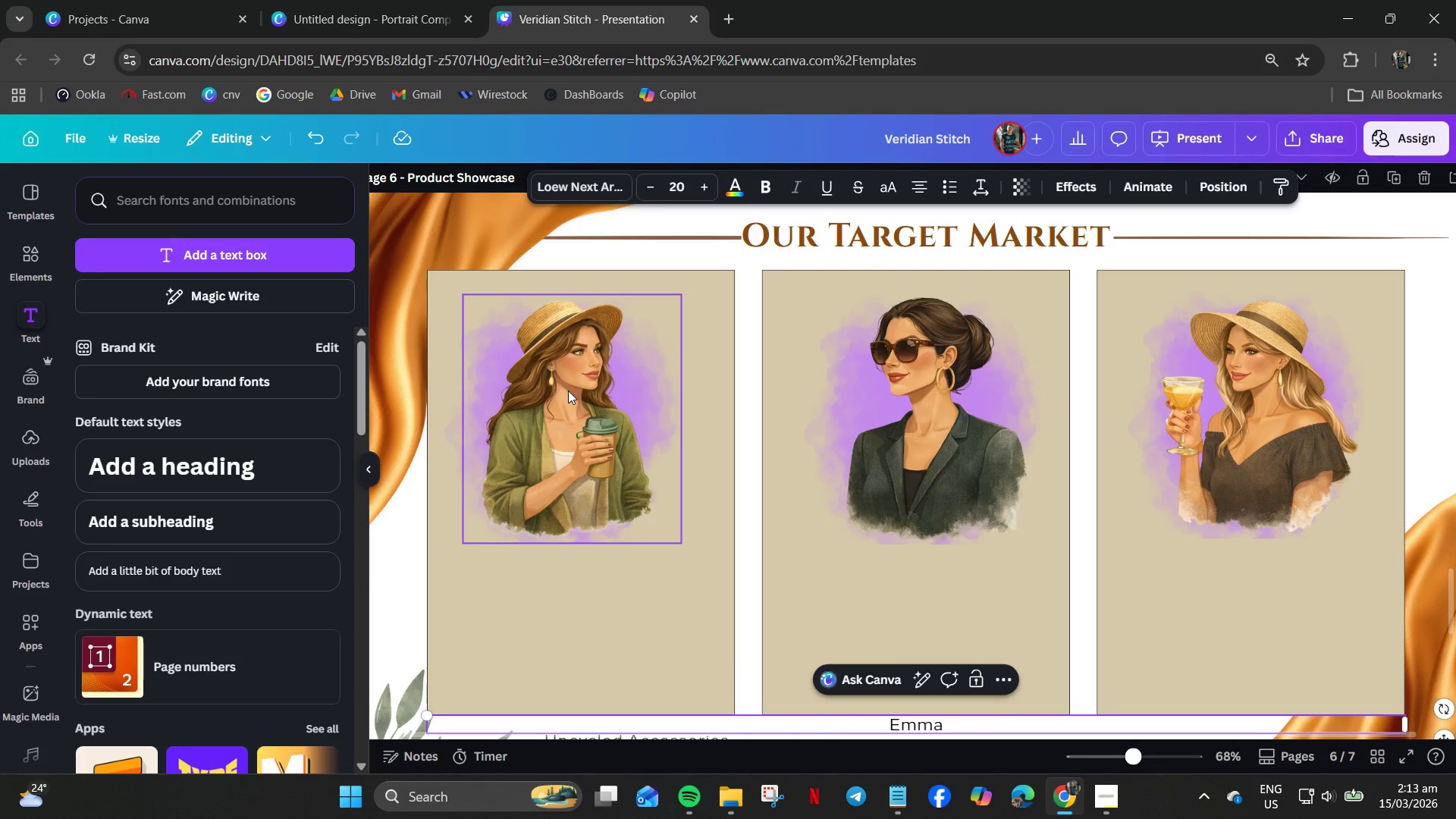 
wait(6.91)
 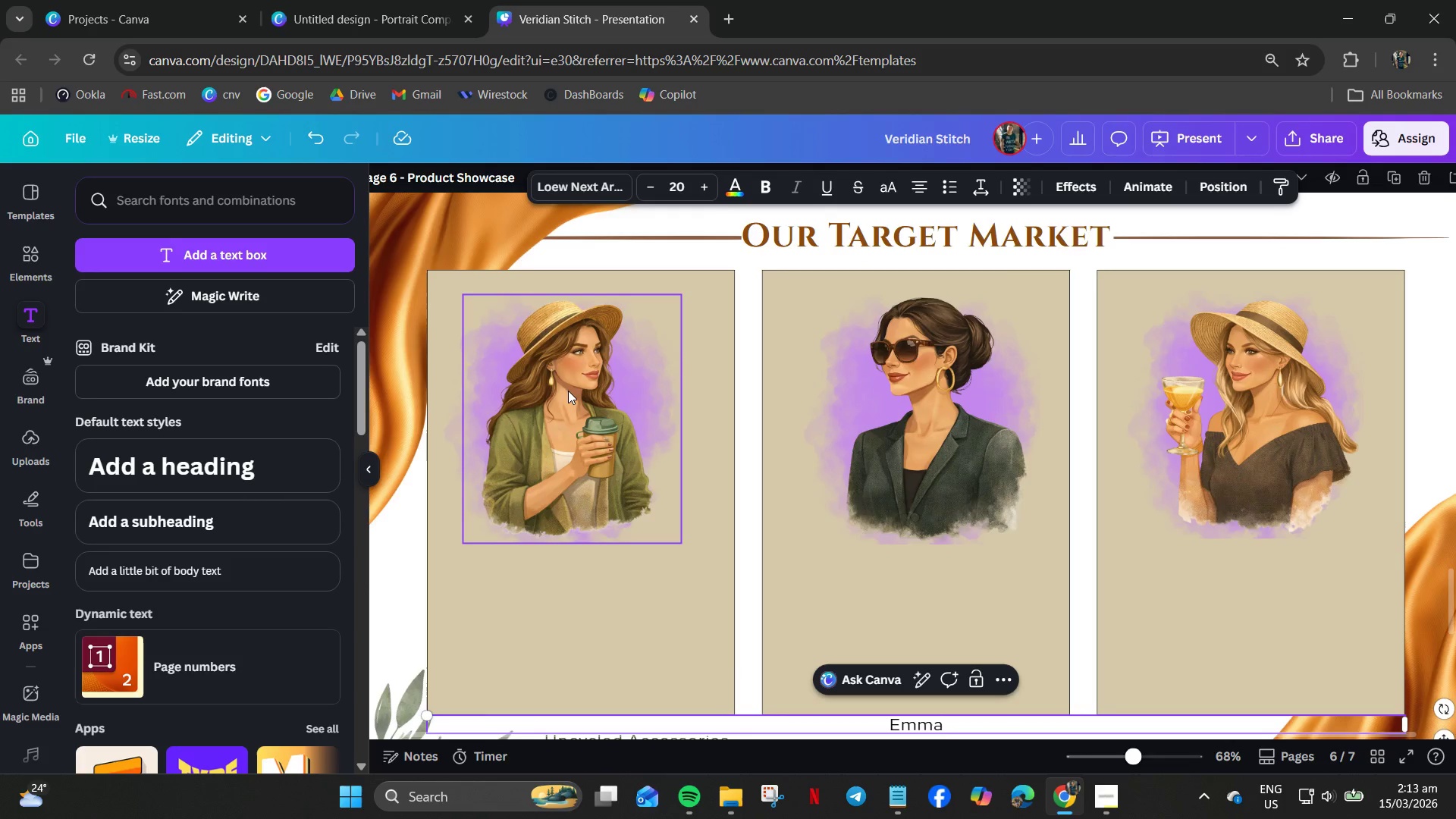 
type( - The Concious)
 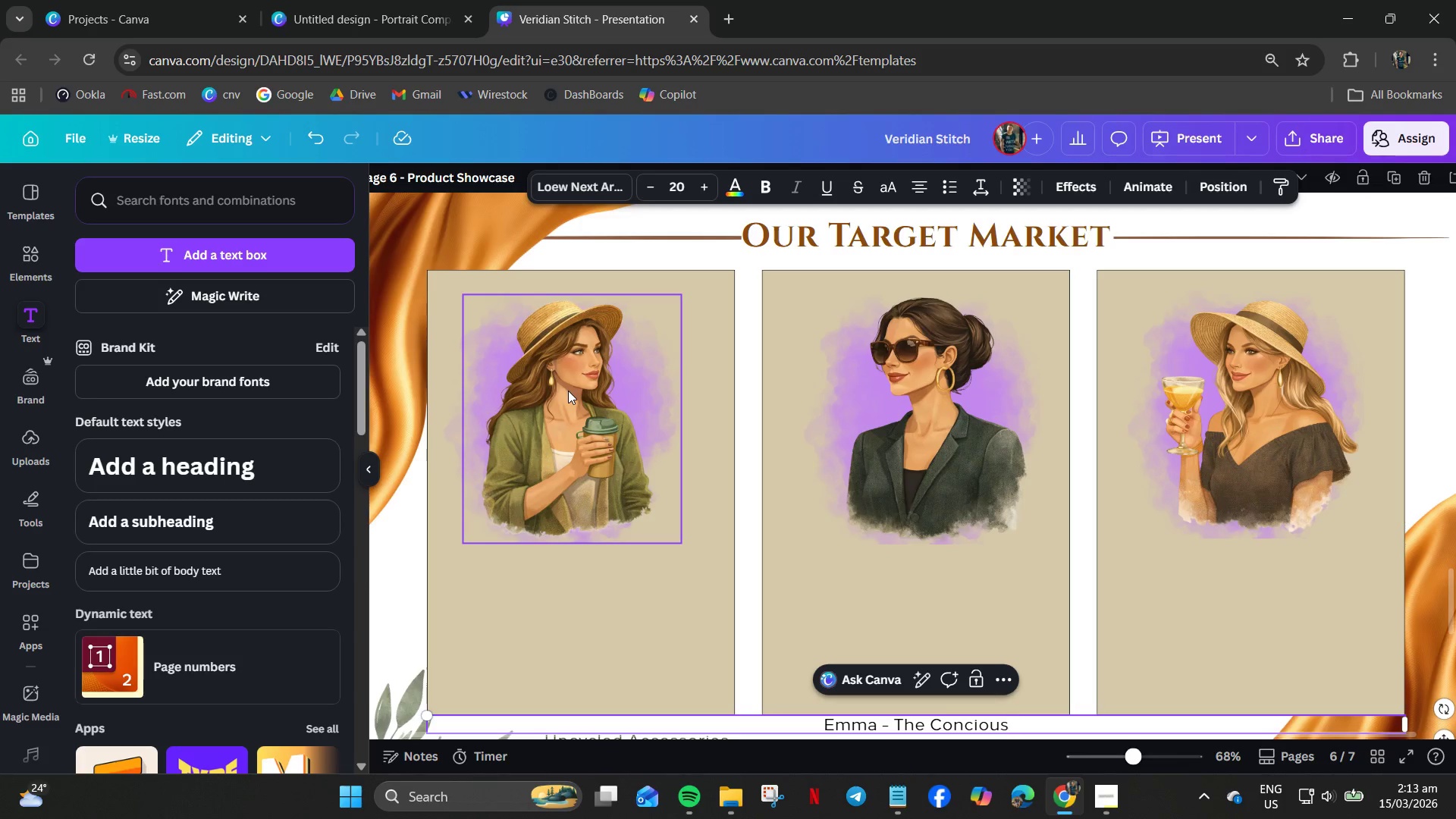 
hold_key(key=ControlLeft, duration=0.56)
 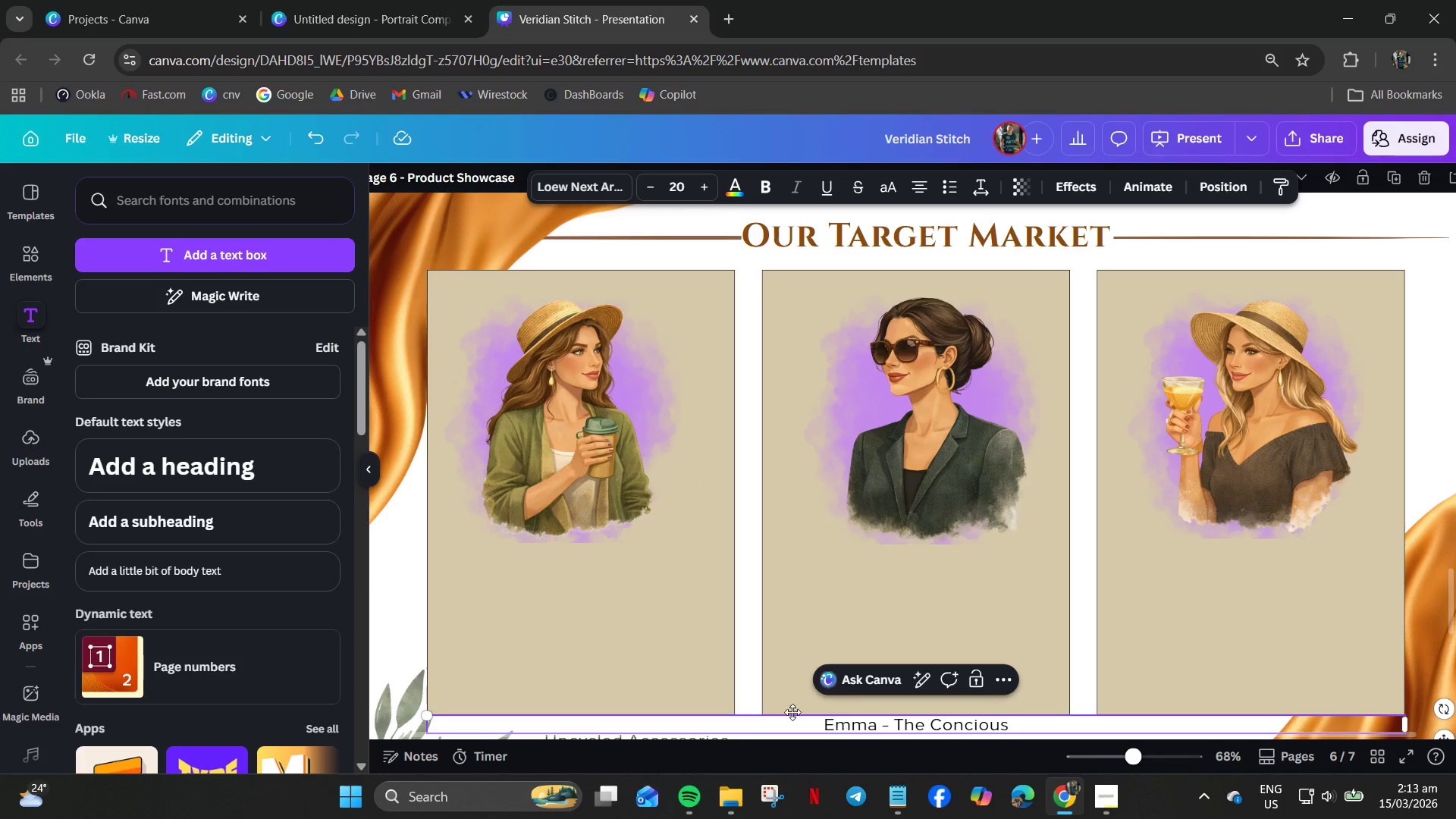 
left_click([755, 668])
 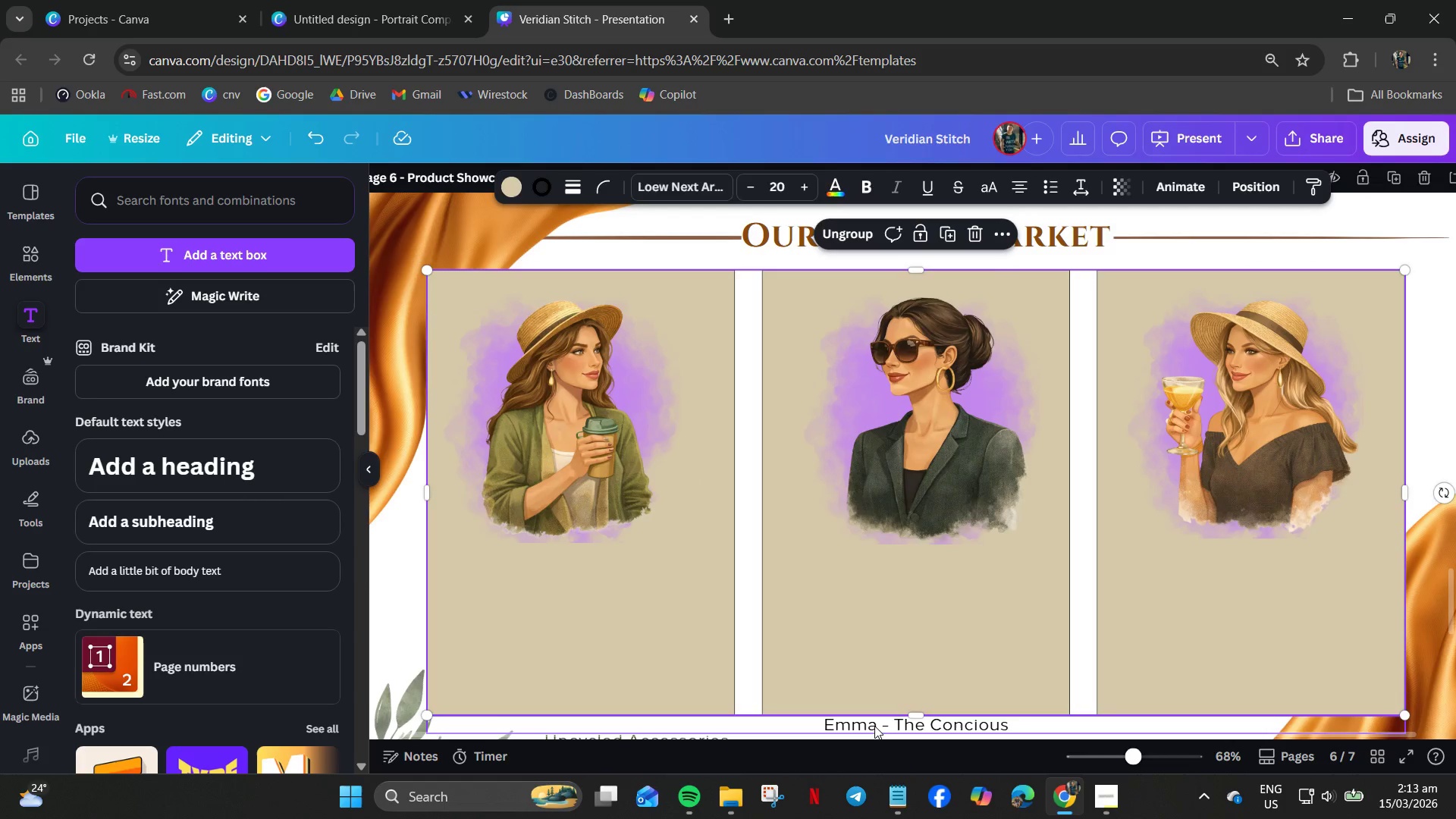 
left_click_drag(start_coordinate=[876, 727], to_coordinate=[539, 290])
 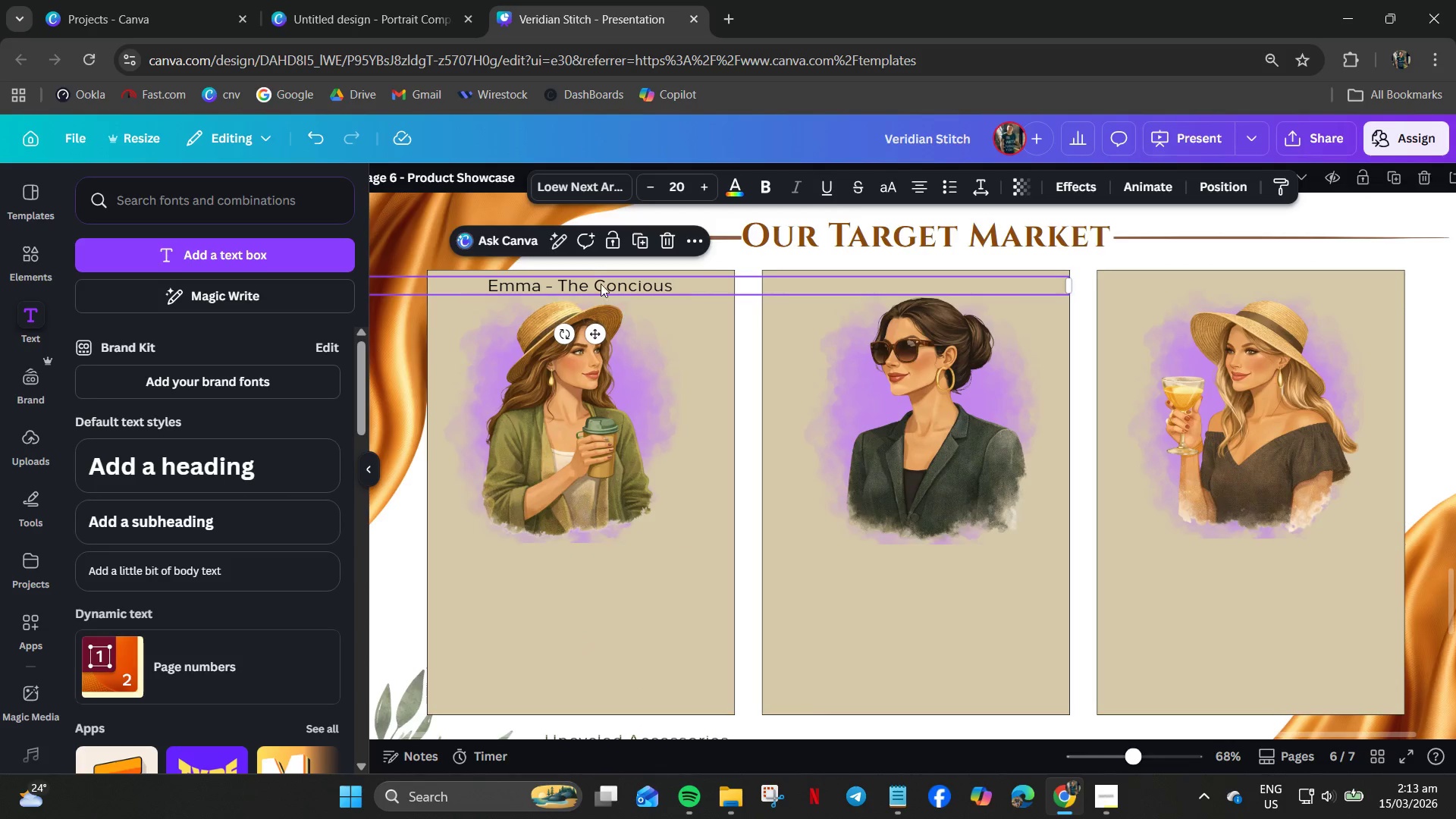 
left_click([592, 277])
 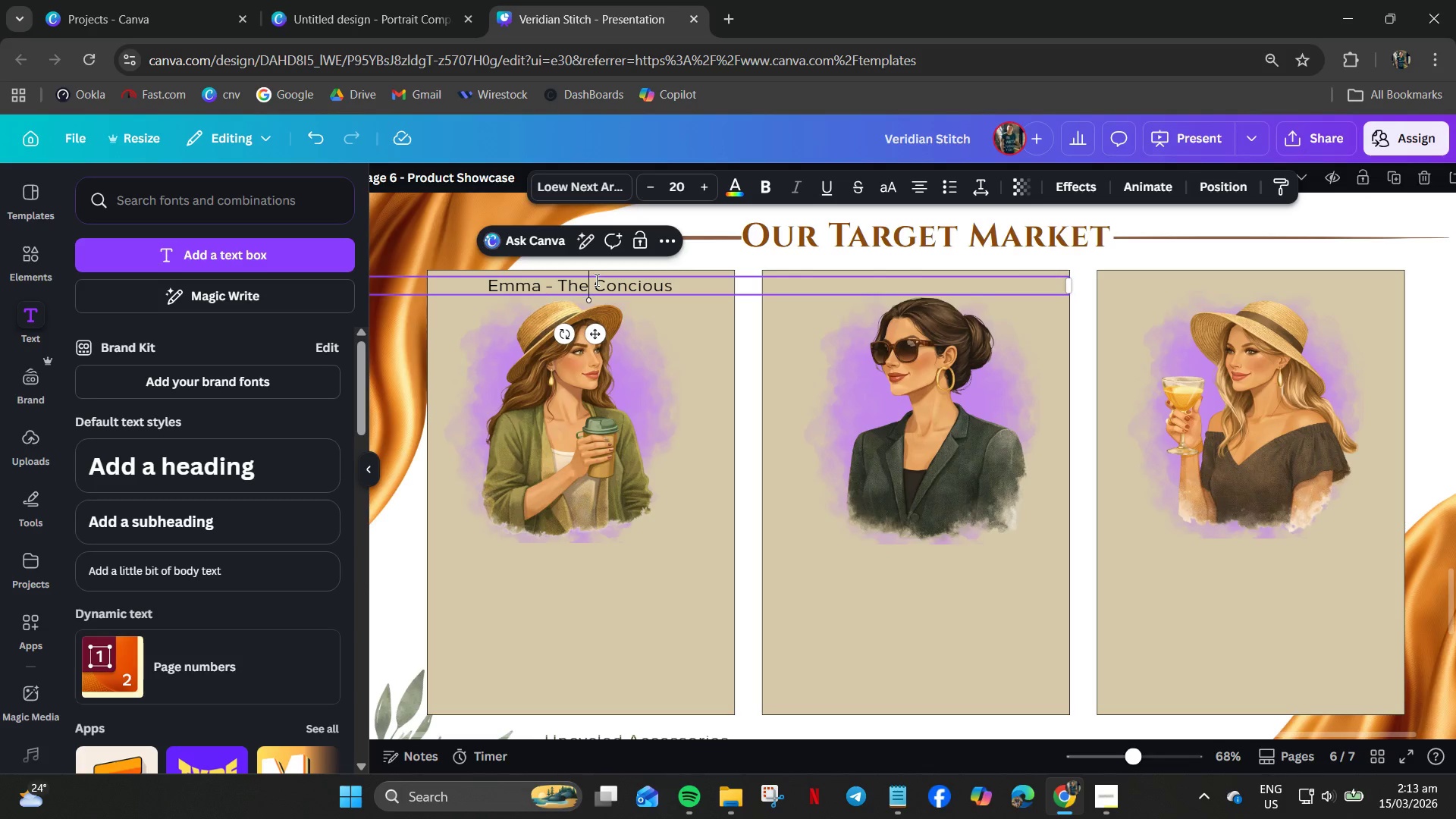 
hold_key(key=ControlLeft, duration=0.45)
 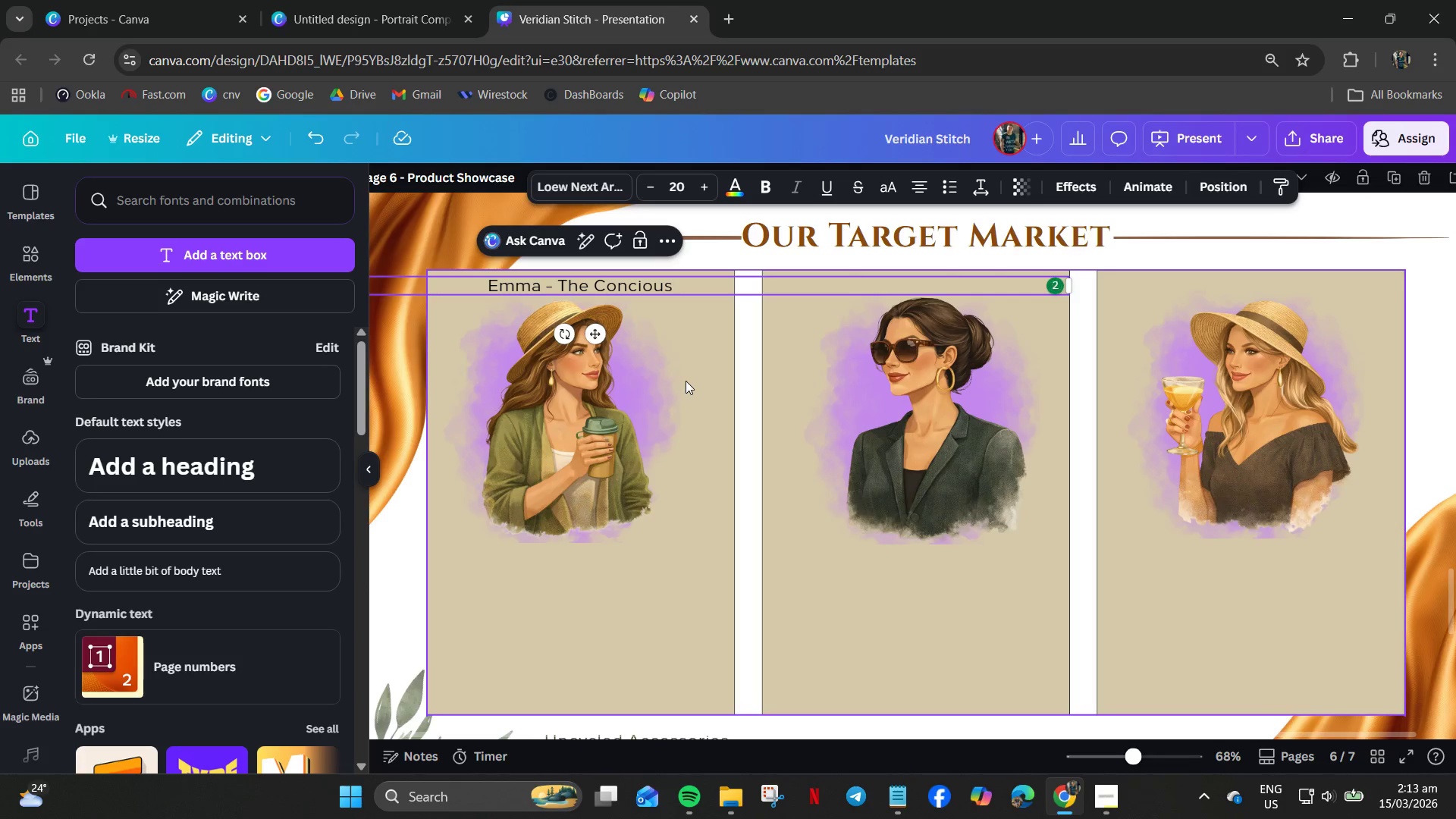 
left_click([686, 381])
 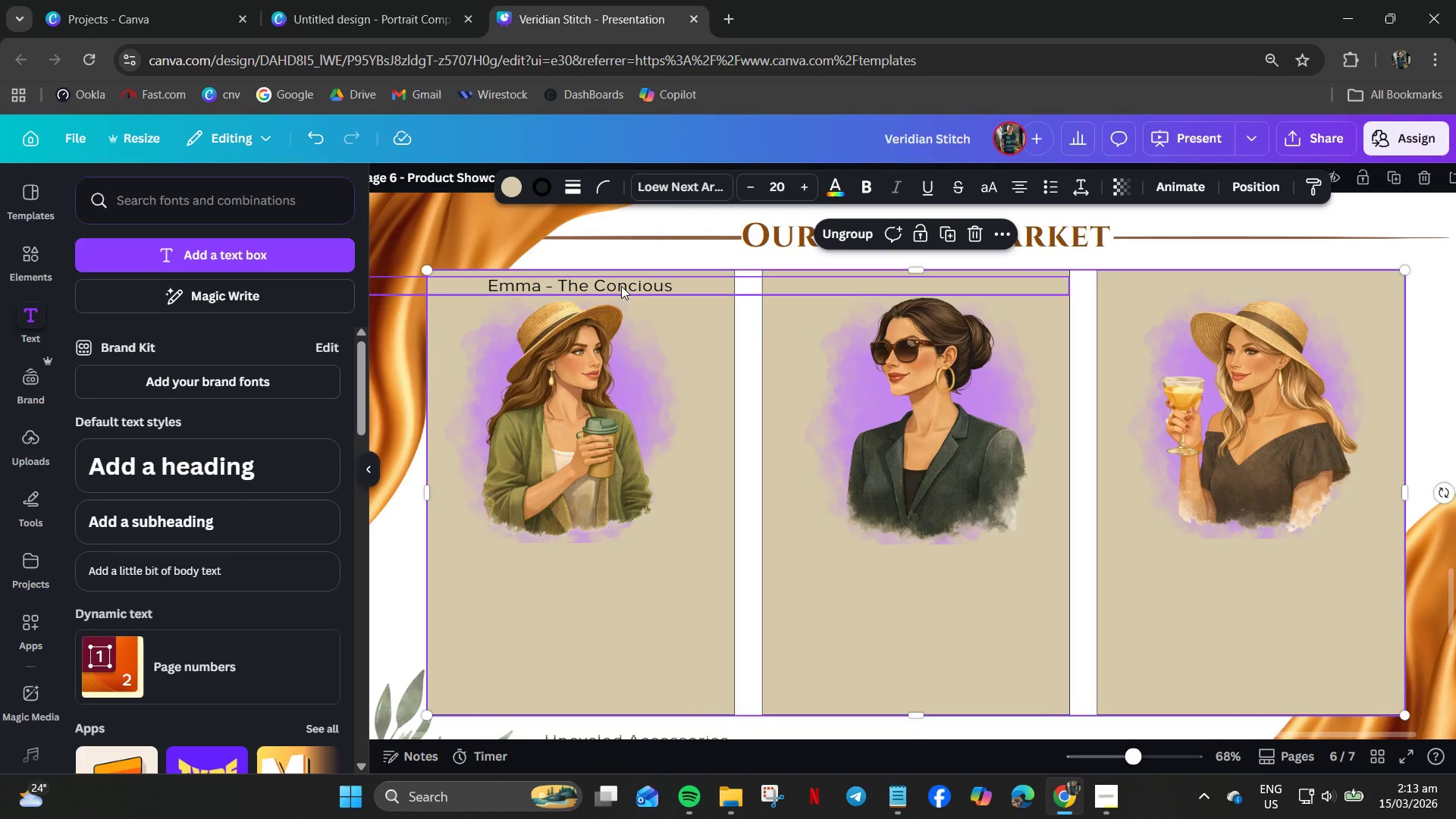 
left_click([621, 286])
 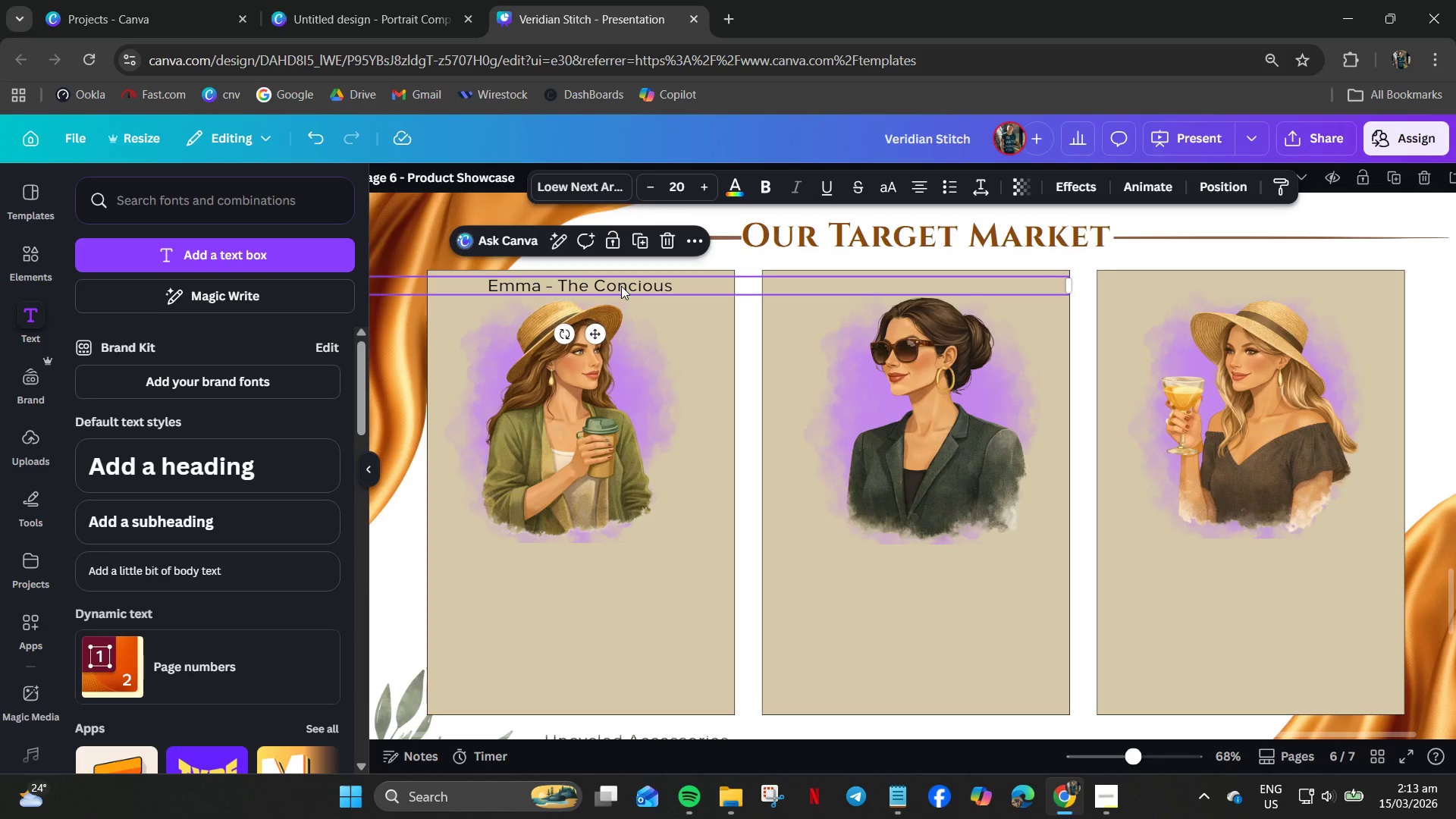 
key(Control+C)
 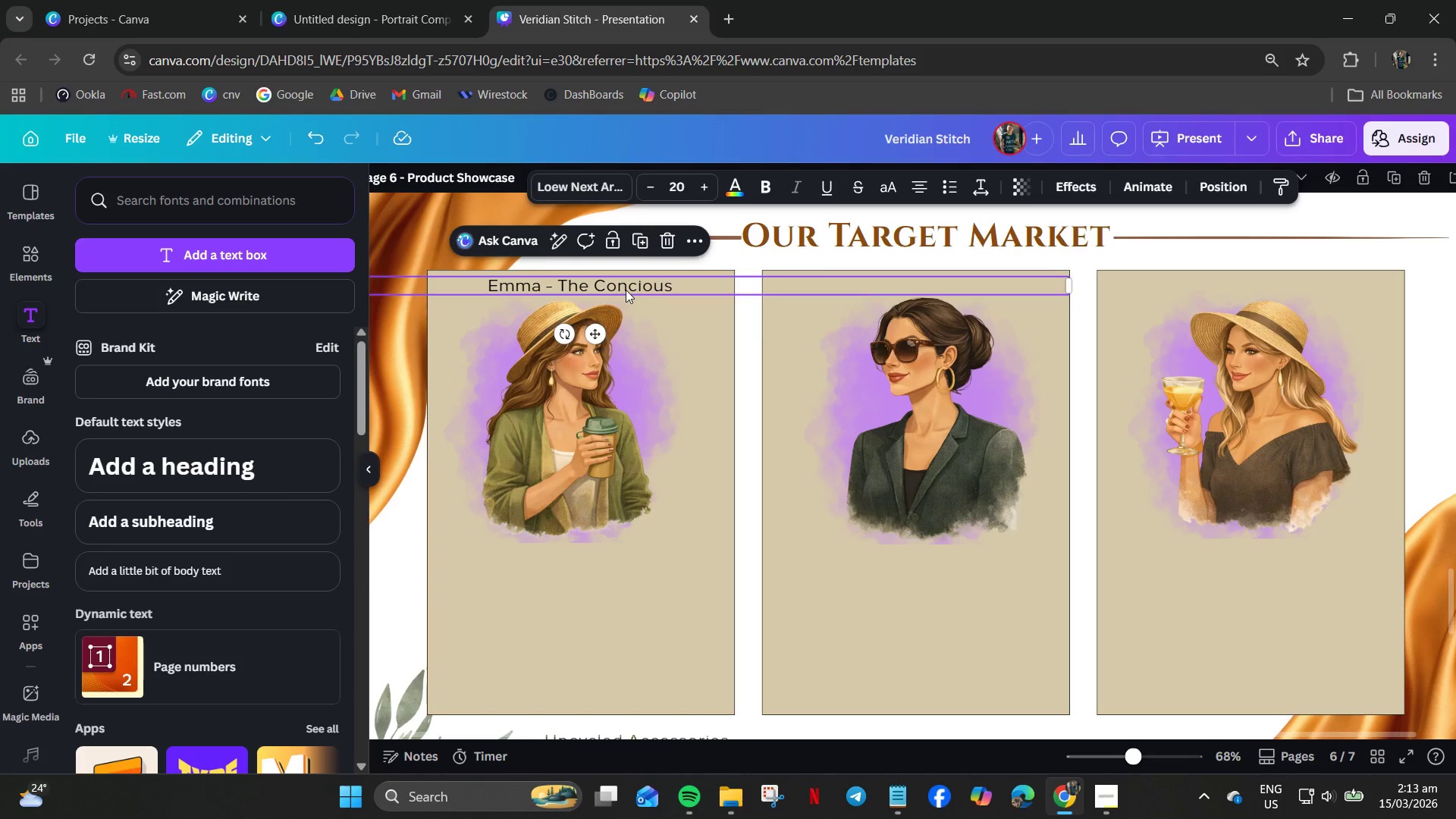 
key(Control+V)
 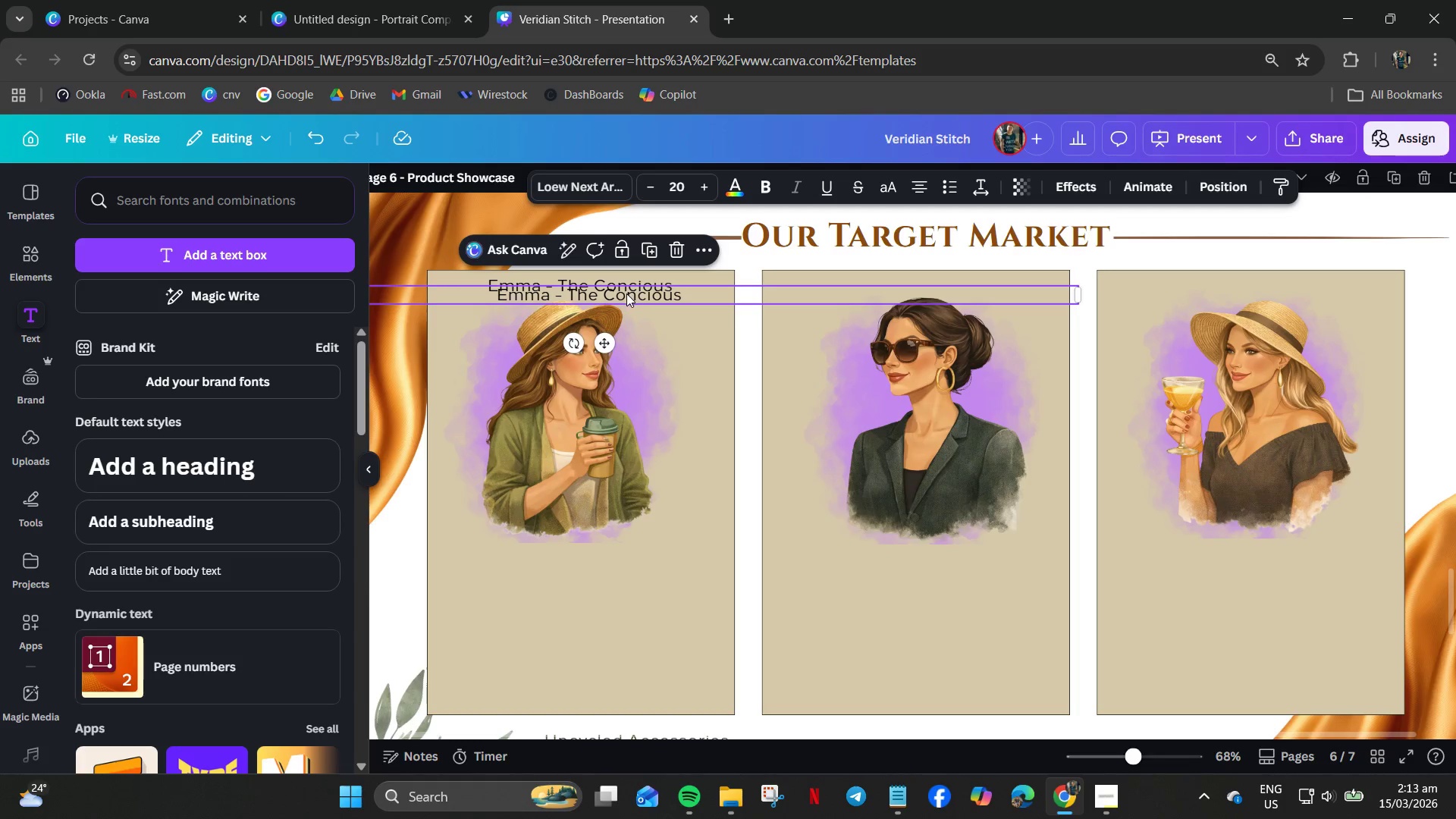 
left_click_drag(start_coordinate=[626, 294], to_coordinate=[623, 314])
 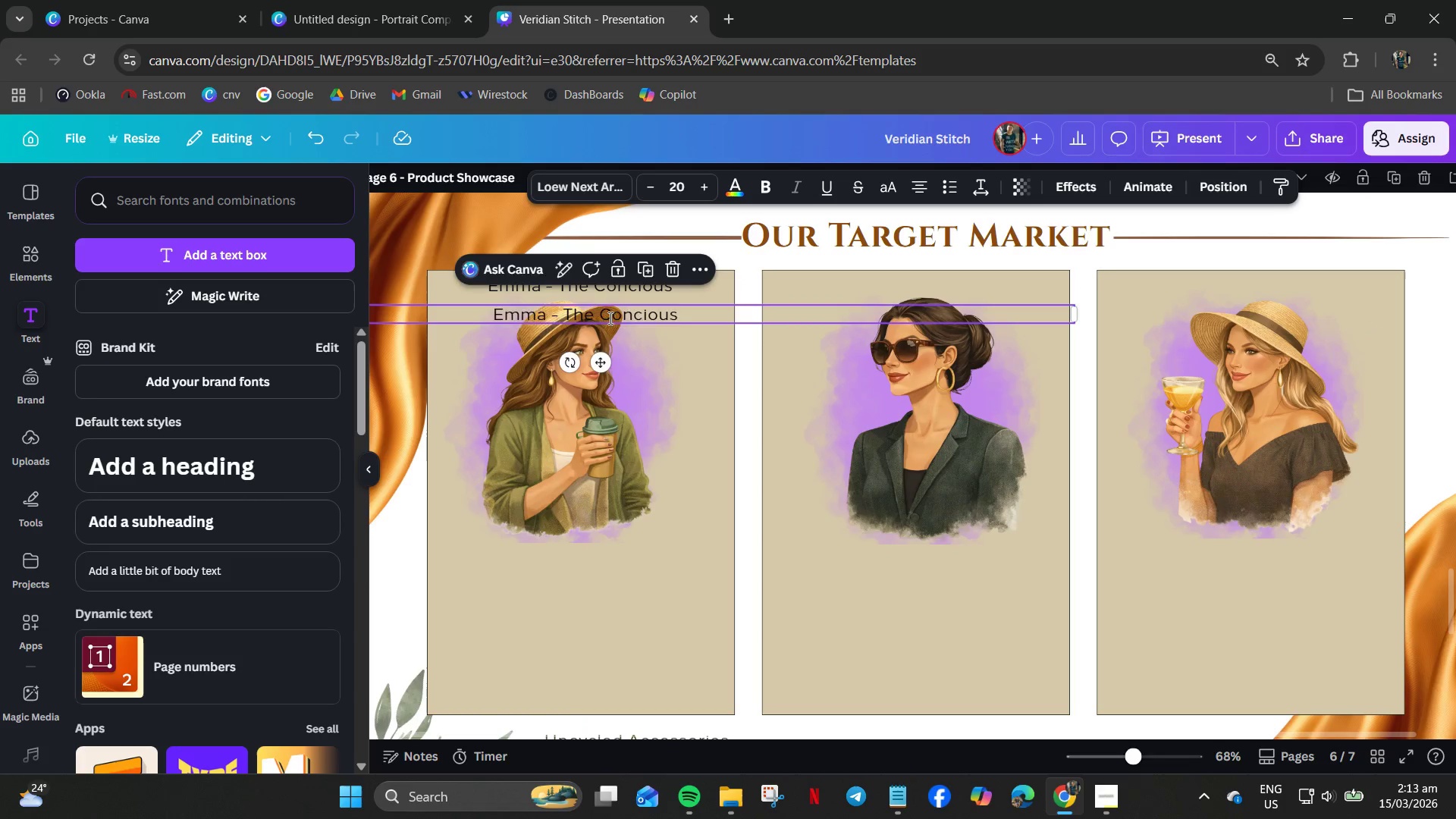 
double_click([609, 318])
 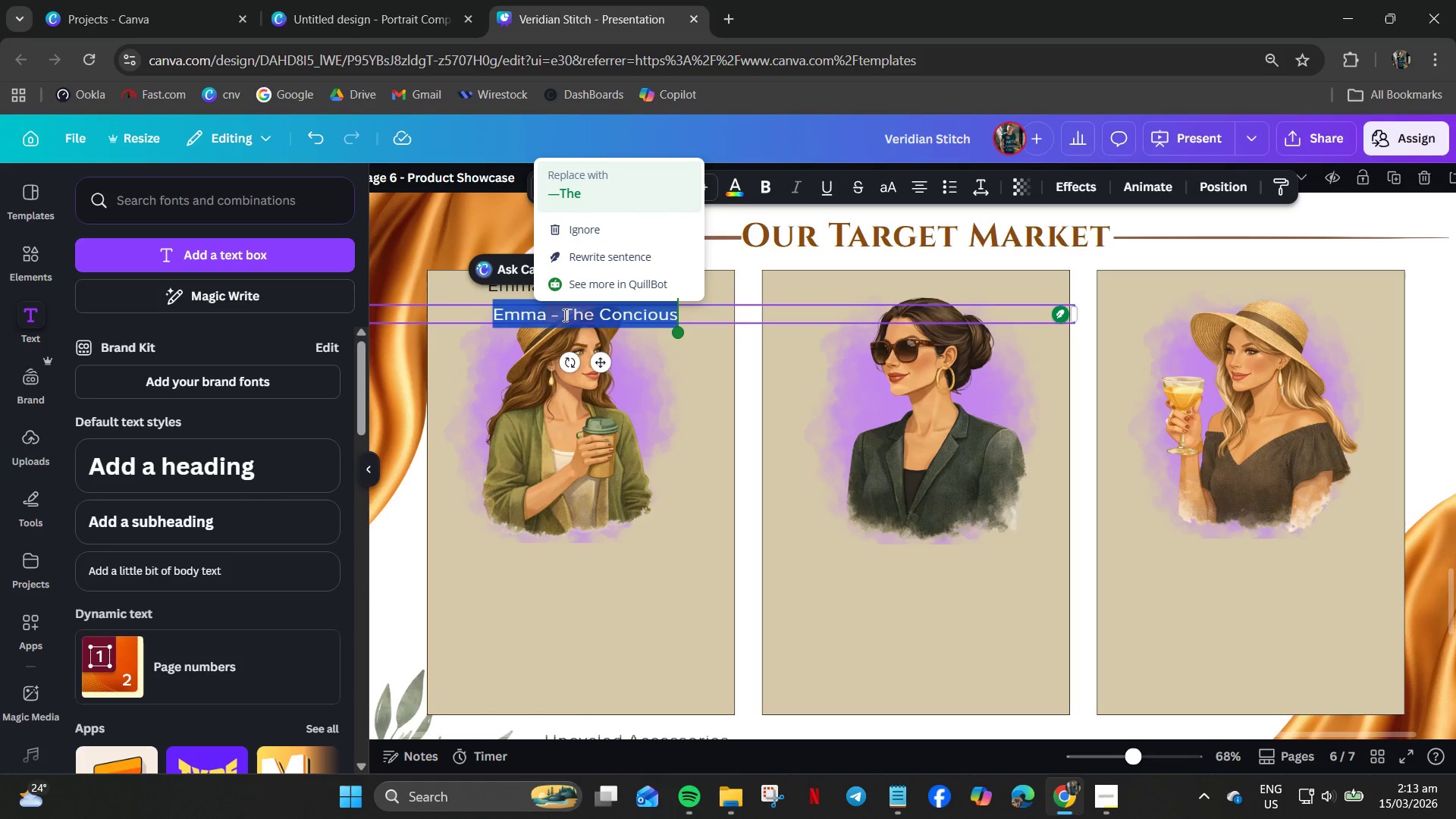 
left_click([562, 315])
 